 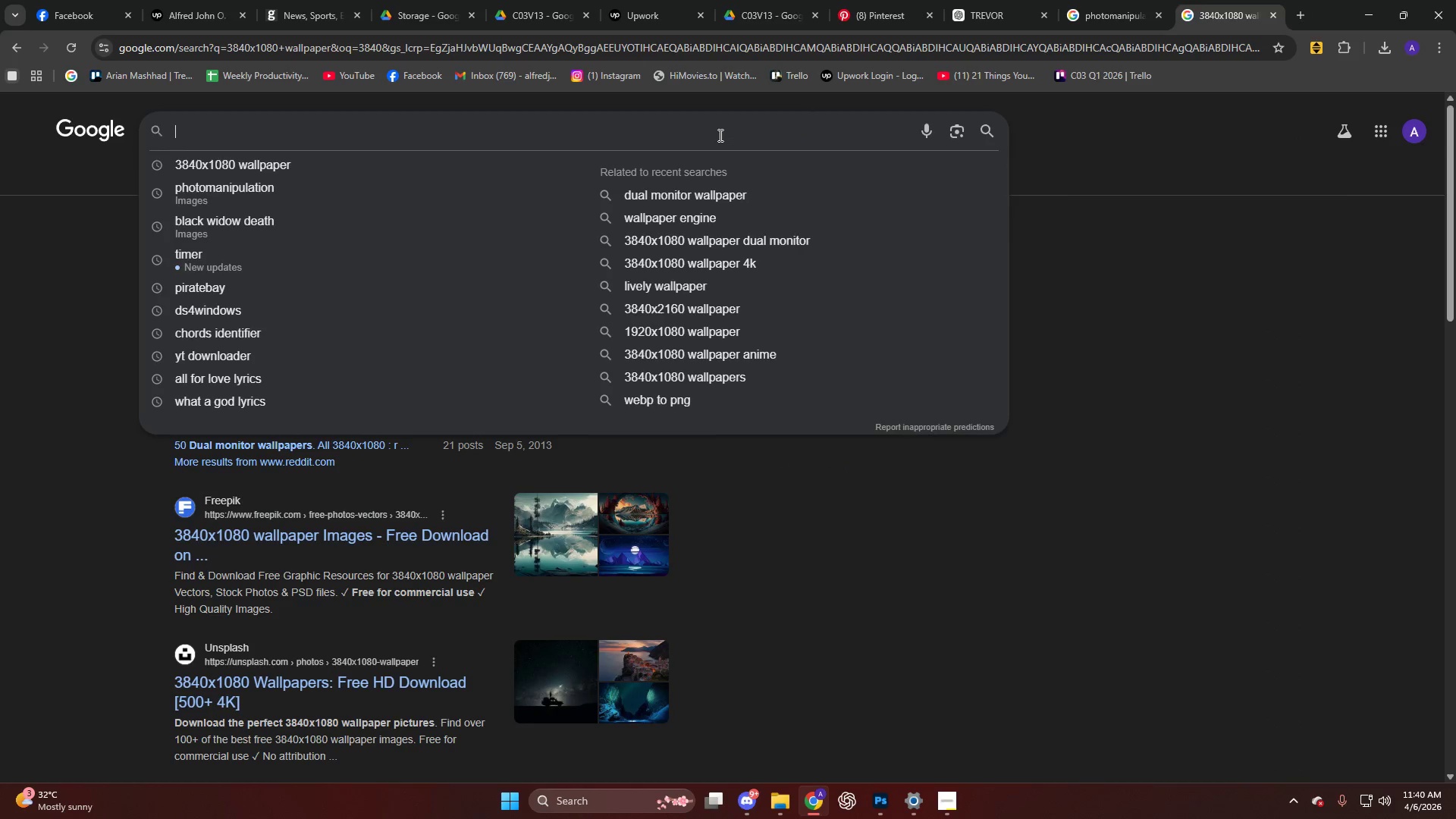 
left_click([1087, 17])
 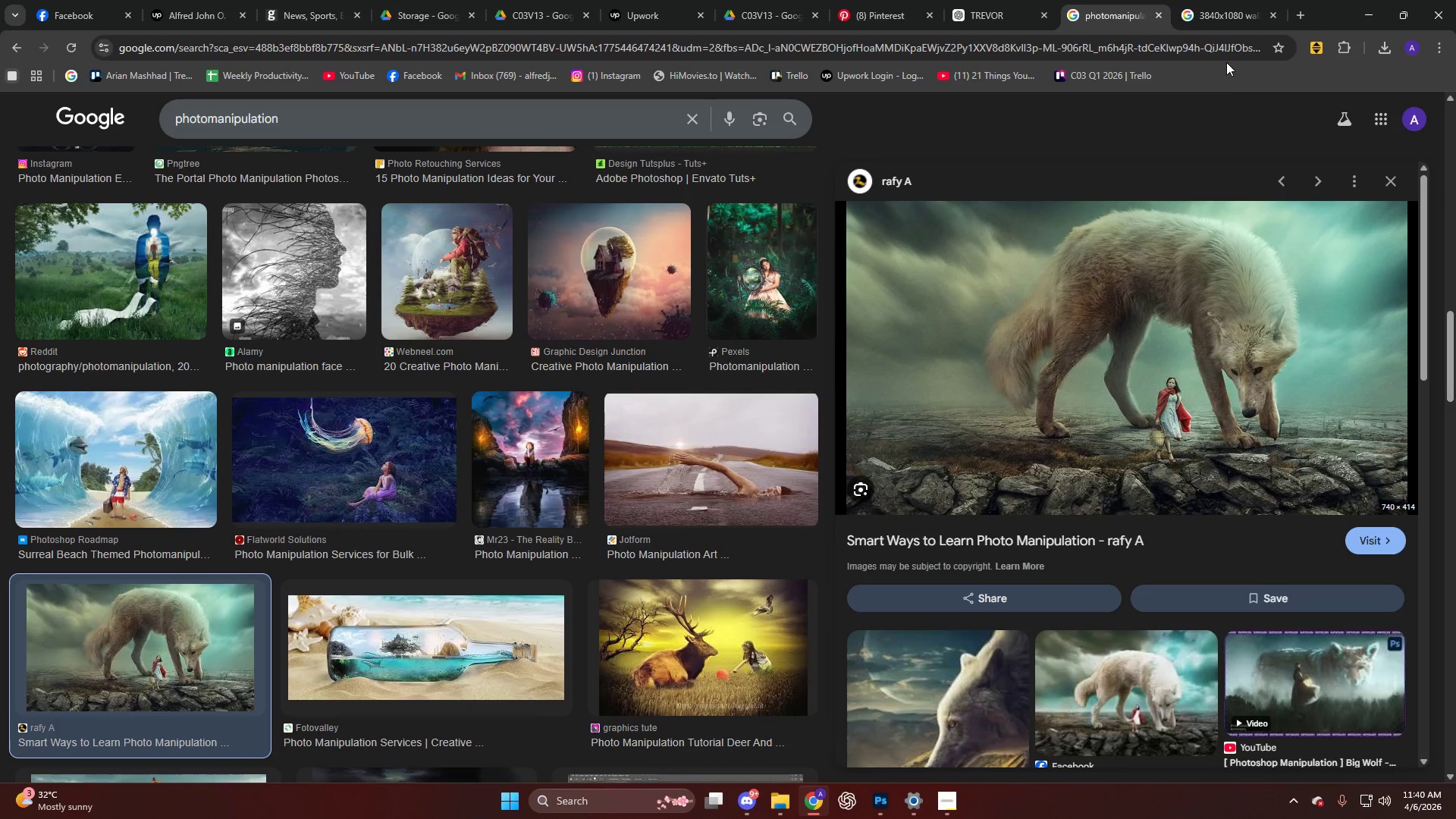 
left_click([1244, 20])
 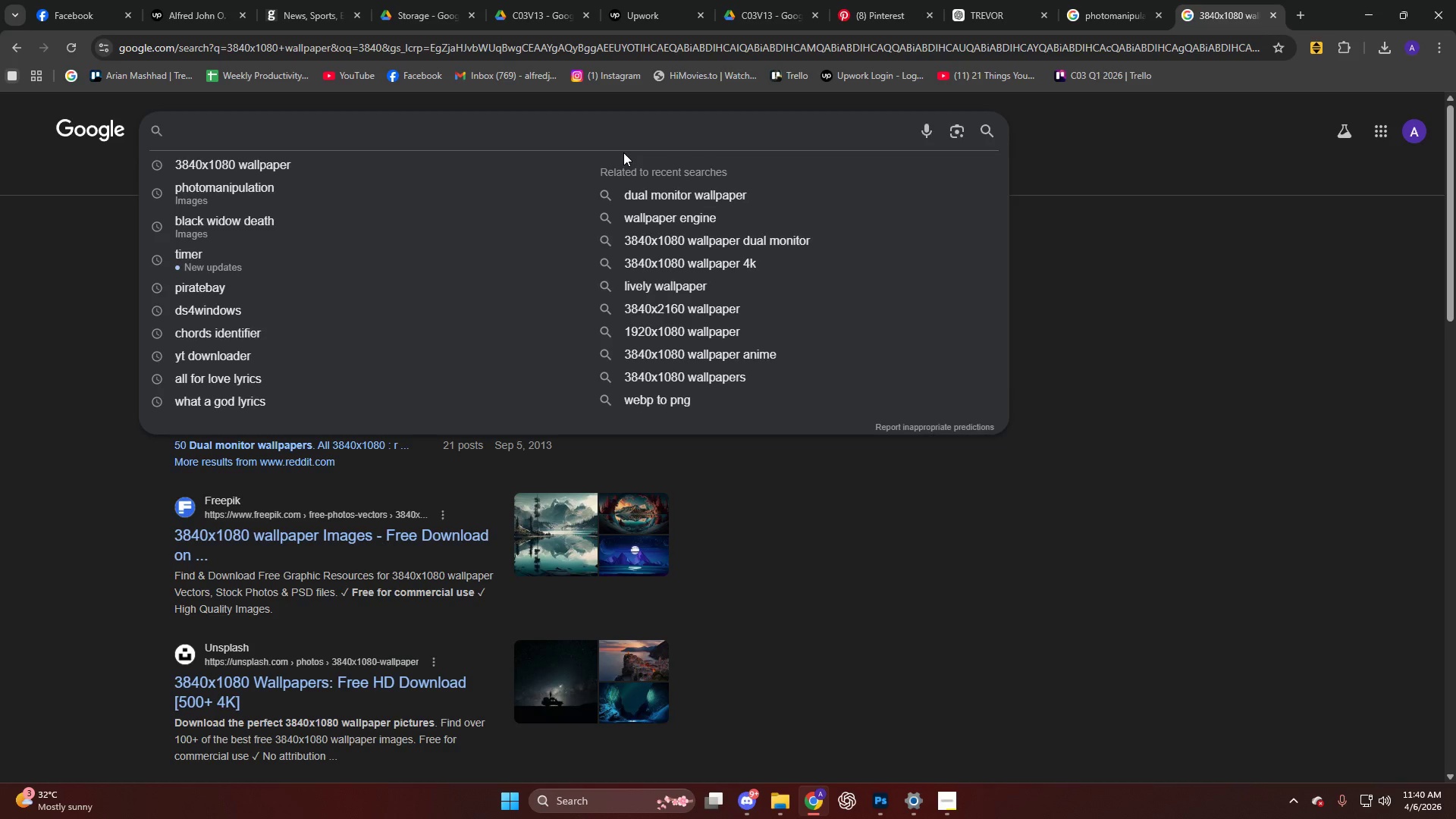 
type(rocky mou)
 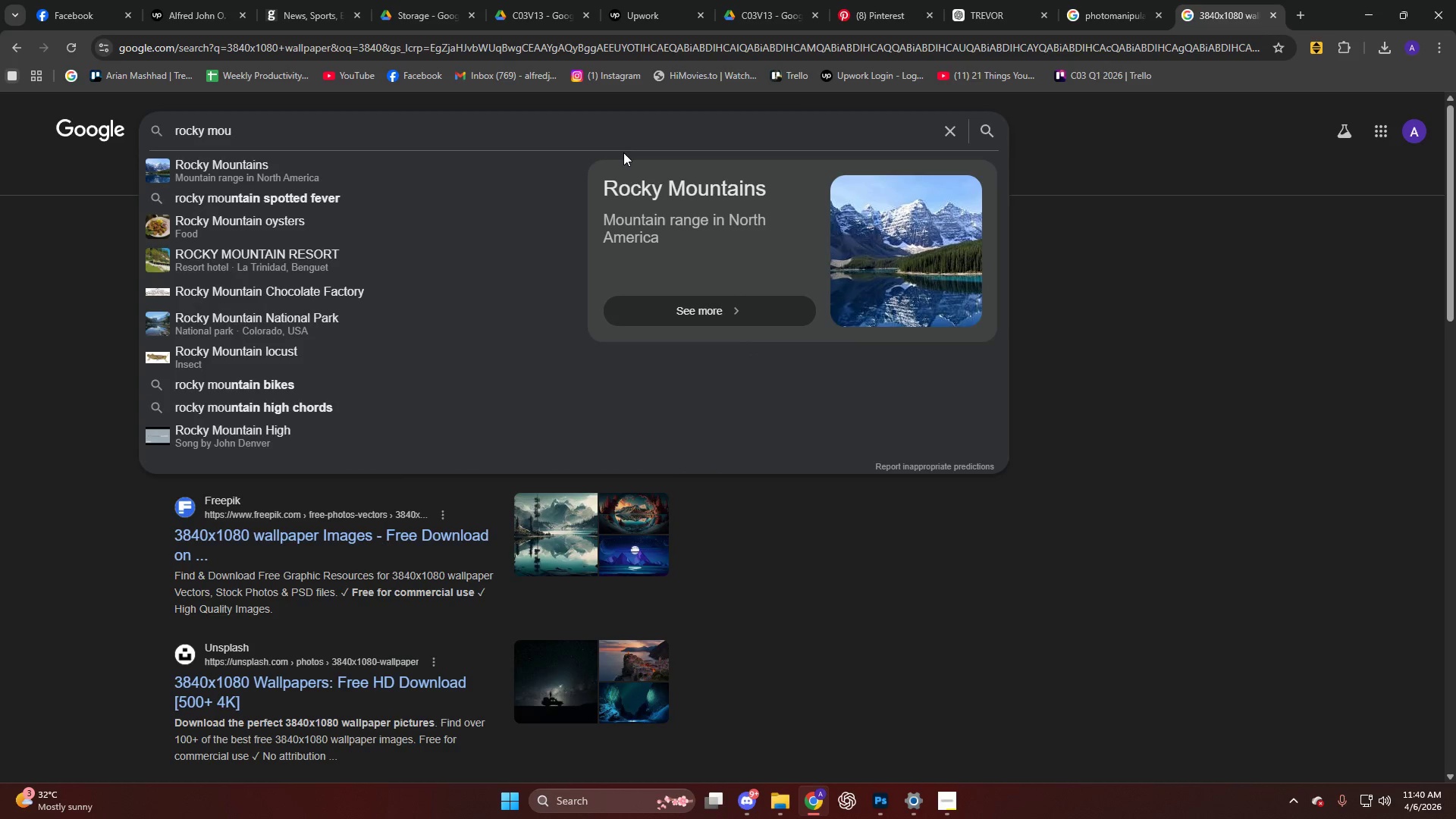 
key(ArrowDown)
 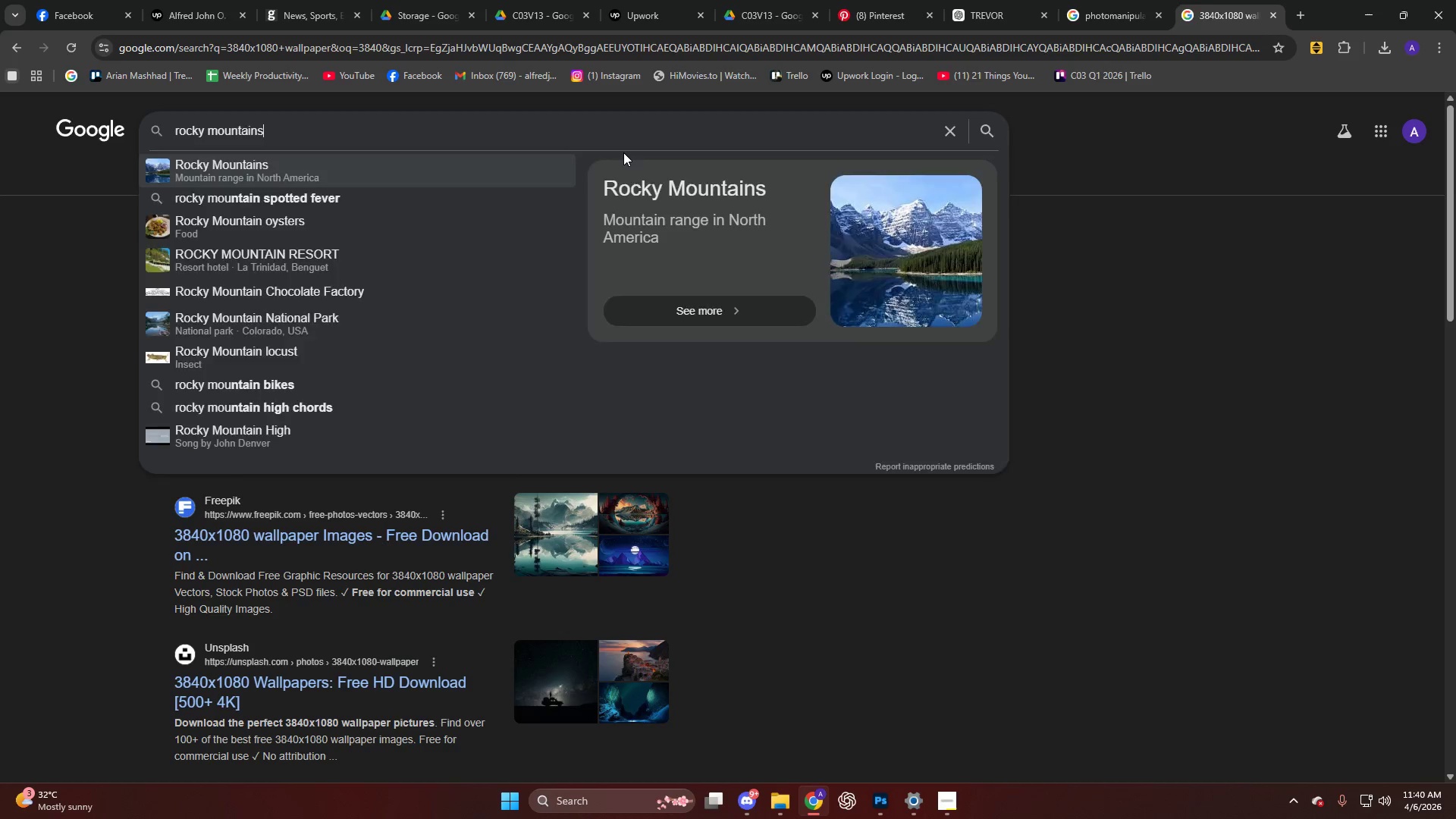 
key(Enter)
 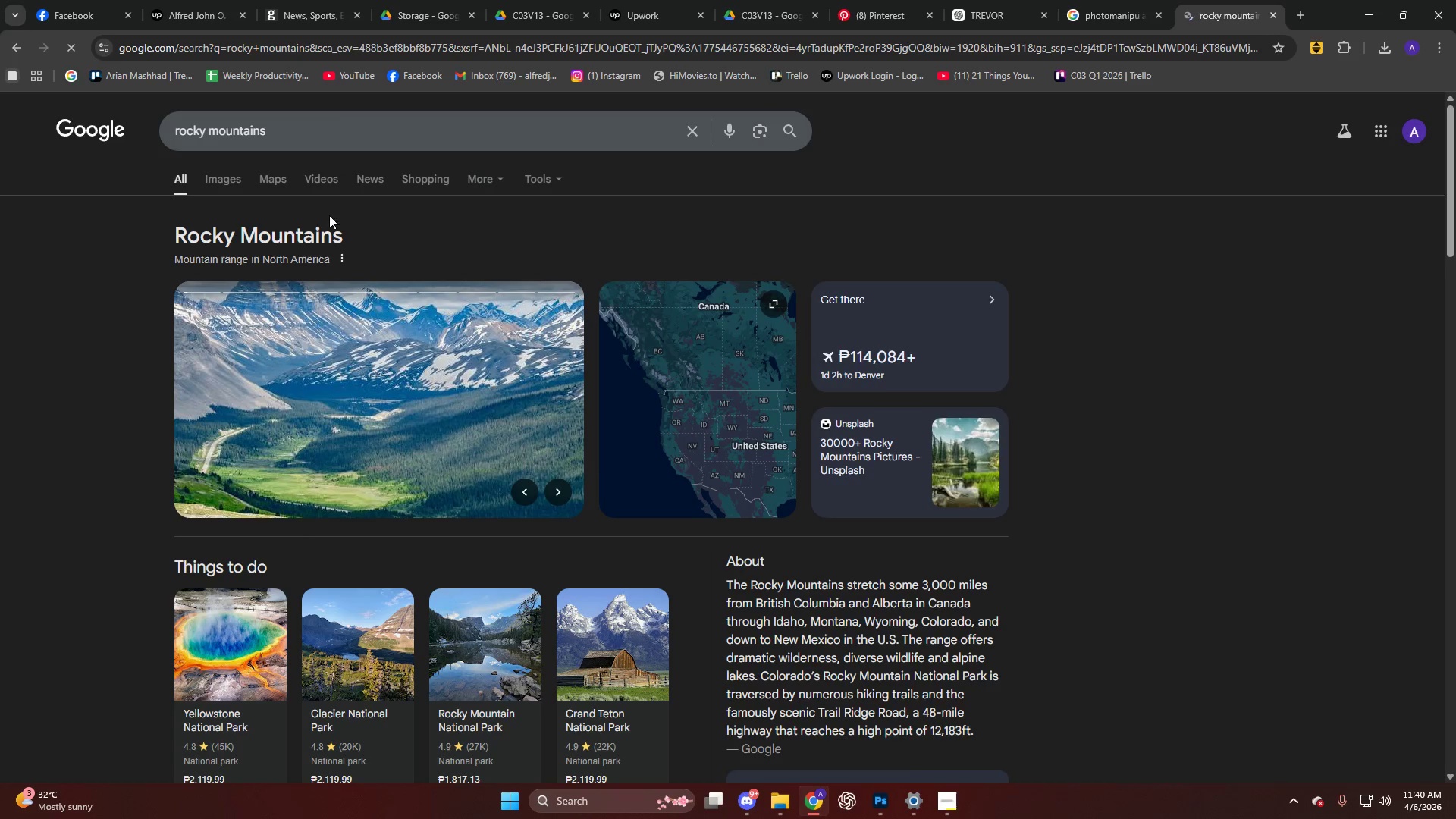 
left_click([228, 185])
 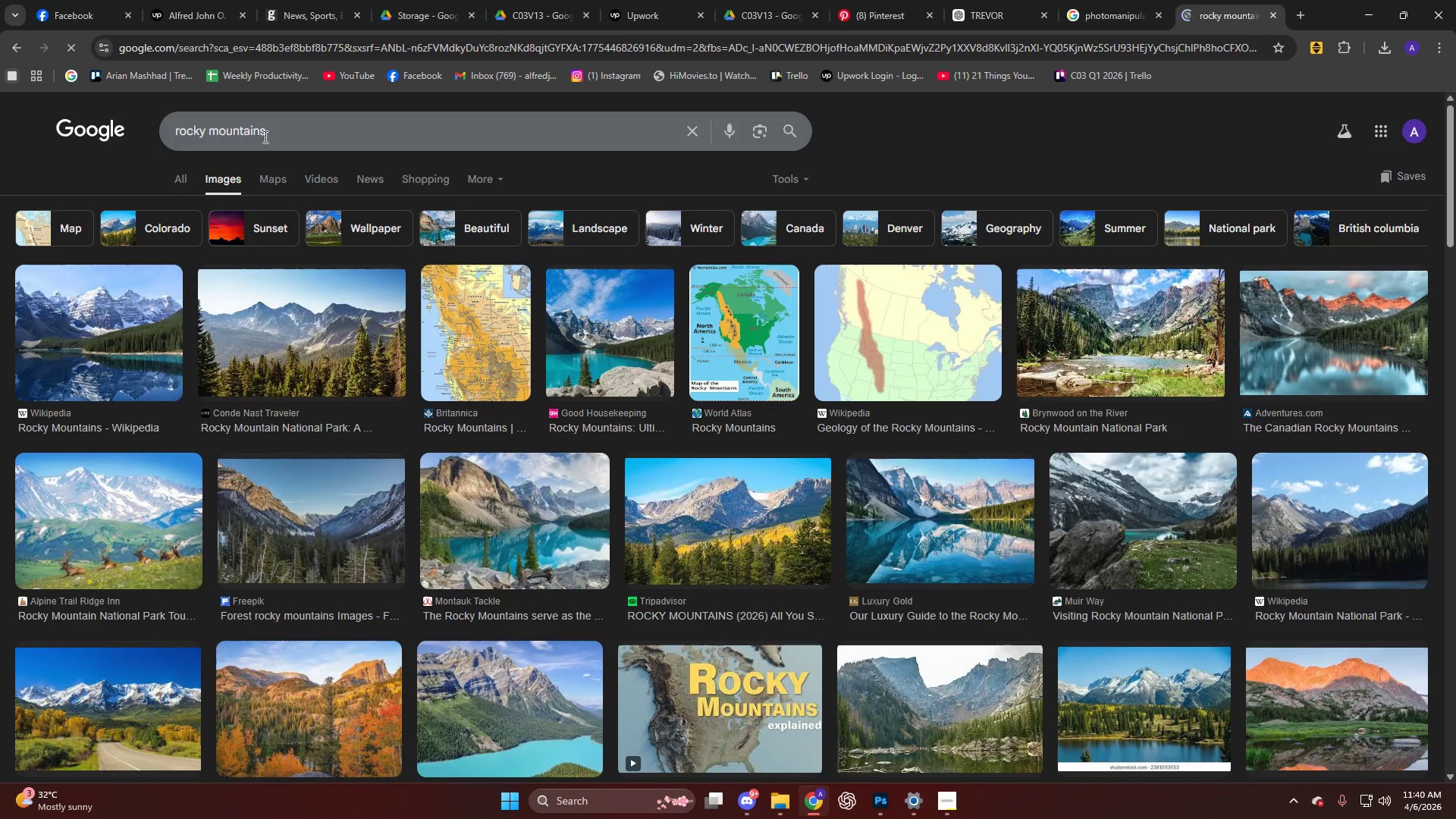 
left_click_drag(start_coordinate=[281, 135], to_coordinate=[214, 136])
 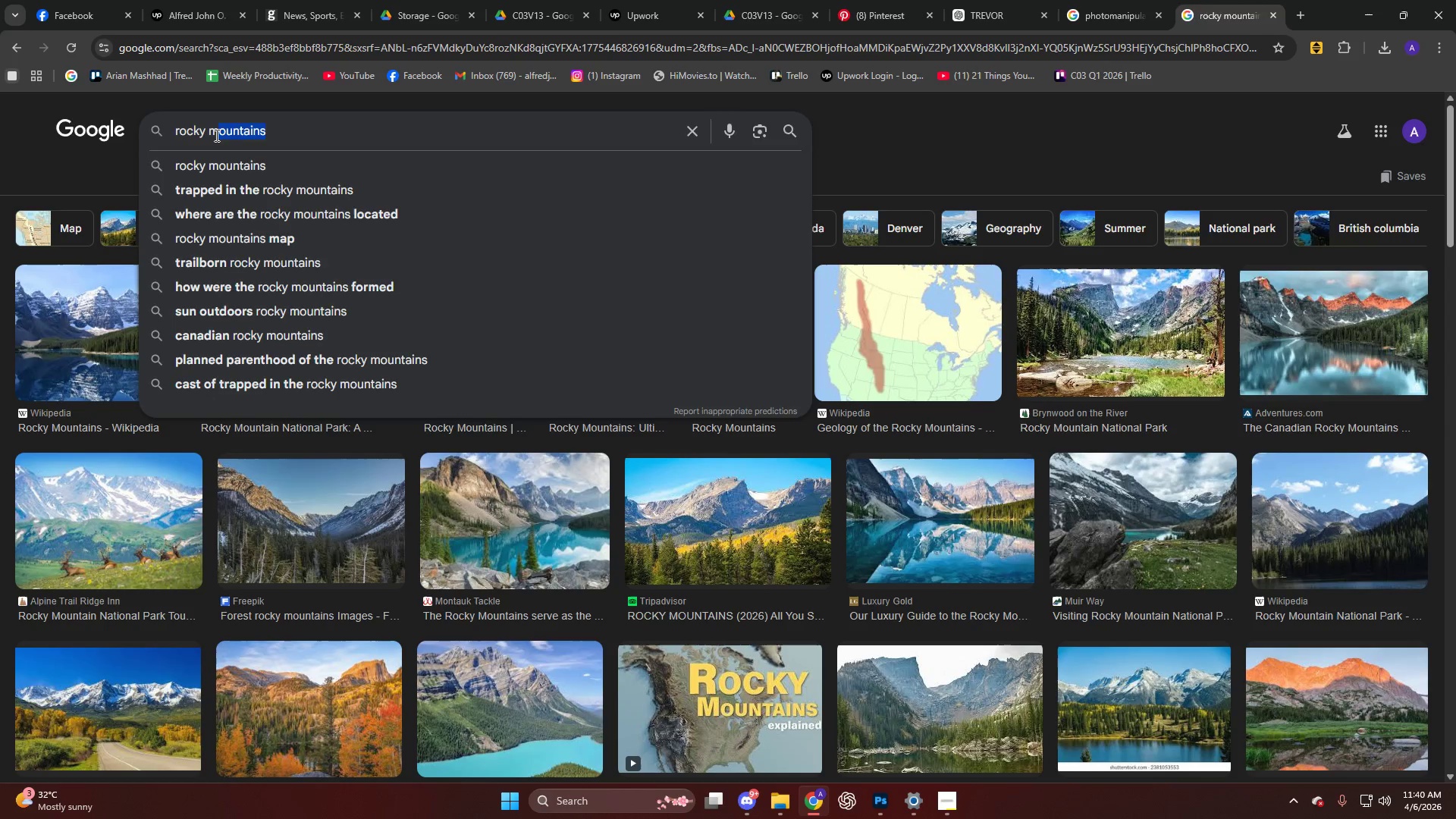 
key(Backspace)
key(Backspace)
type(plat)
 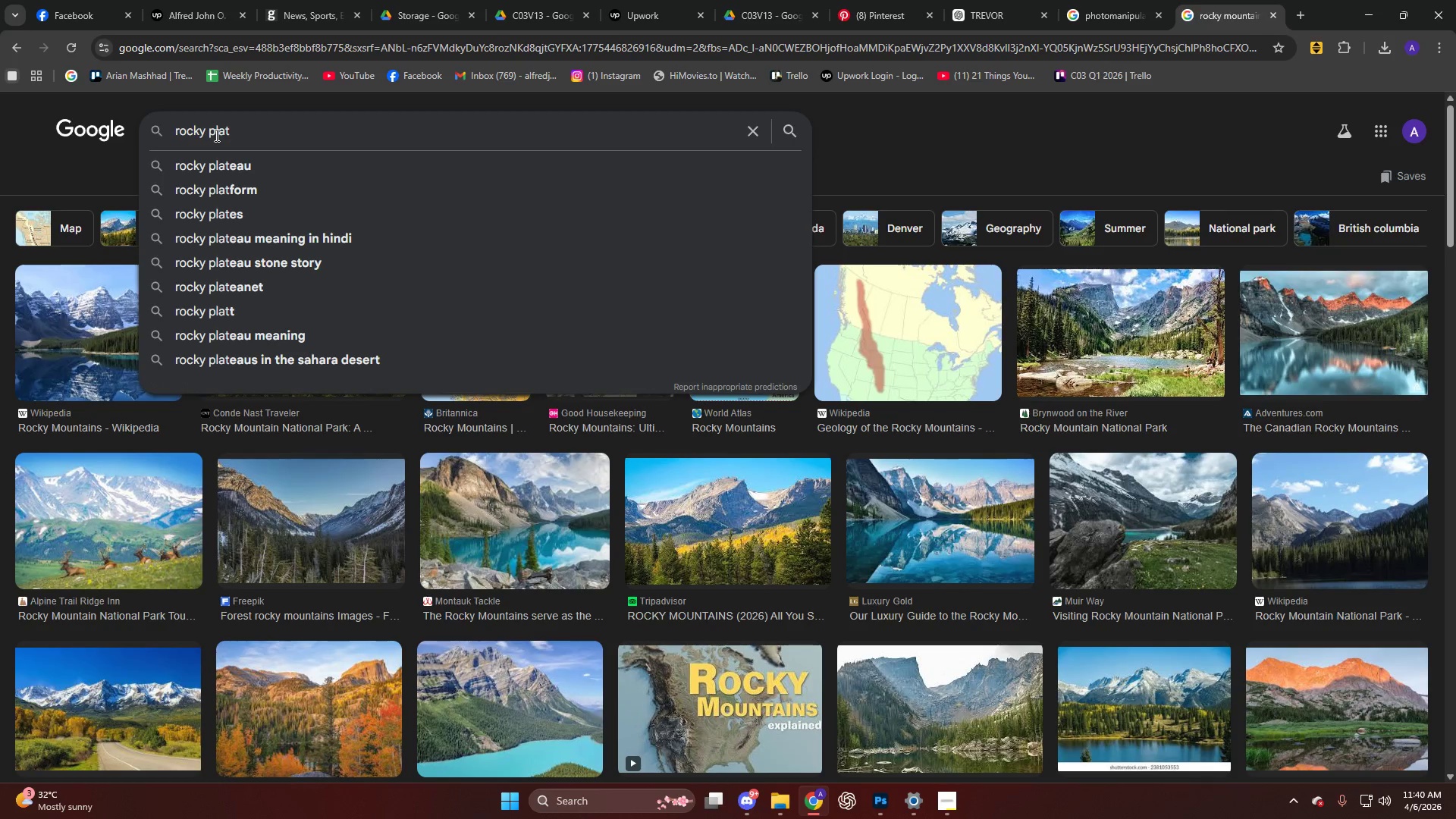 
key(ArrowDown)
 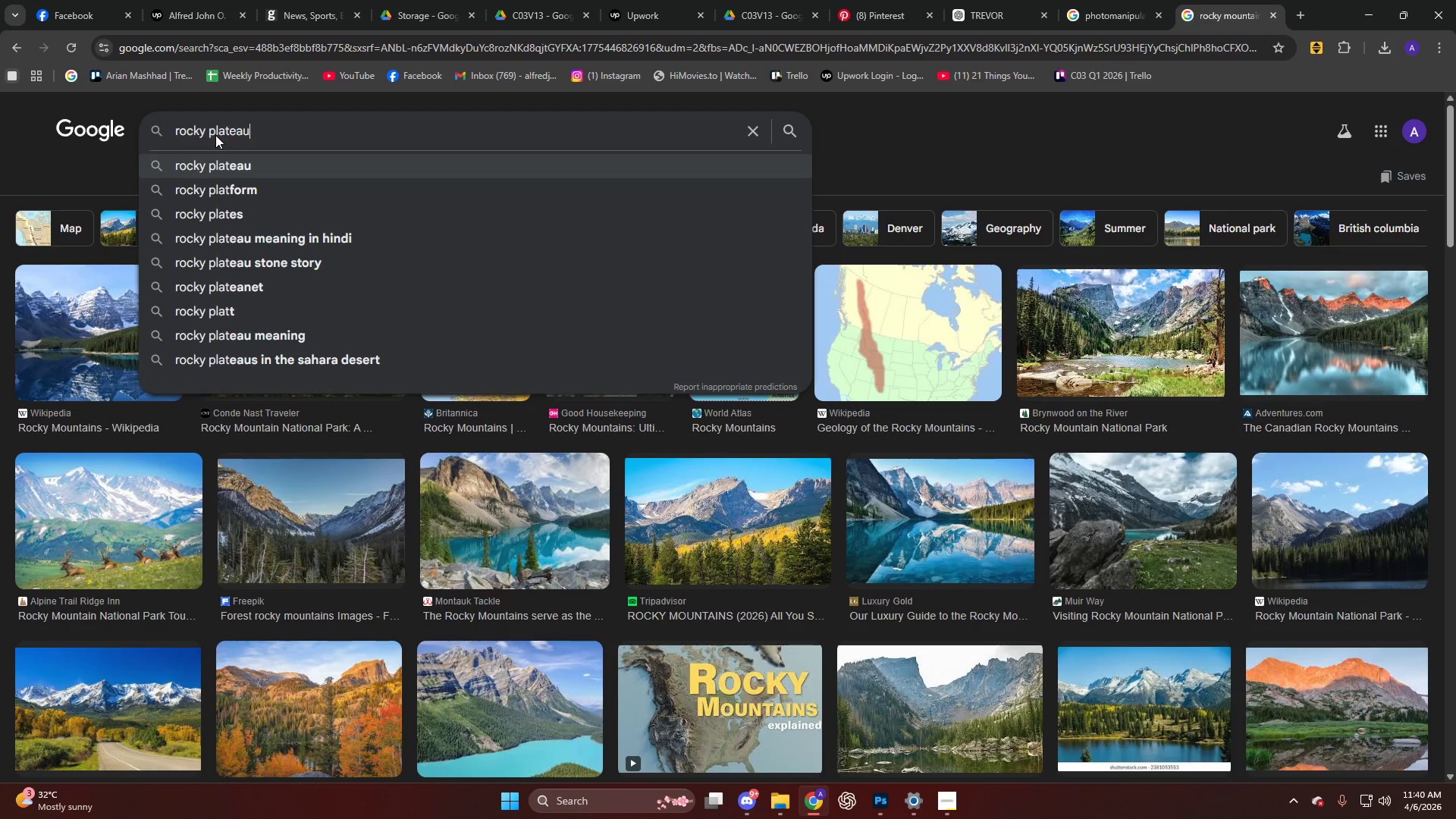 
key(ArrowDown)
 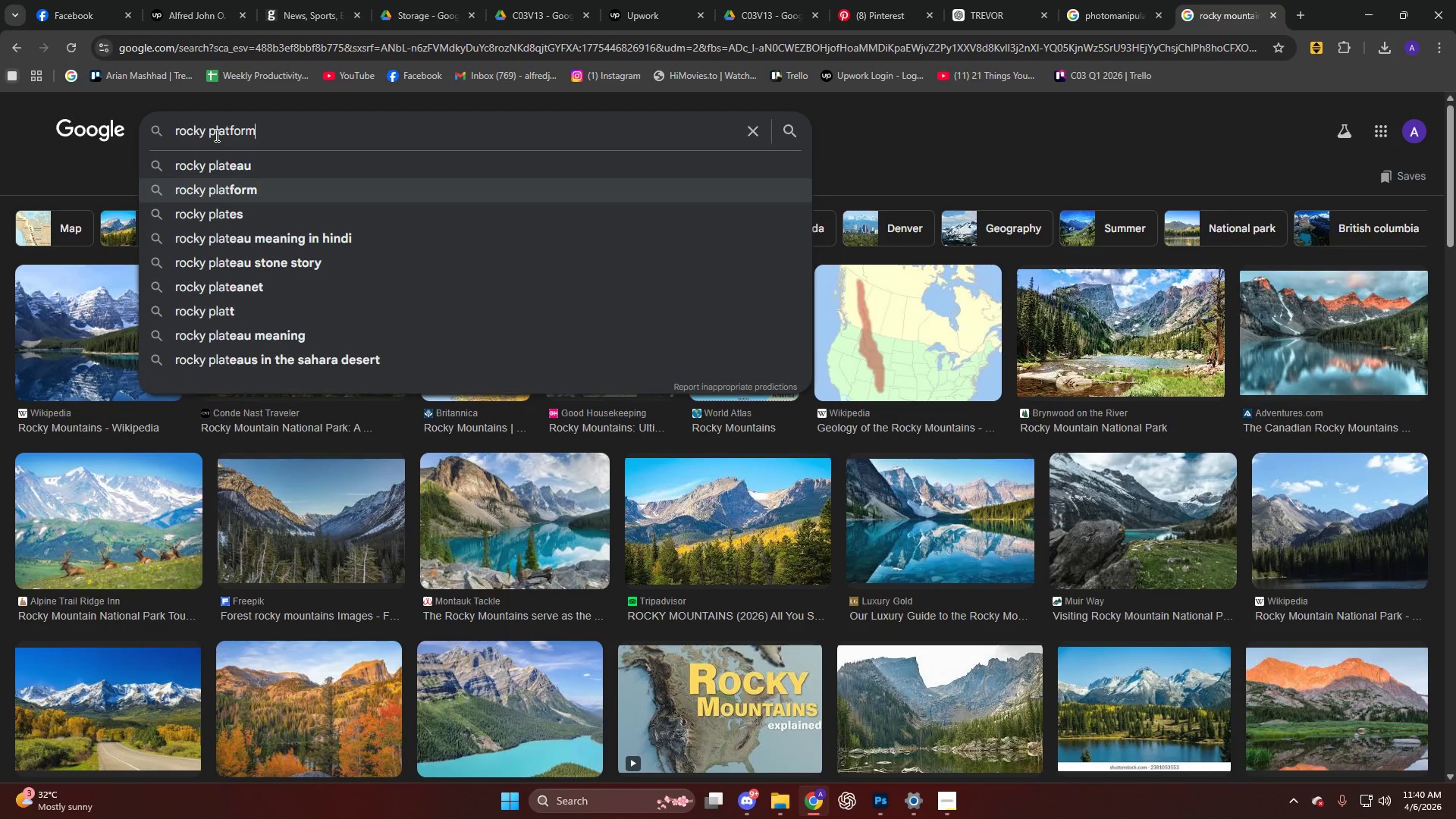 
key(Enter)
 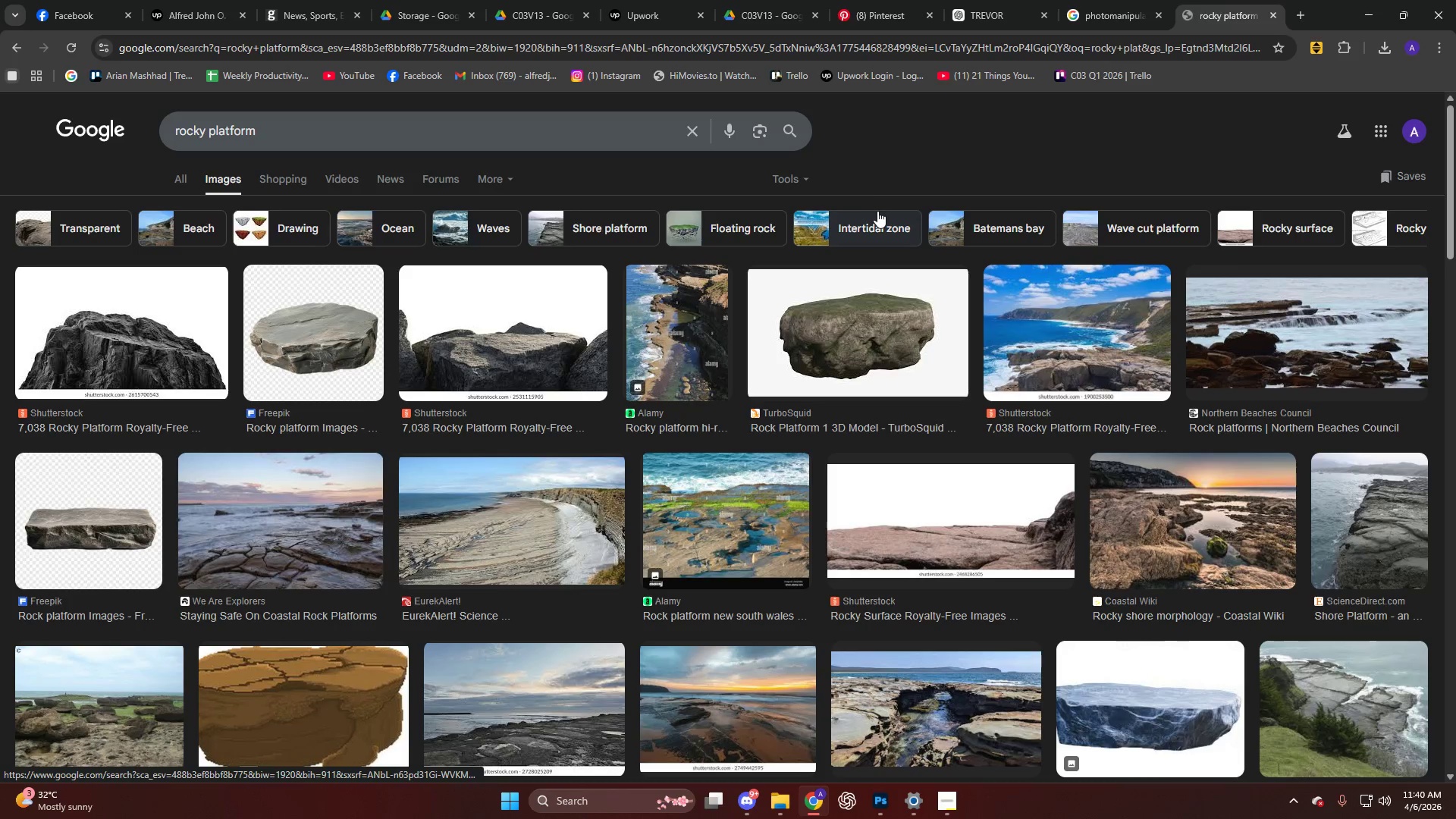 
left_click([798, 178])
 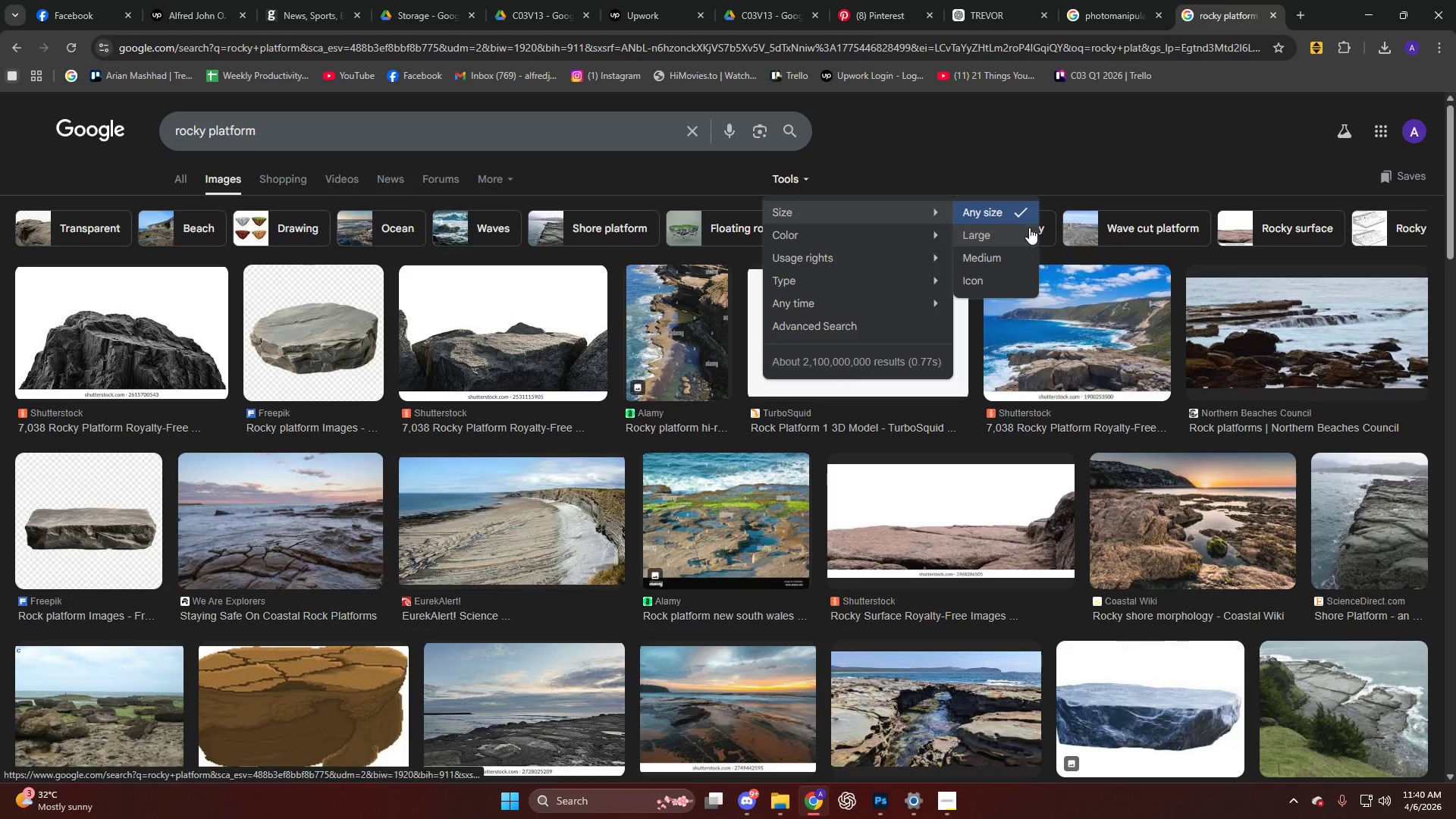 
left_click([1025, 228])
 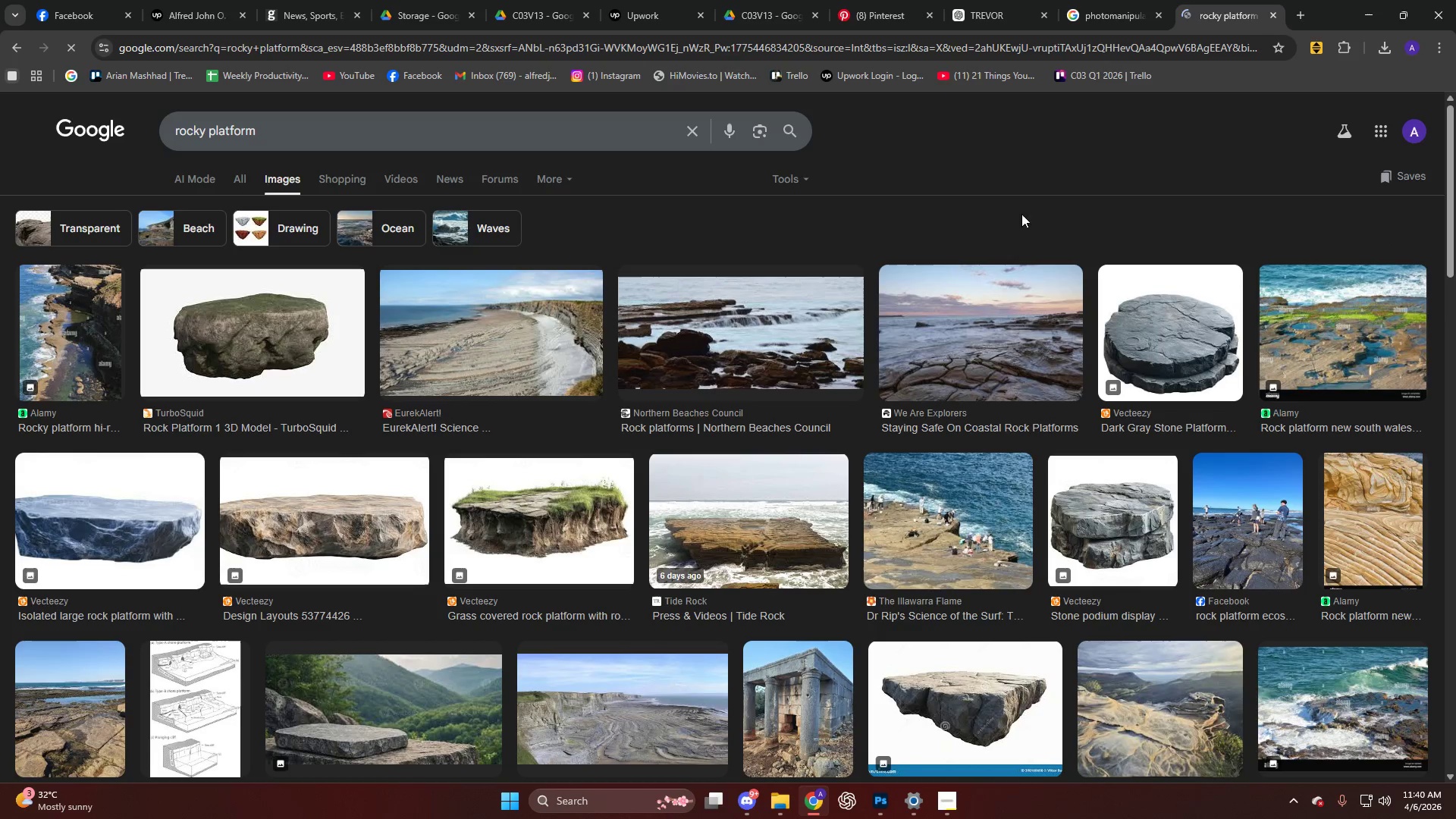 
scroll: coordinate [258, 382], scroll_direction: down, amount: 18.0
 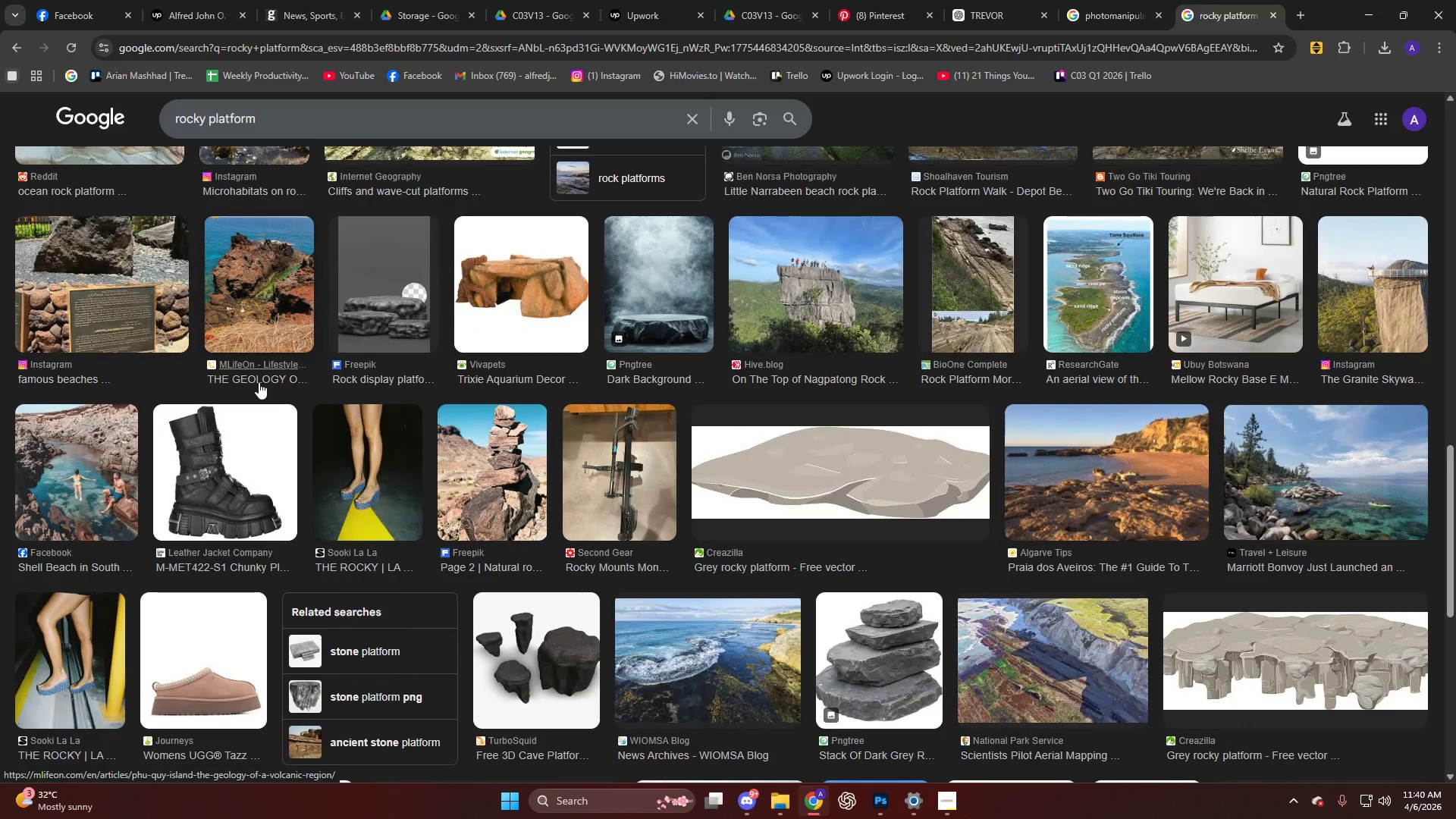 
scroll: coordinate [259, 382], scroll_direction: down, amount: 5.0
 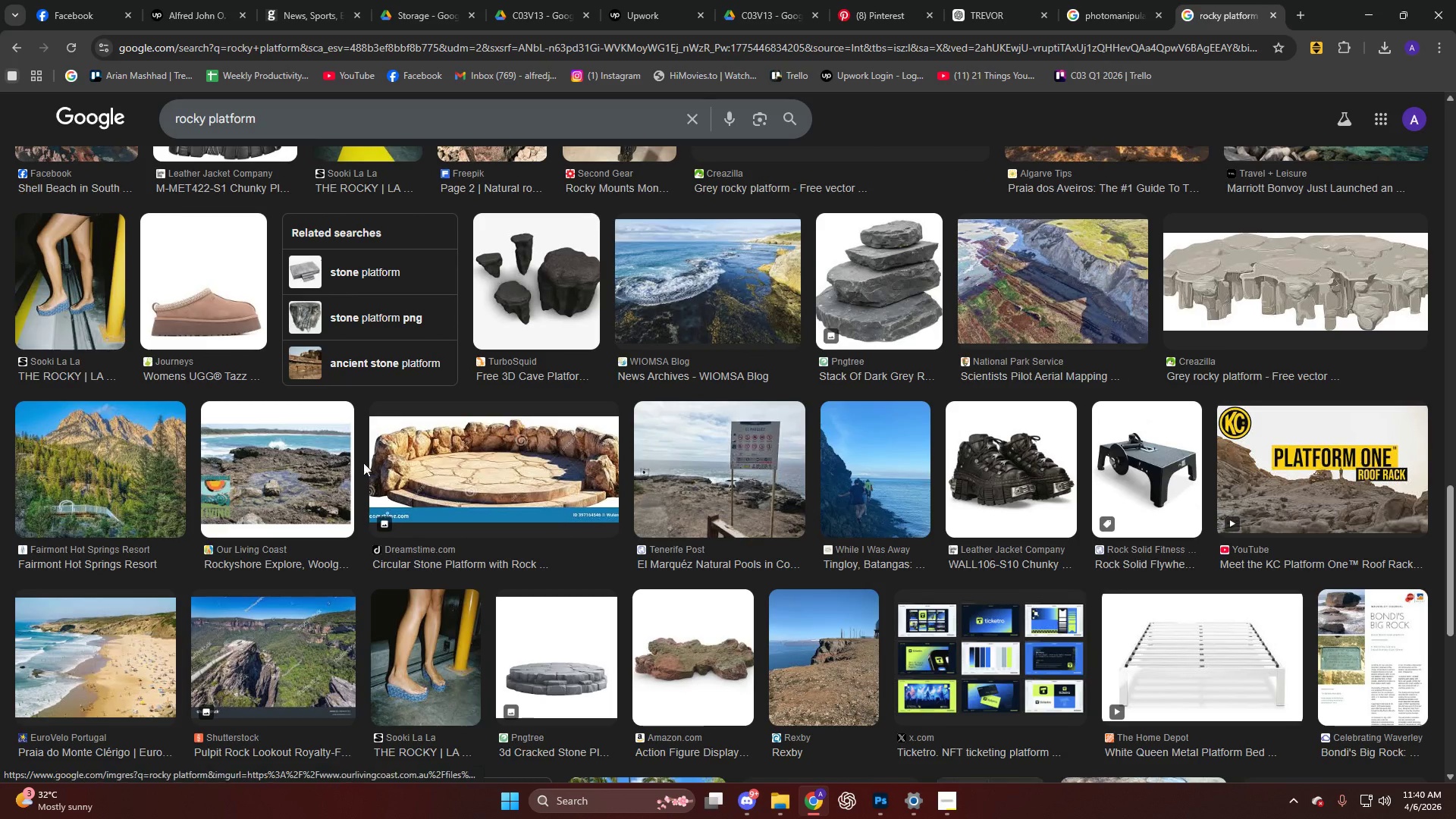 
left_click([438, 471])
 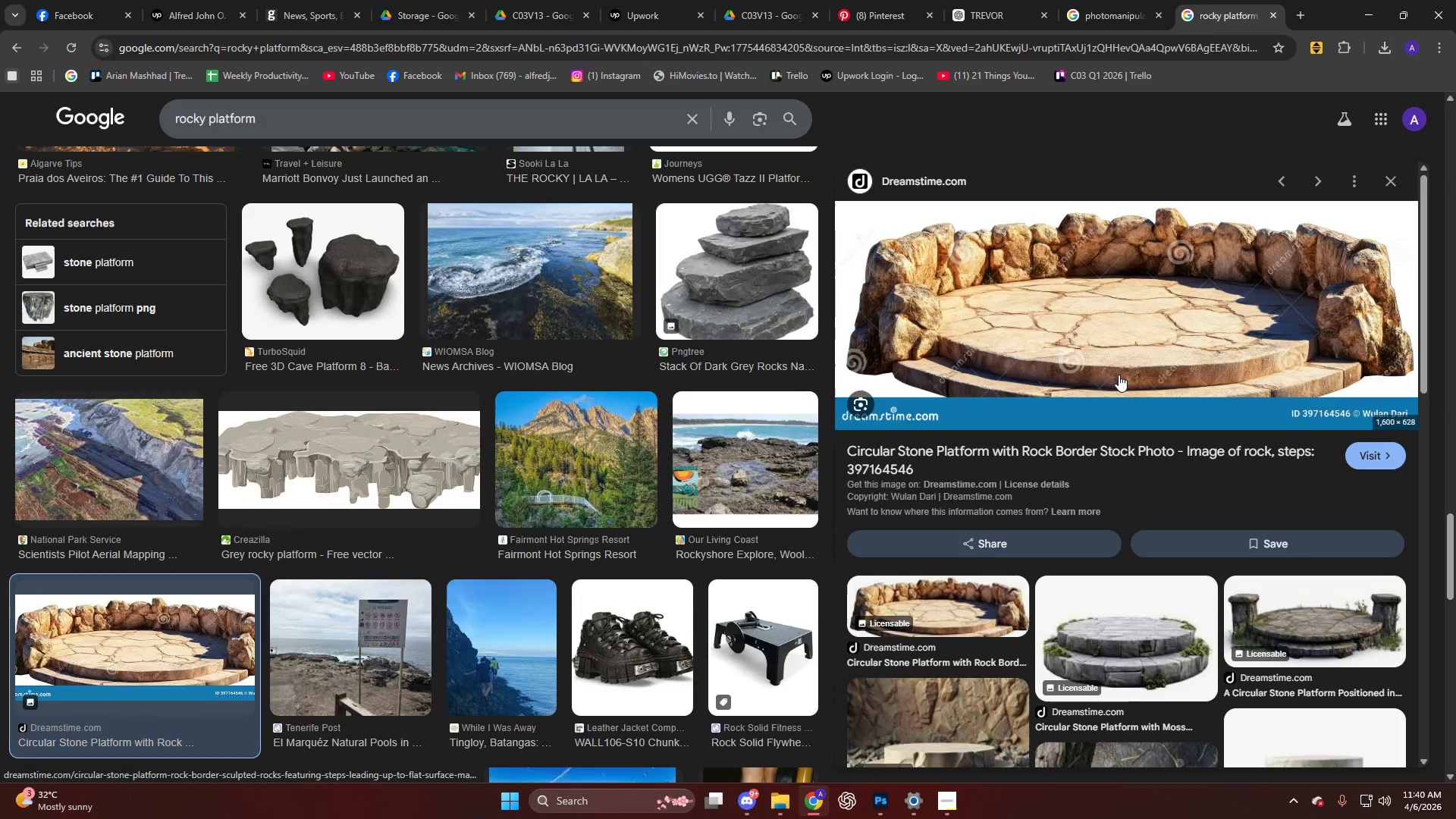 
scroll: coordinate [421, 458], scroll_direction: down, amount: 17.0
 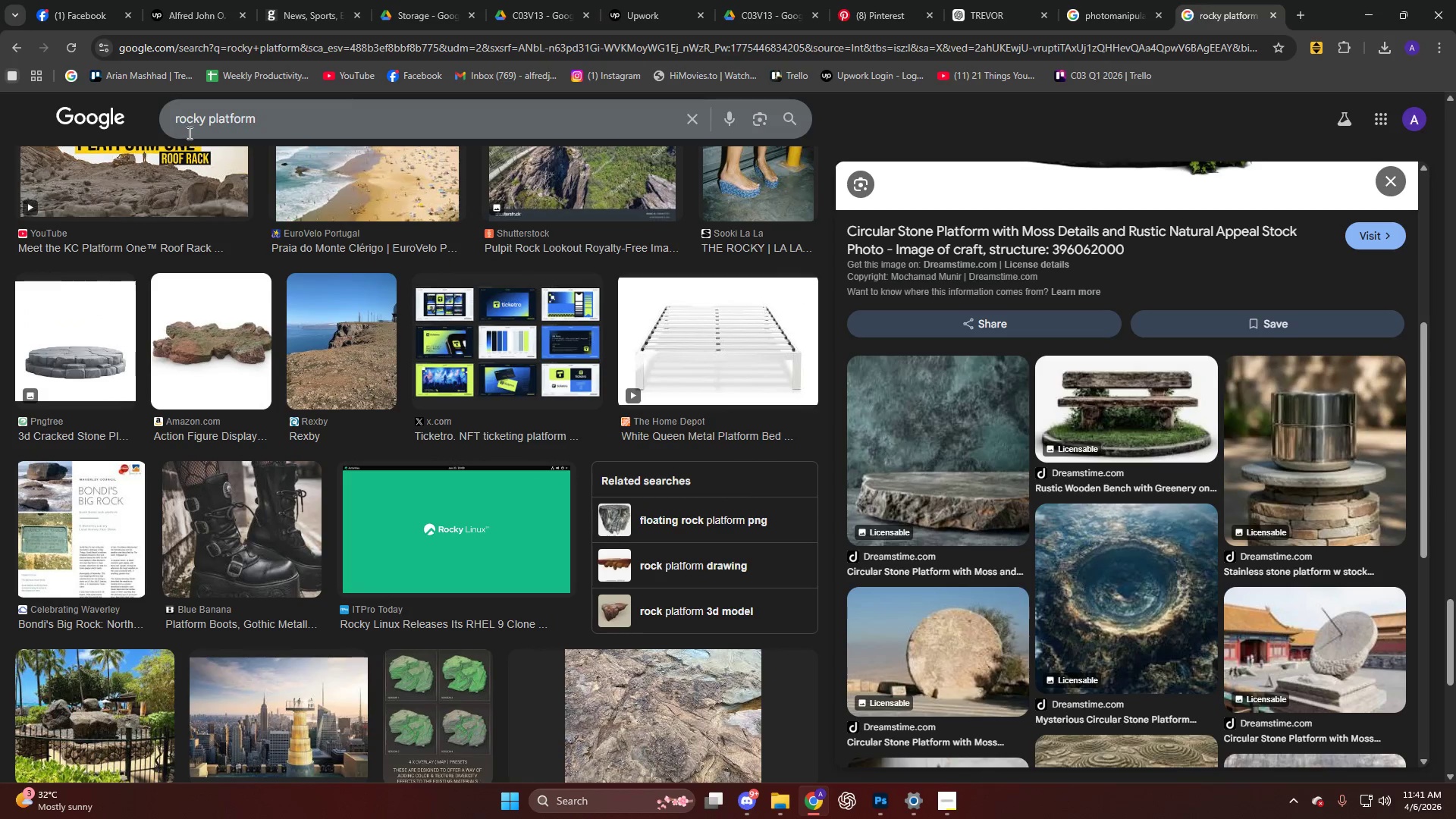 
left_click([206, 124])
 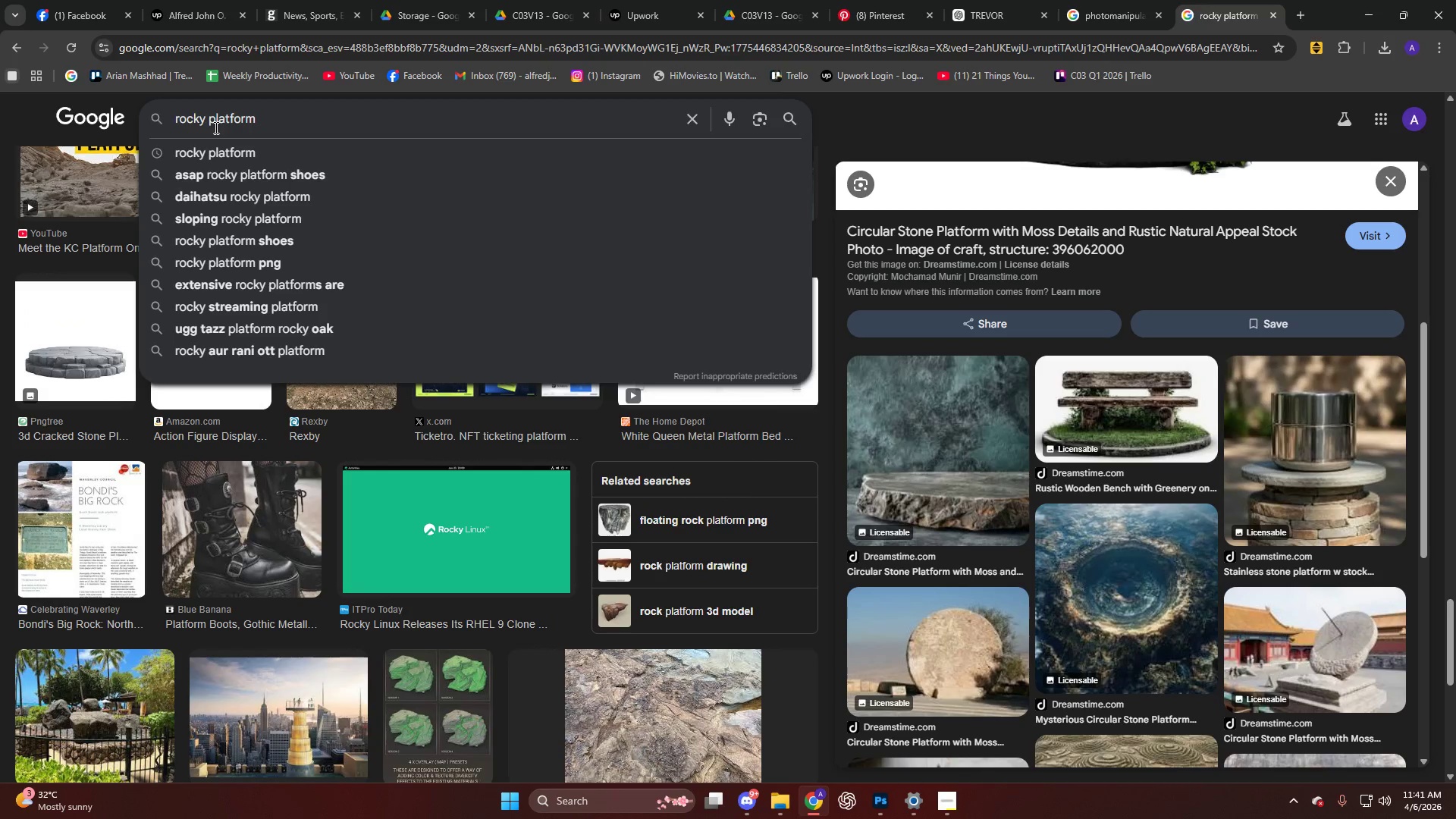 
key(Backspace)
 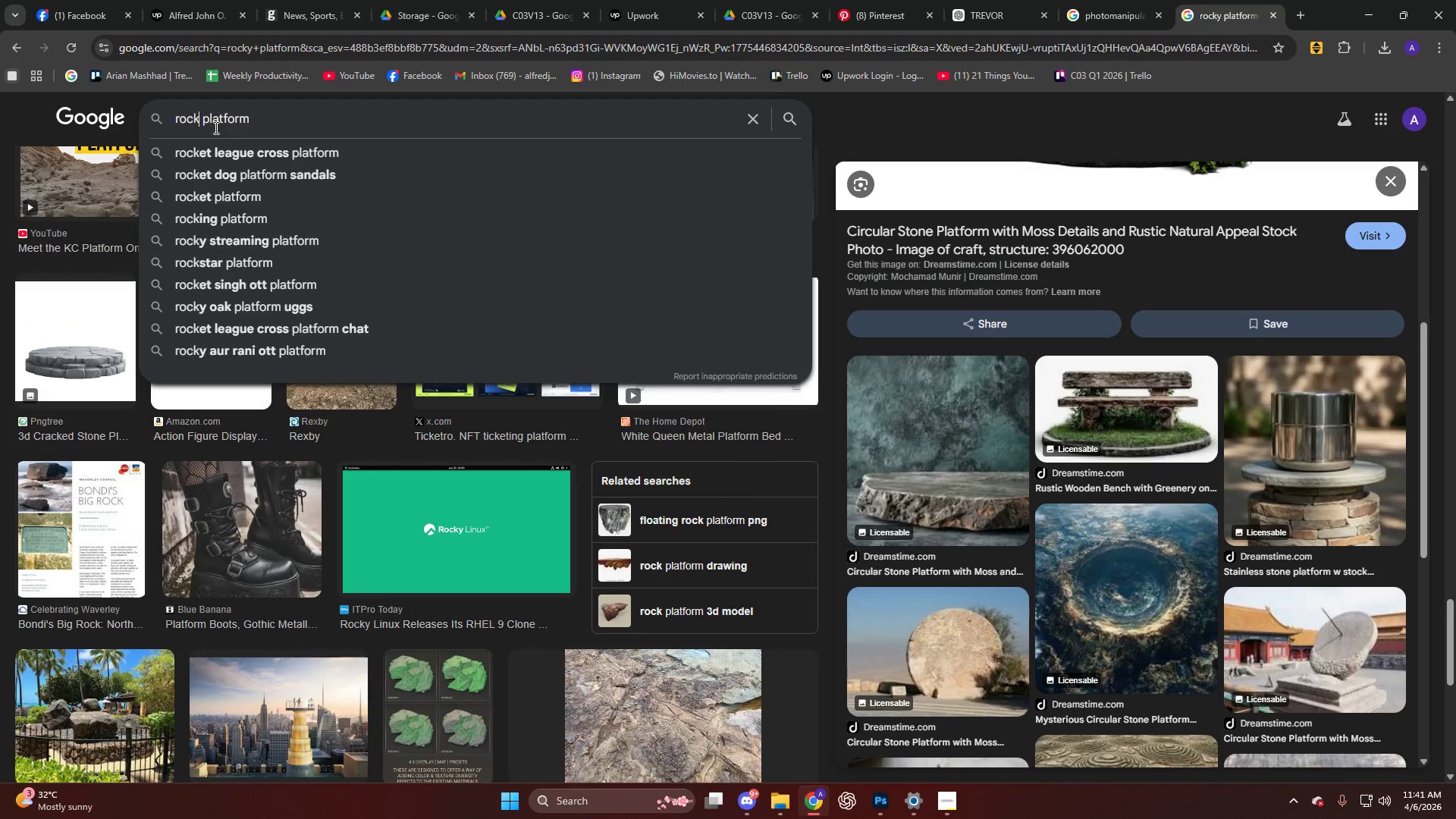 
key(Equal)
 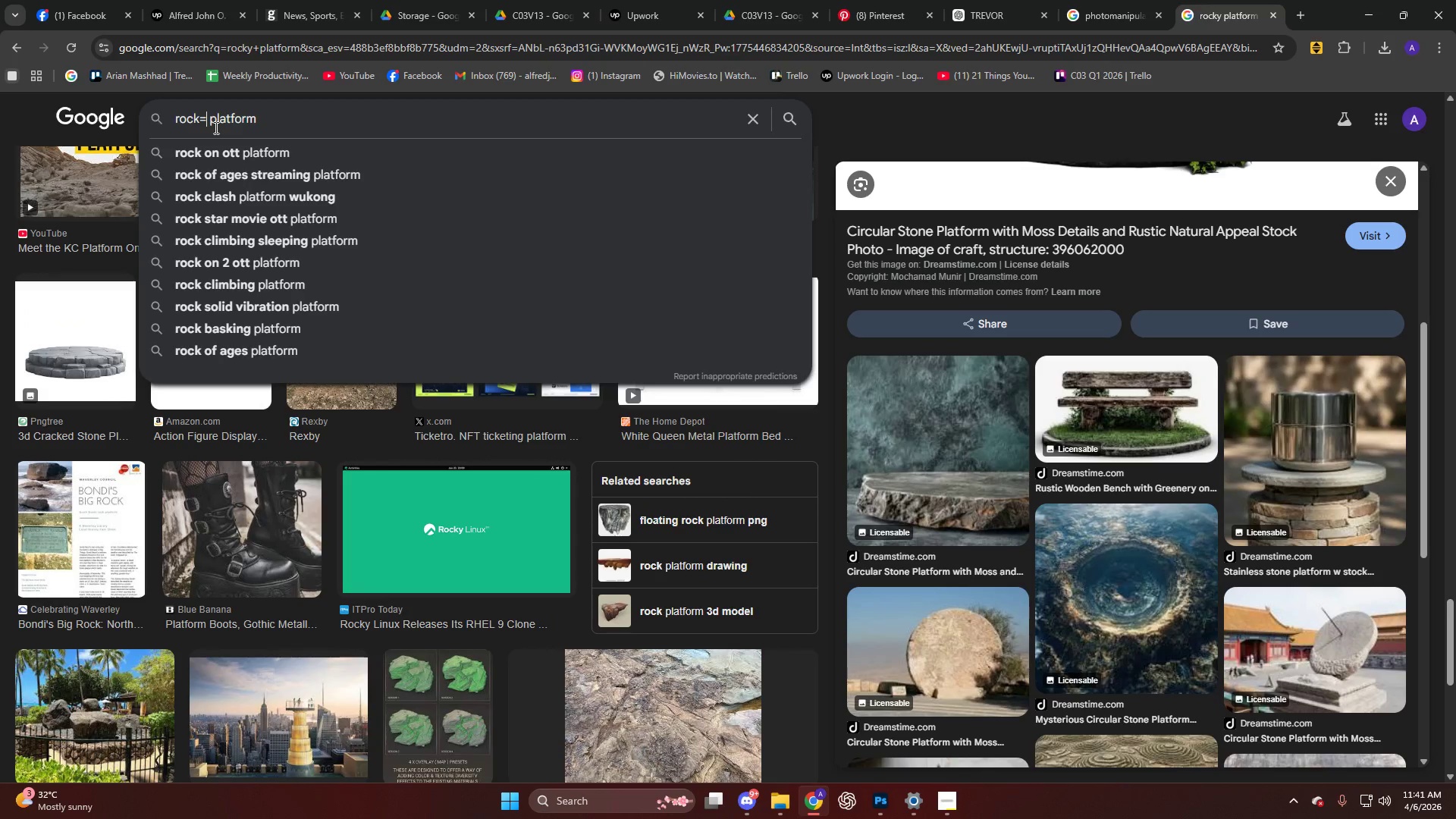 
key(Backspace)
 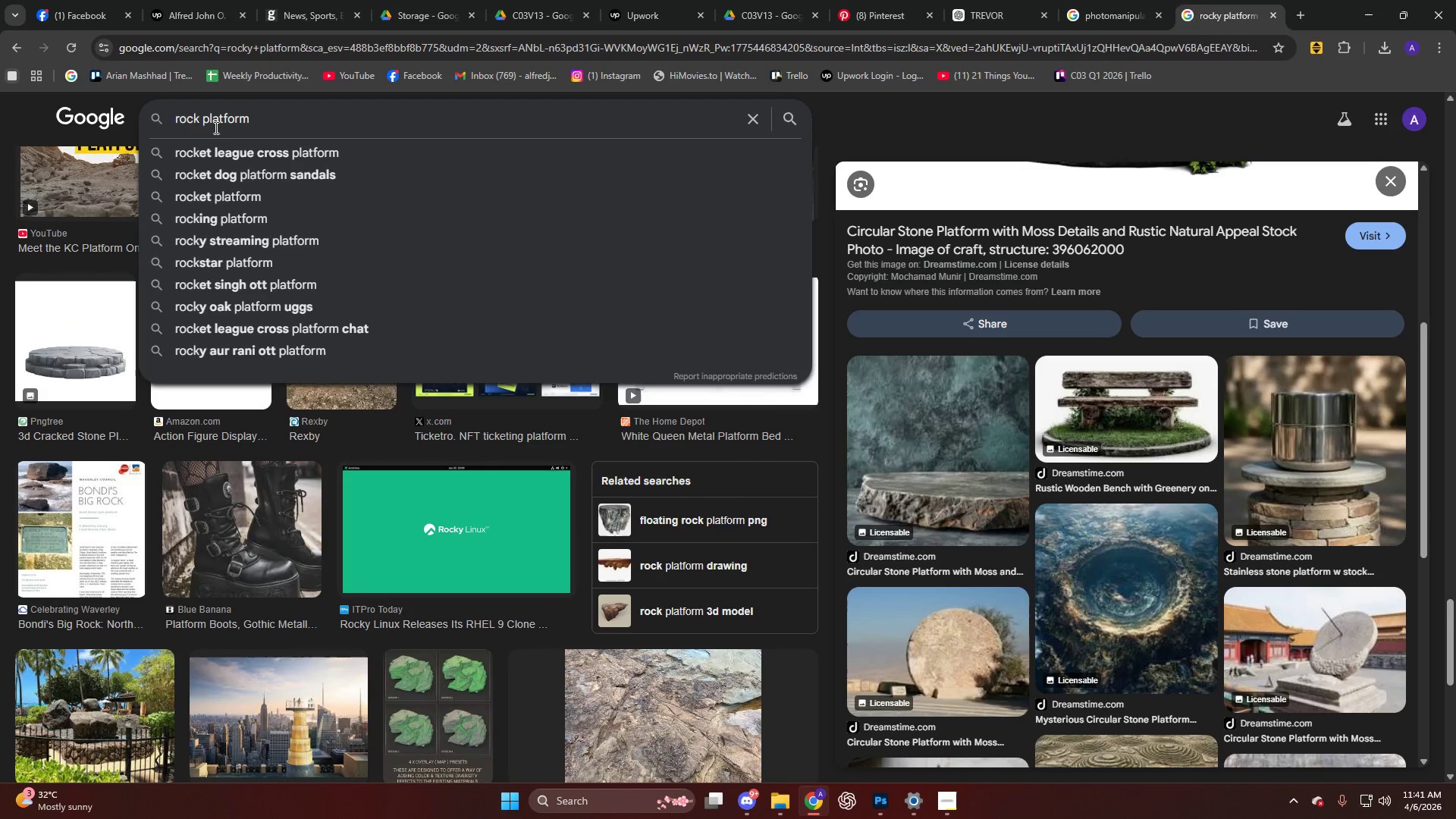 
key(Enter)
 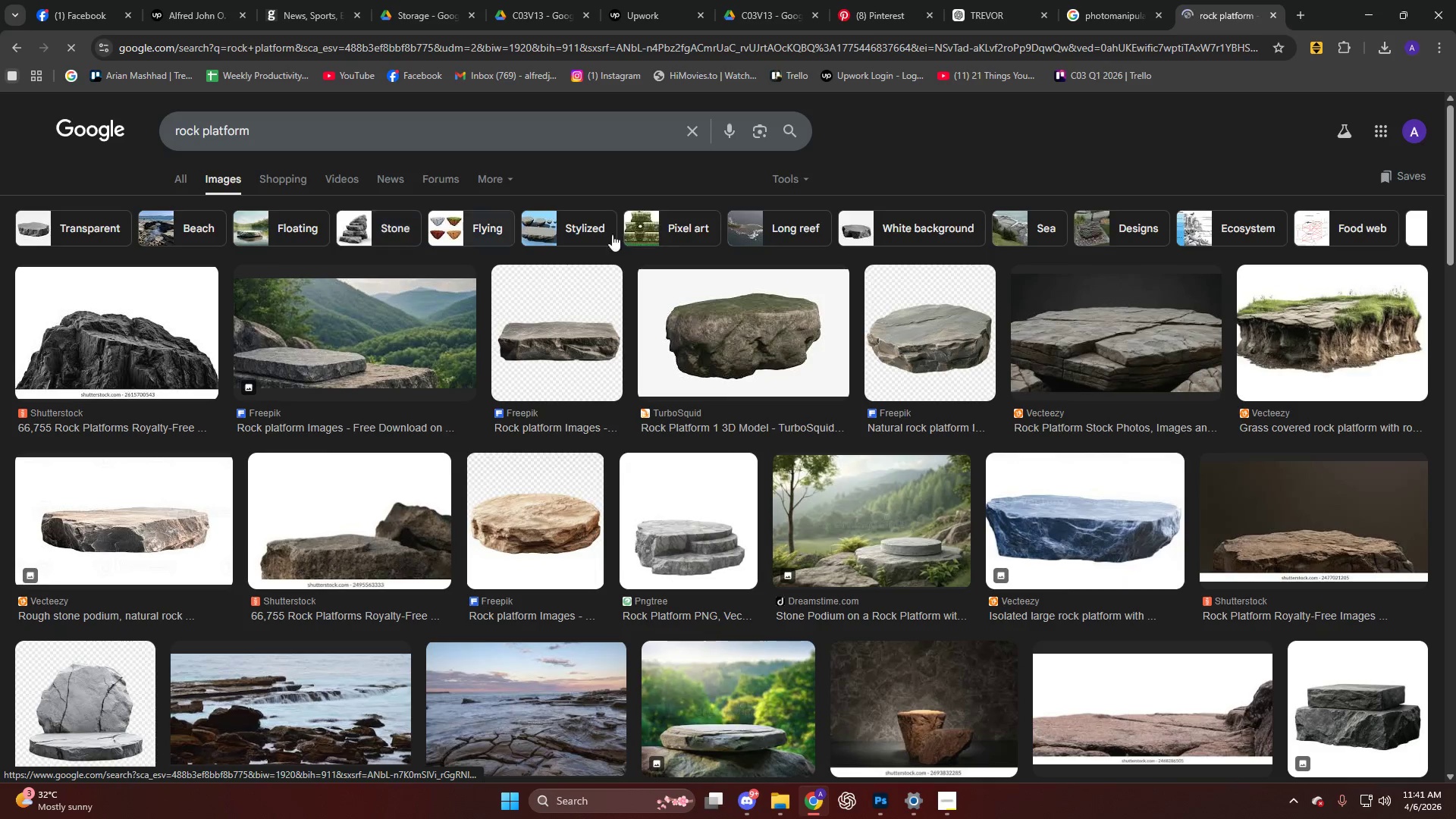 
left_click([785, 165])
 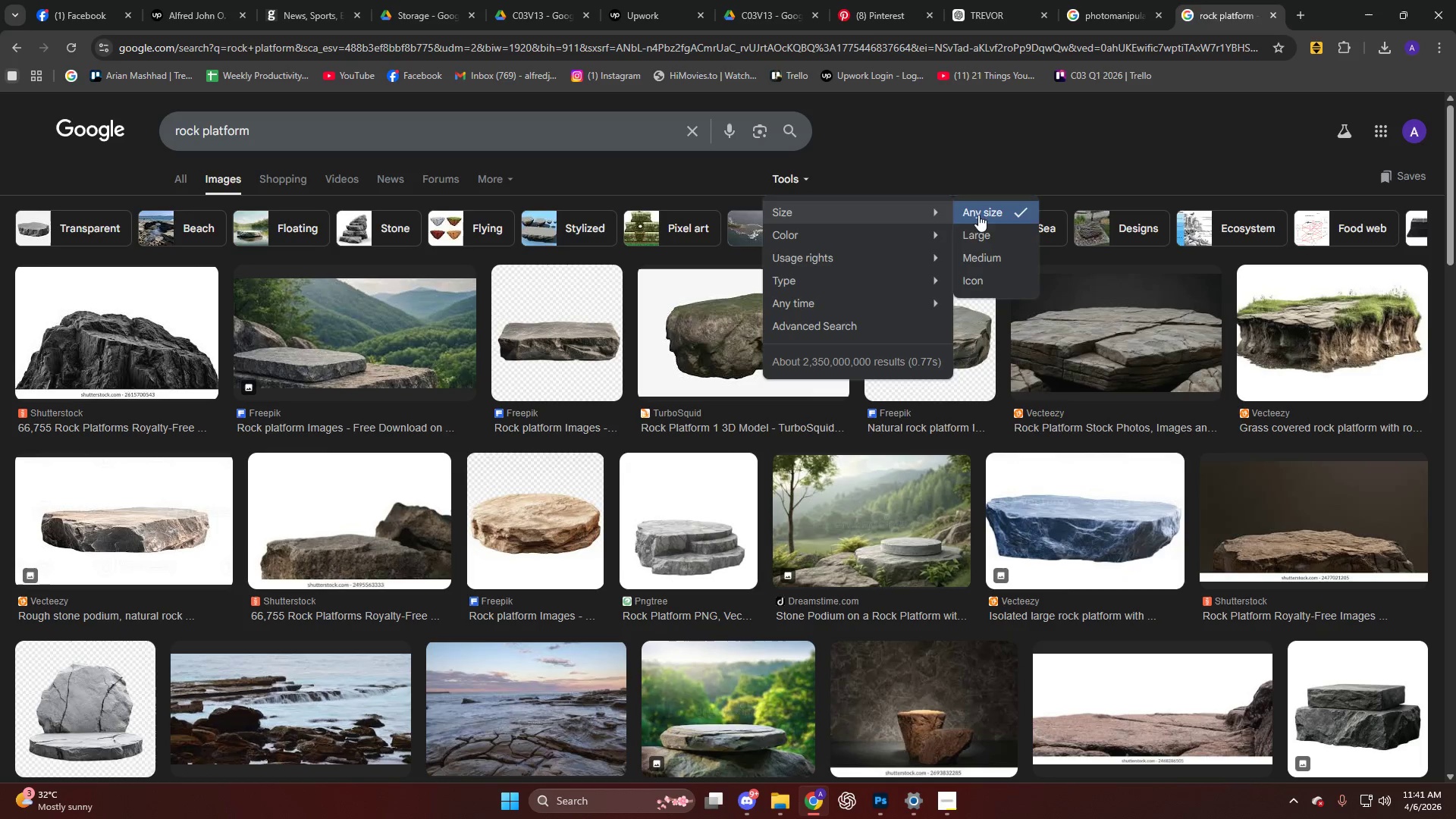 
left_click([988, 225])
 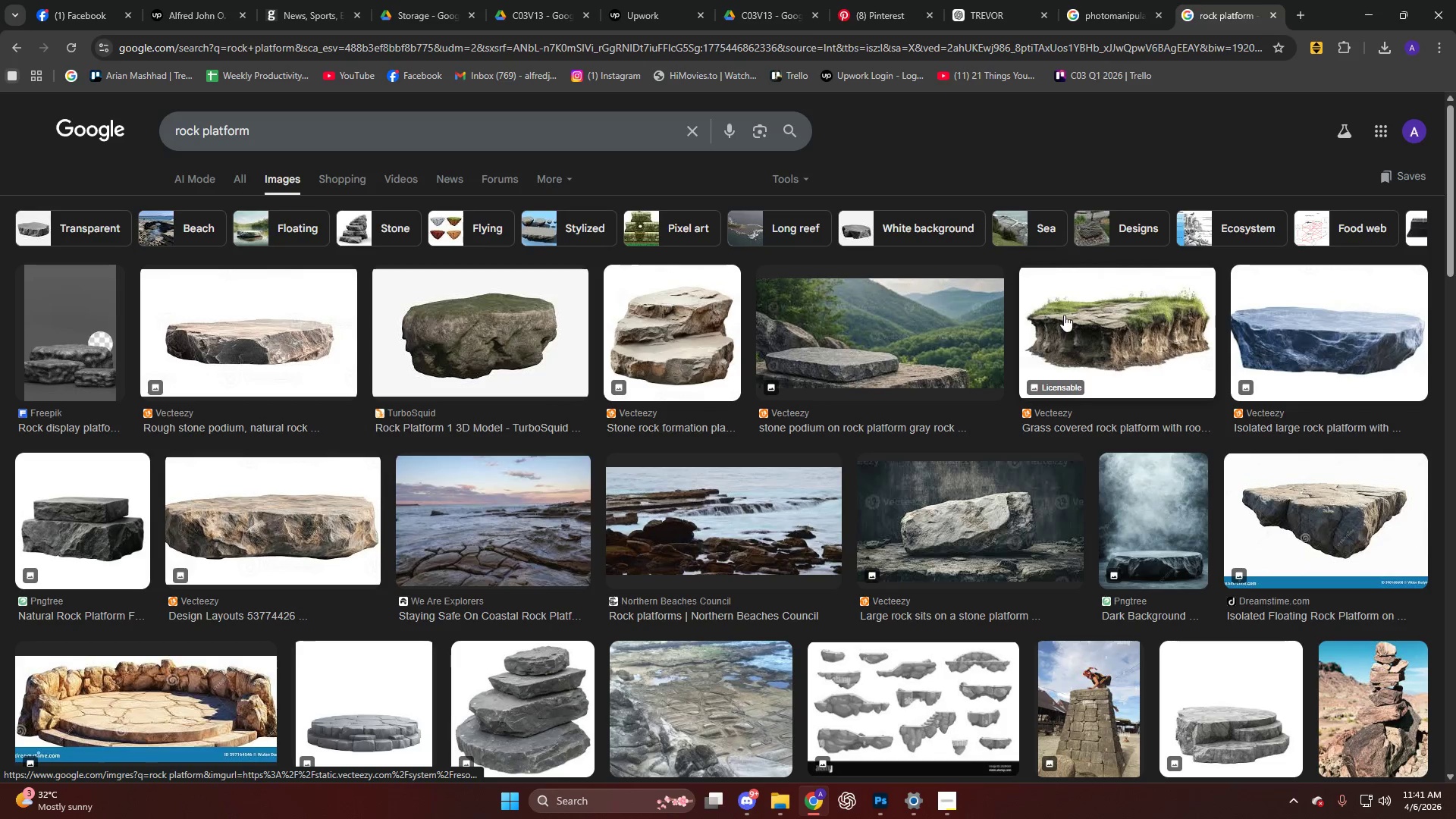 
left_click([1064, 315])
 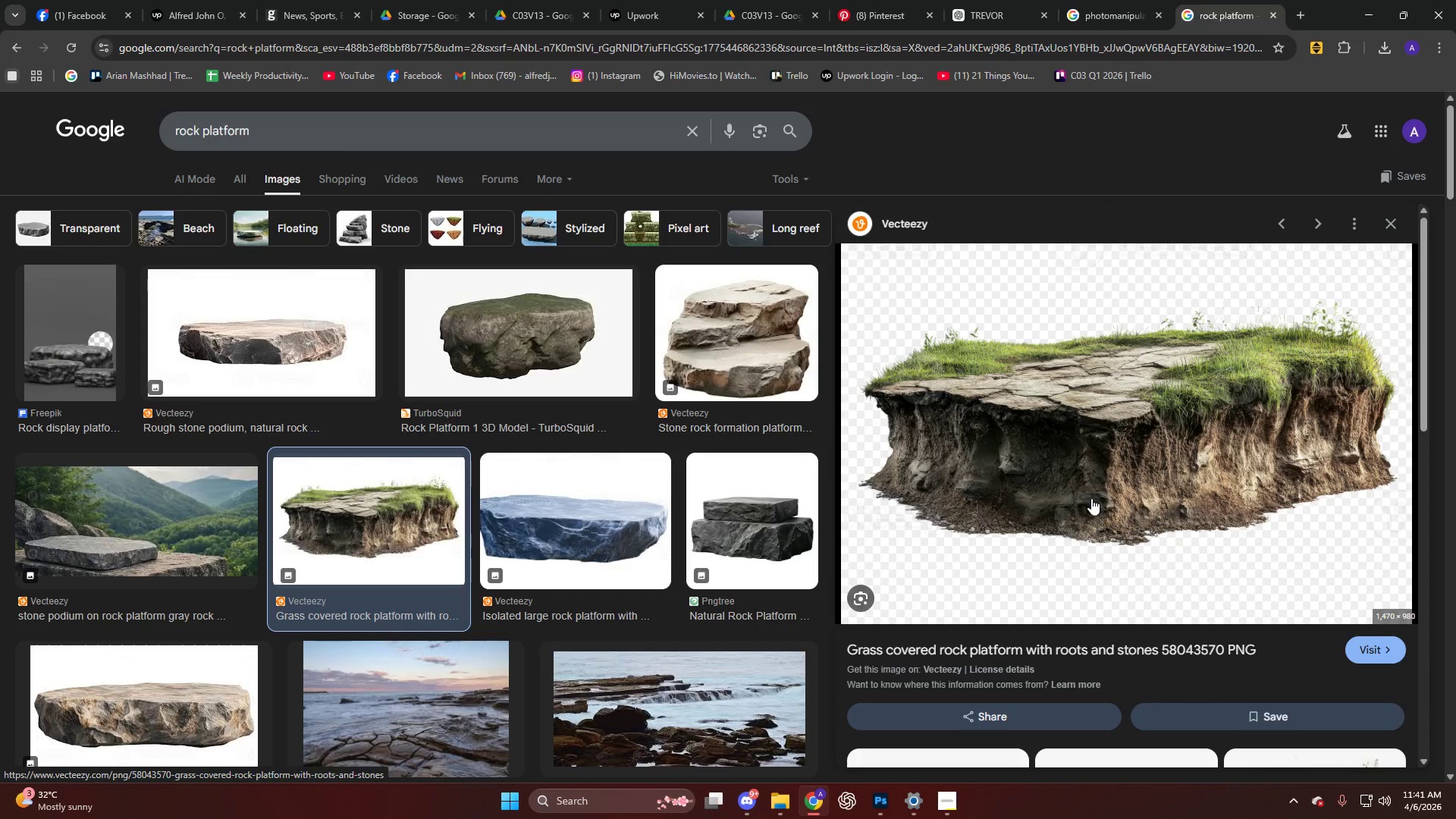 
right_click([1092, 498])
 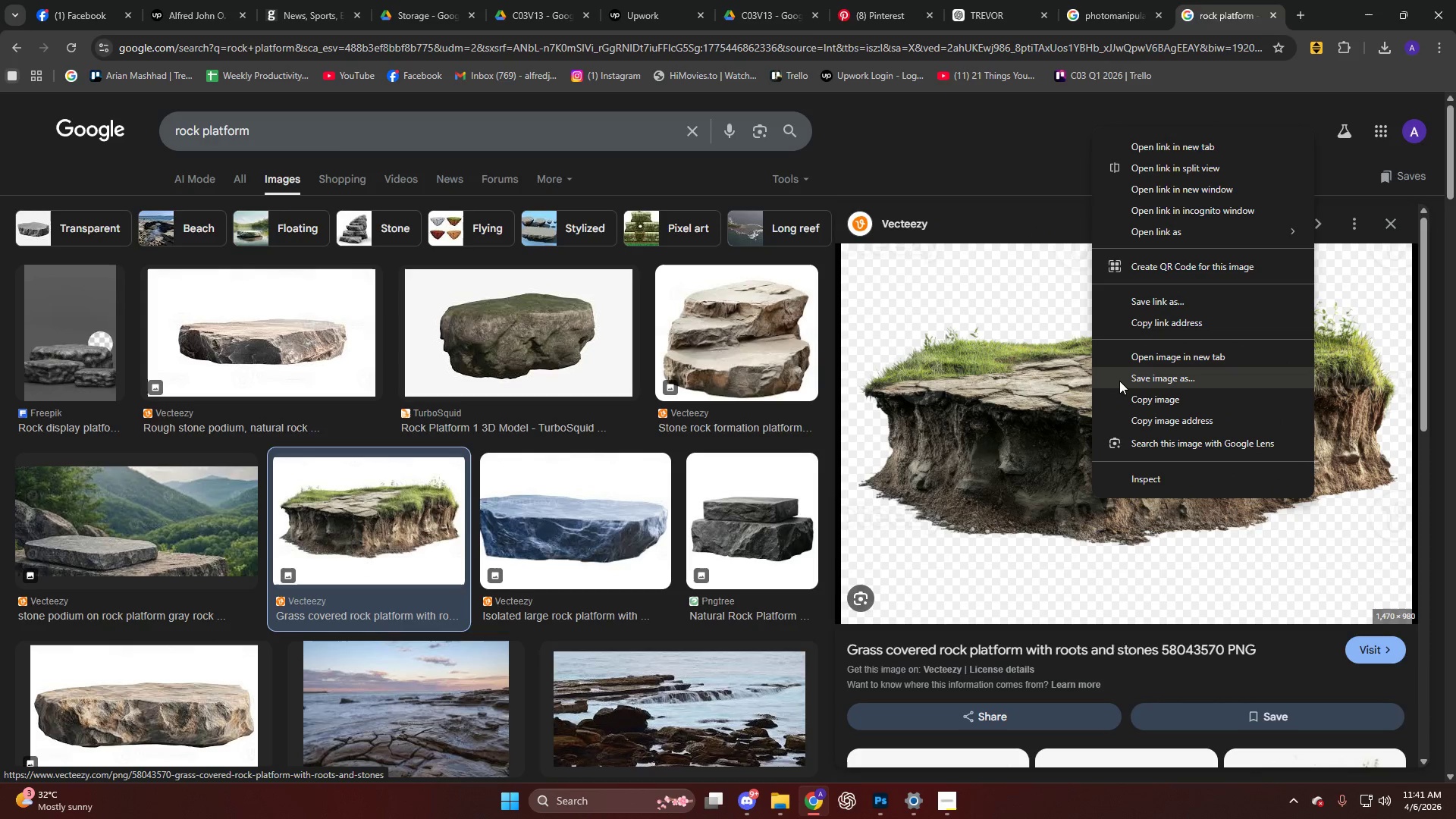 
left_click([1120, 378])
 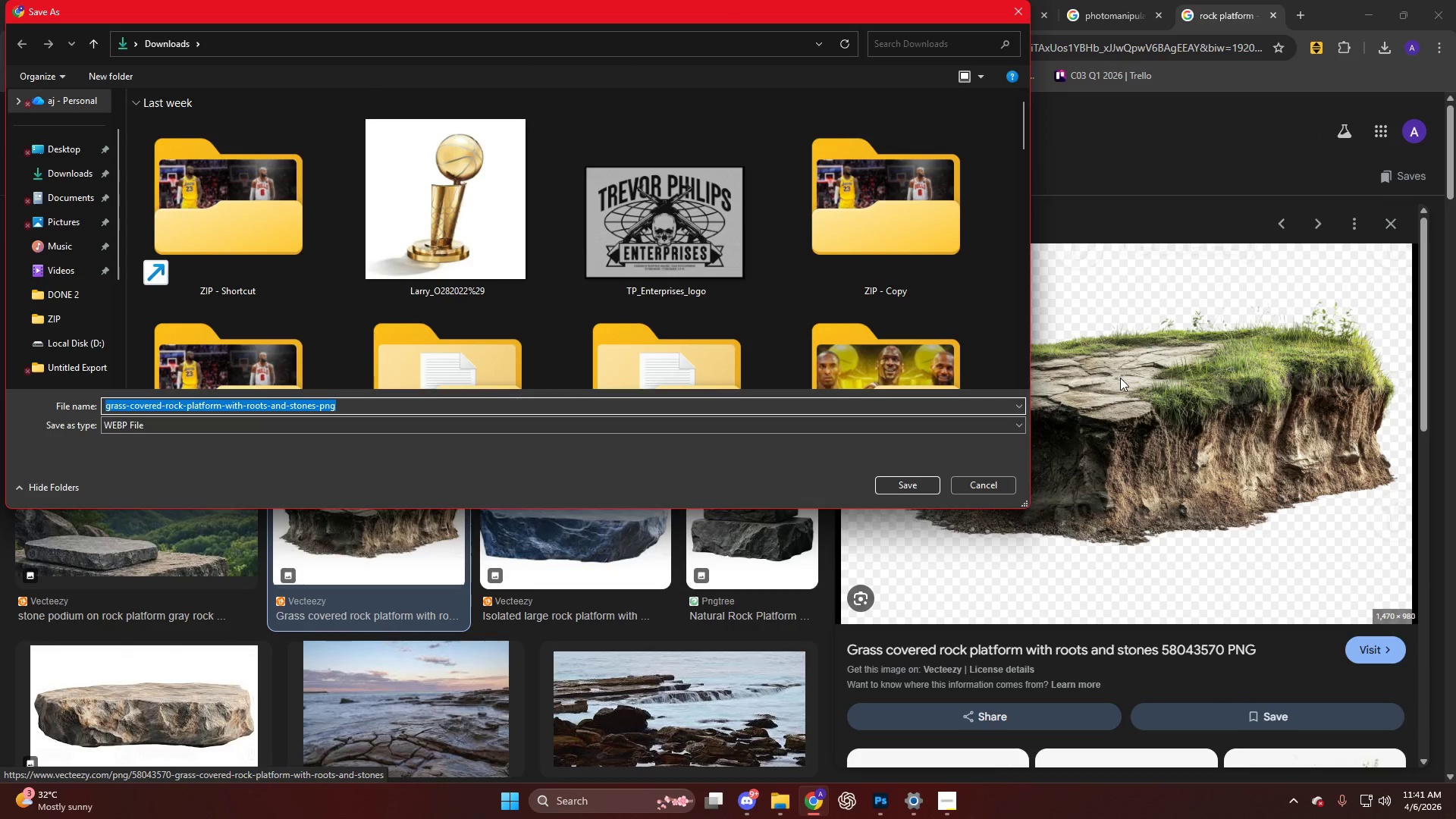 
key(Escape)
 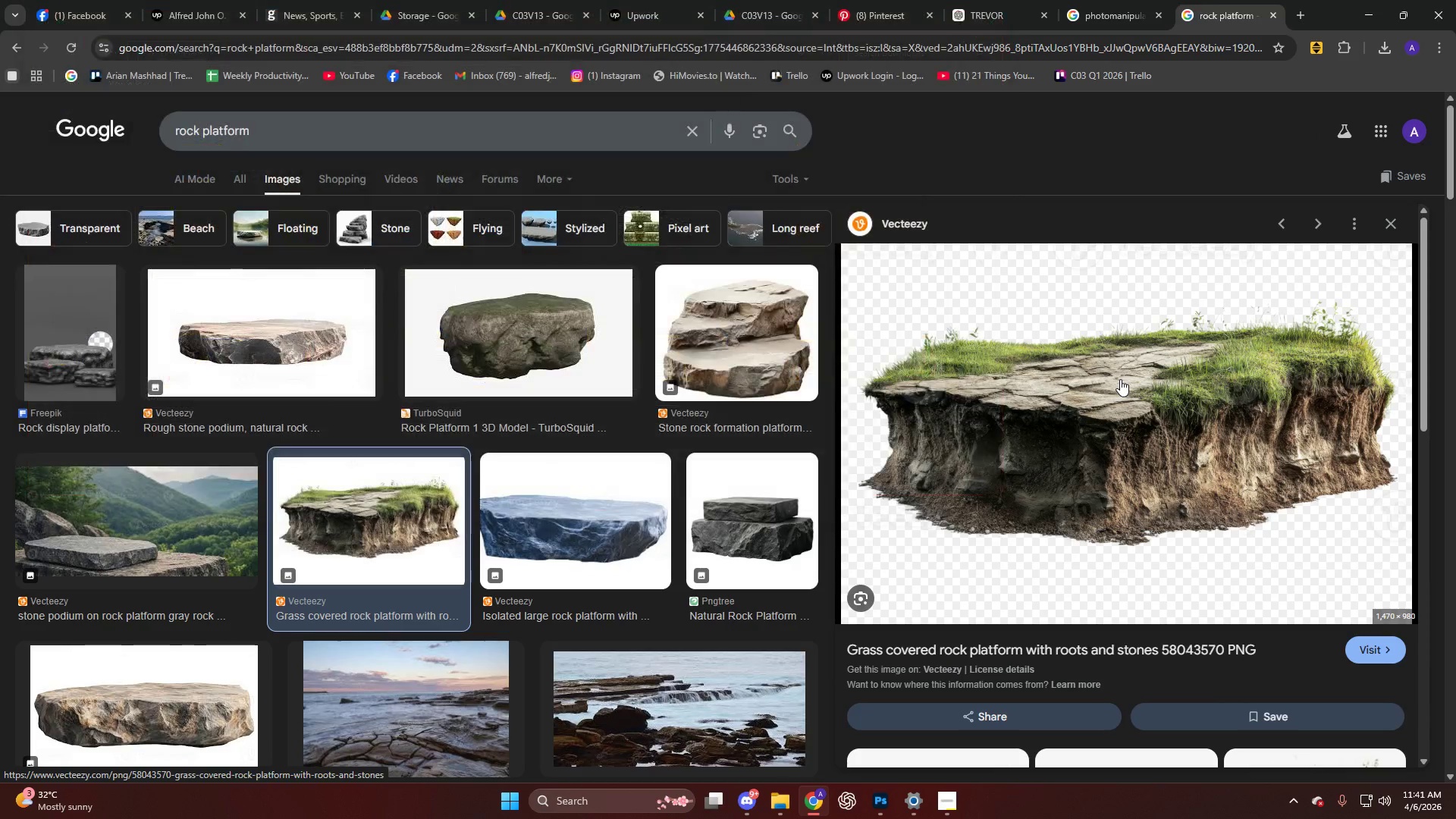 
left_click([1120, 392])
 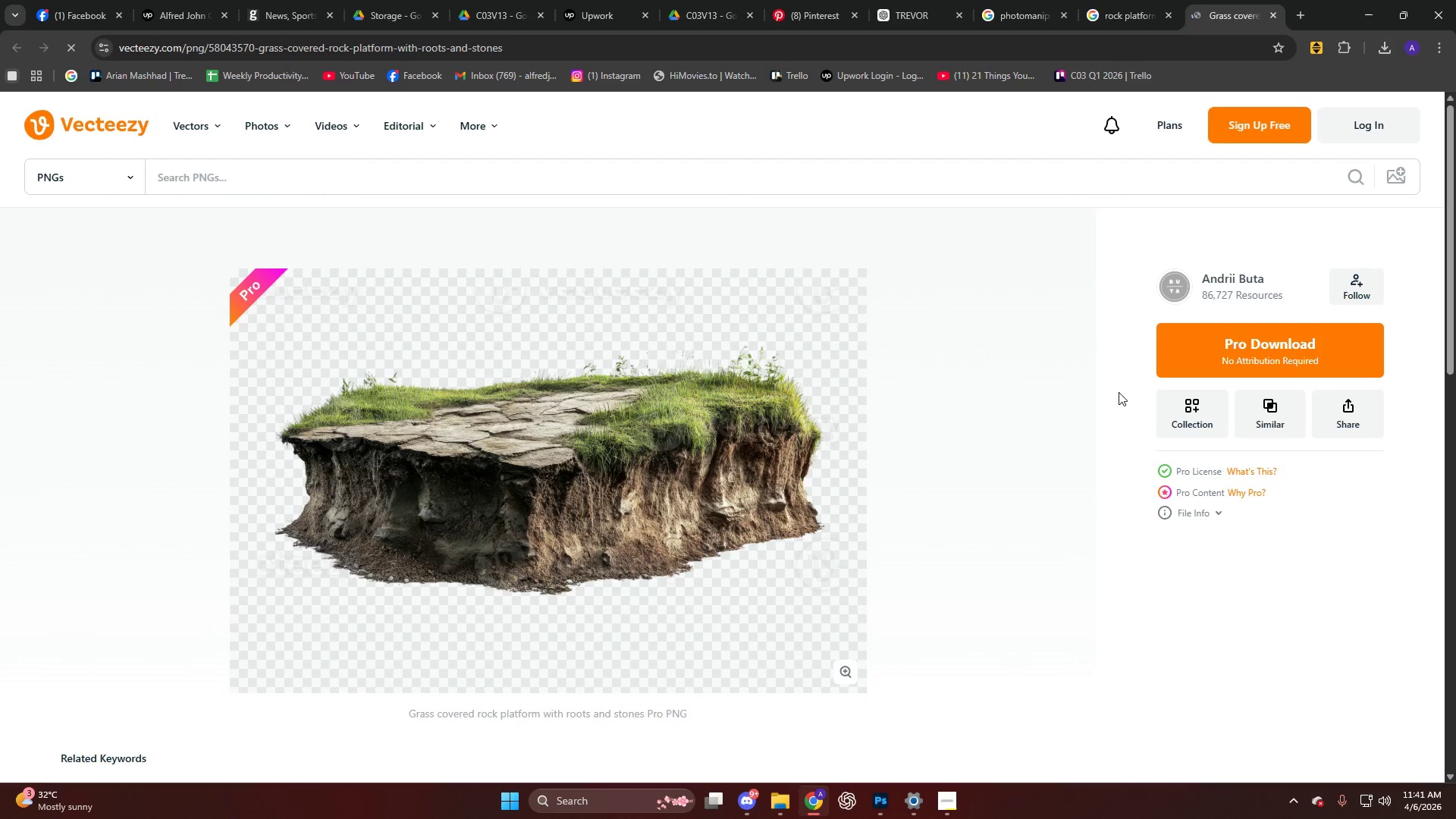 
left_click_drag(start_coordinate=[1111, 14], to_coordinate=[1109, 18])
 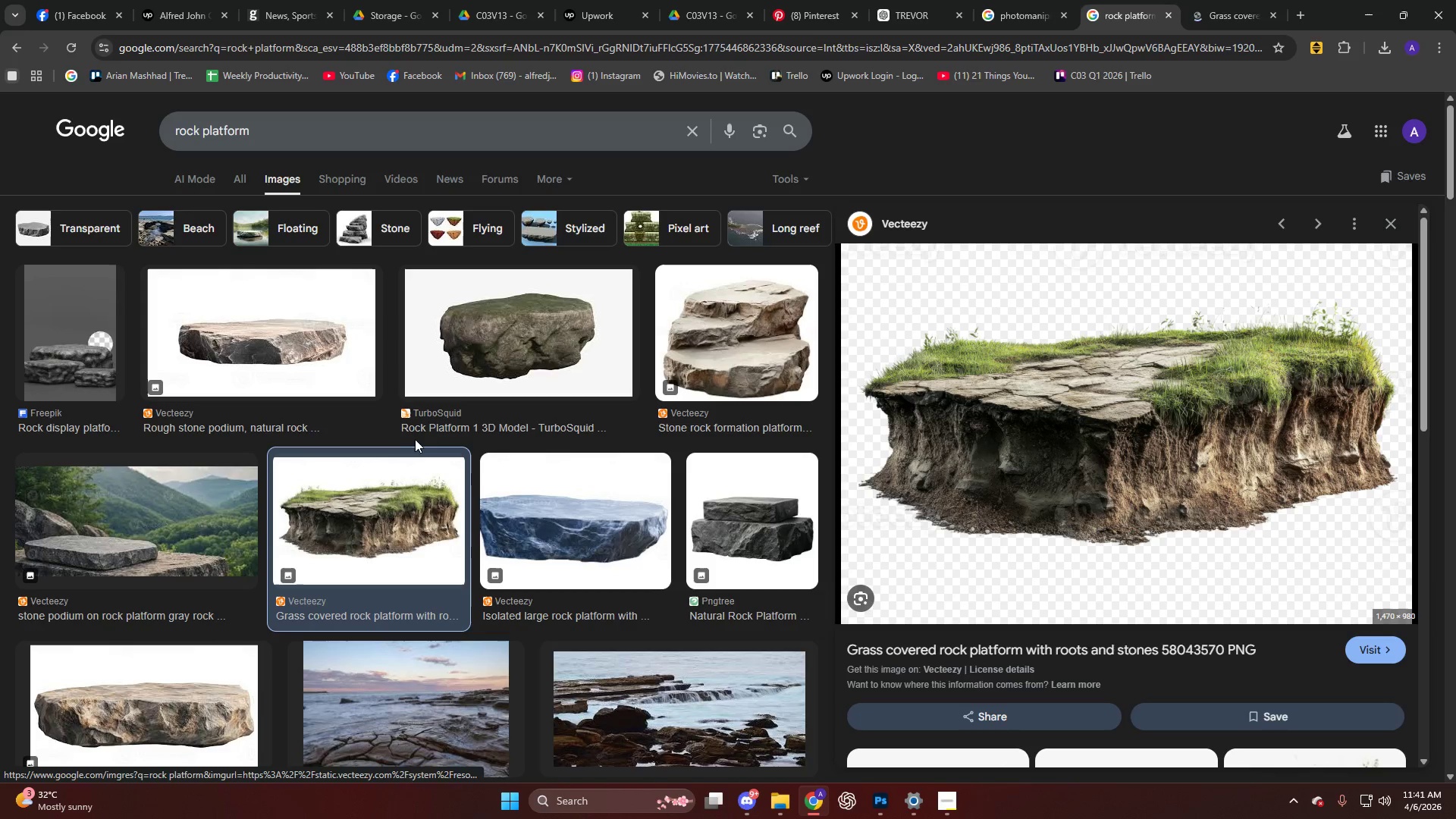 
left_click([246, 325])
 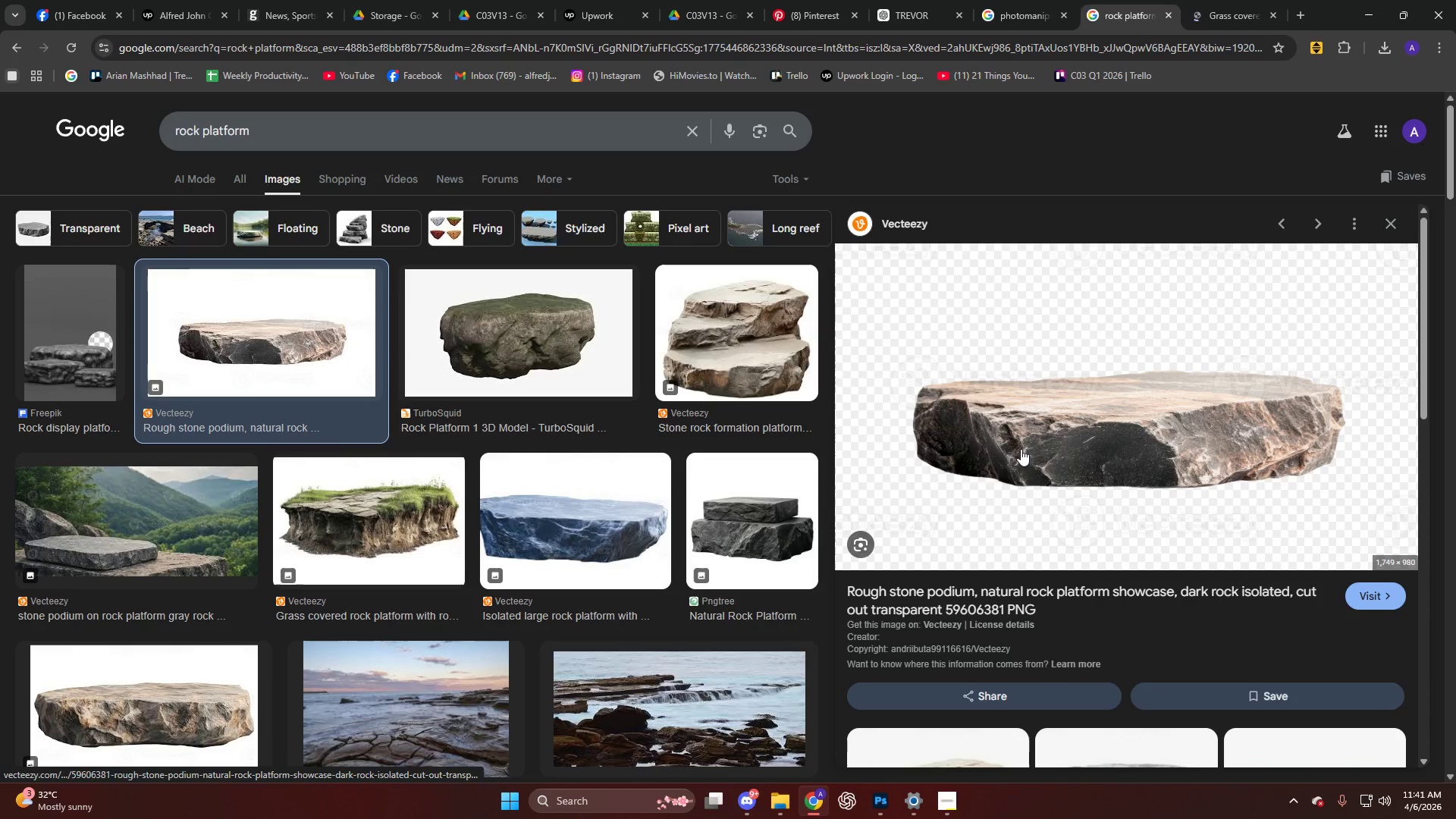 
scroll: coordinate [256, 420], scroll_direction: down, amount: 11.0
 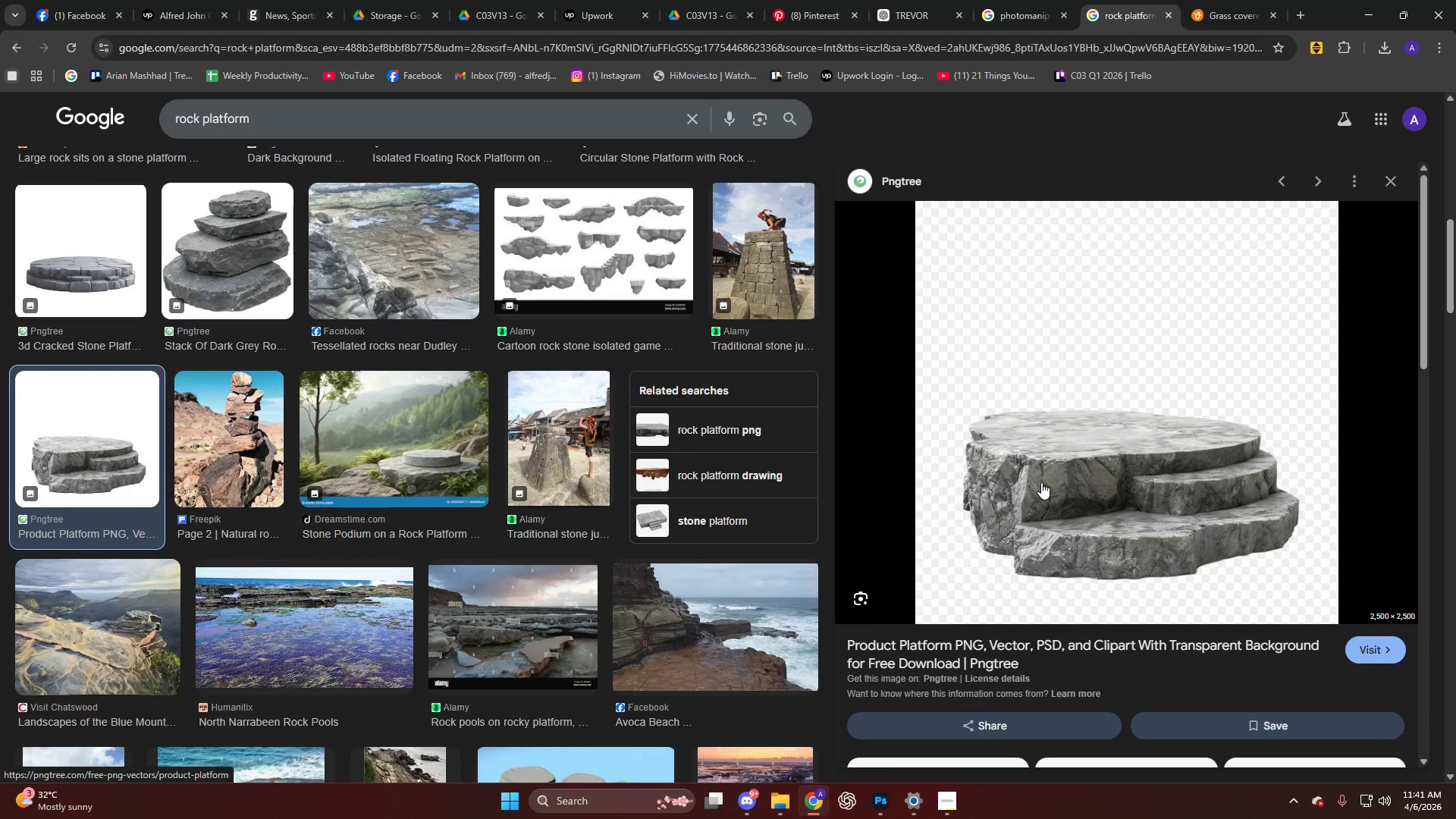 
left_click([1041, 482])
 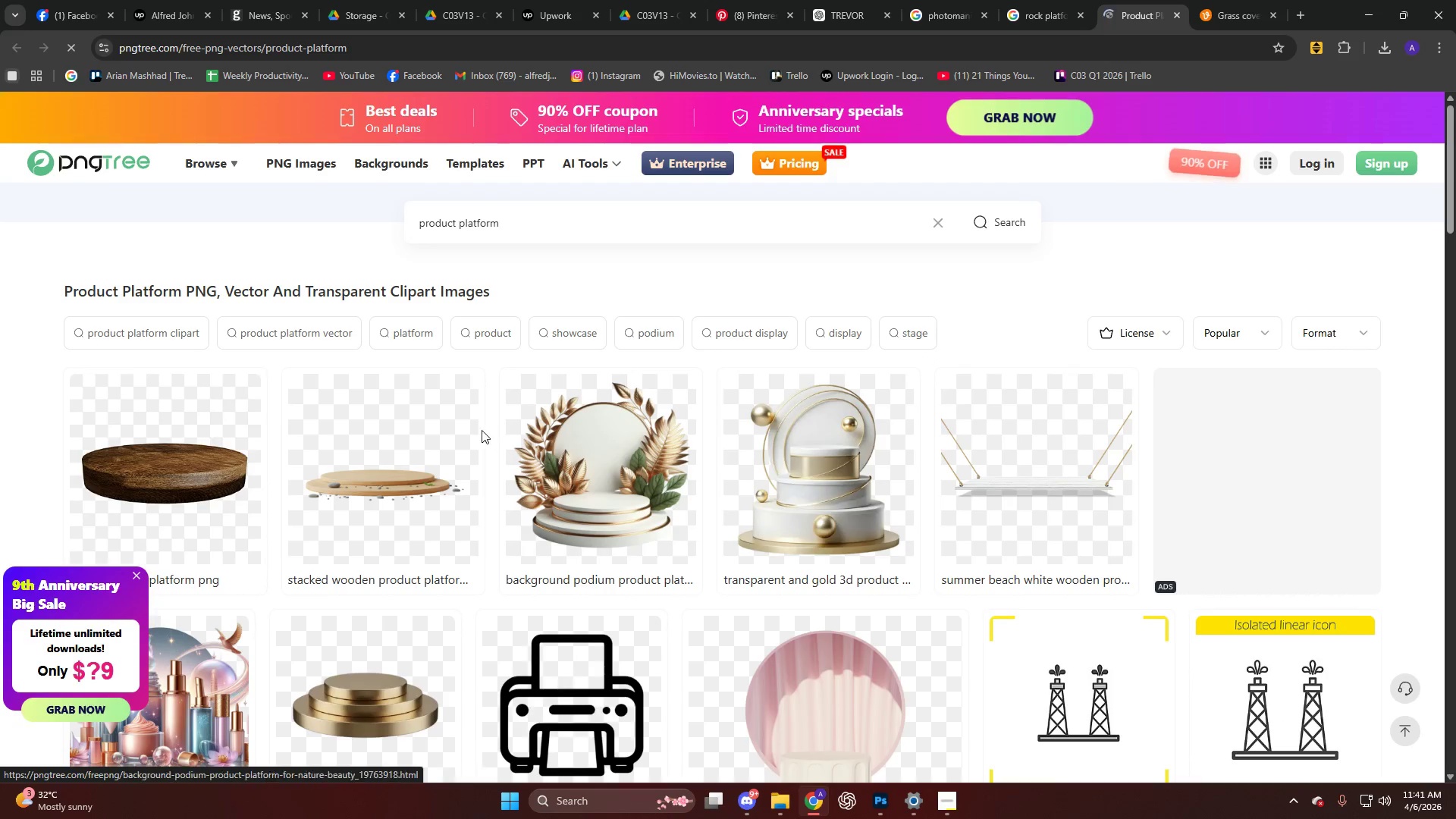 
scroll: coordinate [554, 421], scroll_direction: up, amount: 1.0
 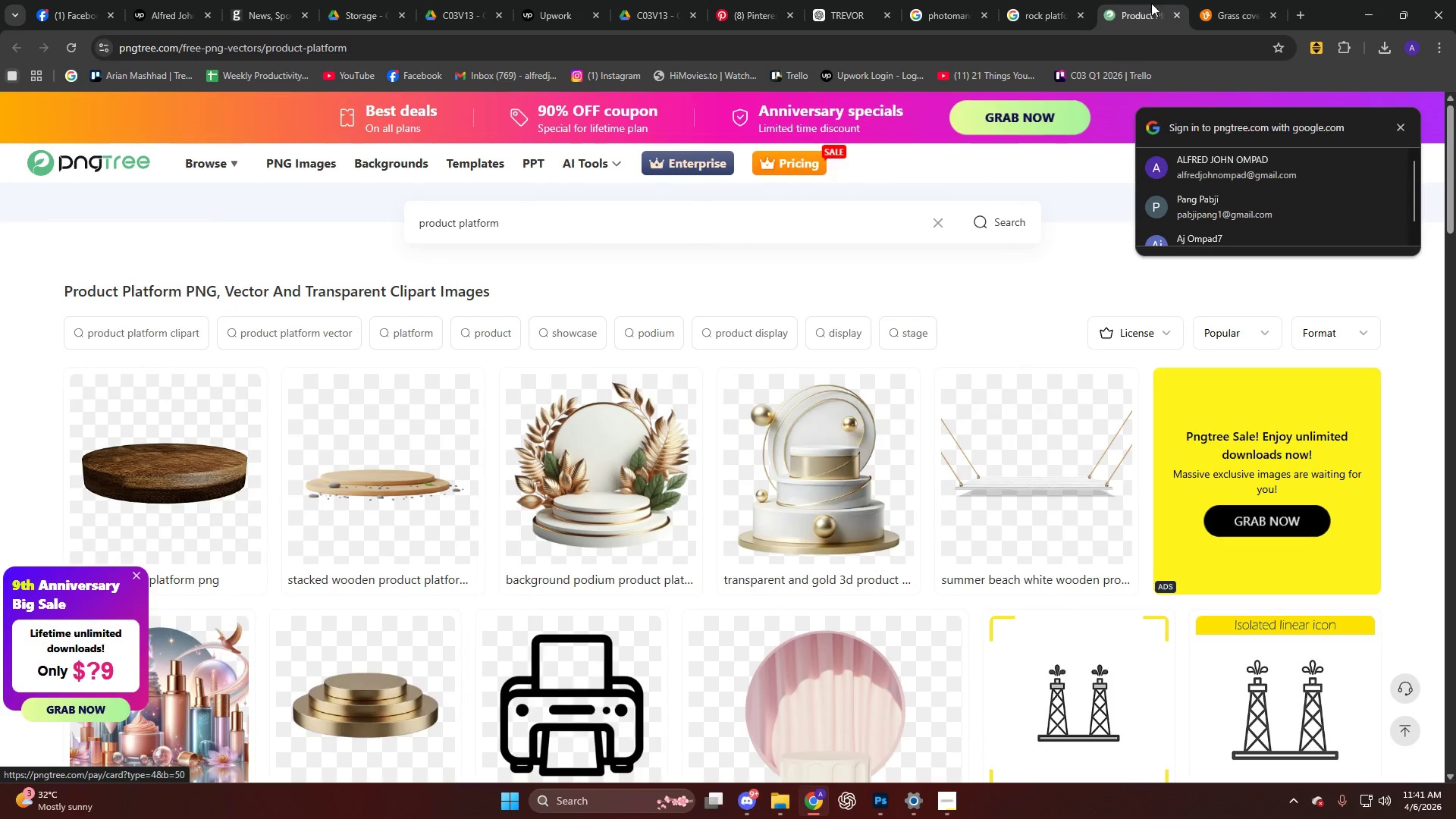 
left_click([1017, 0])
 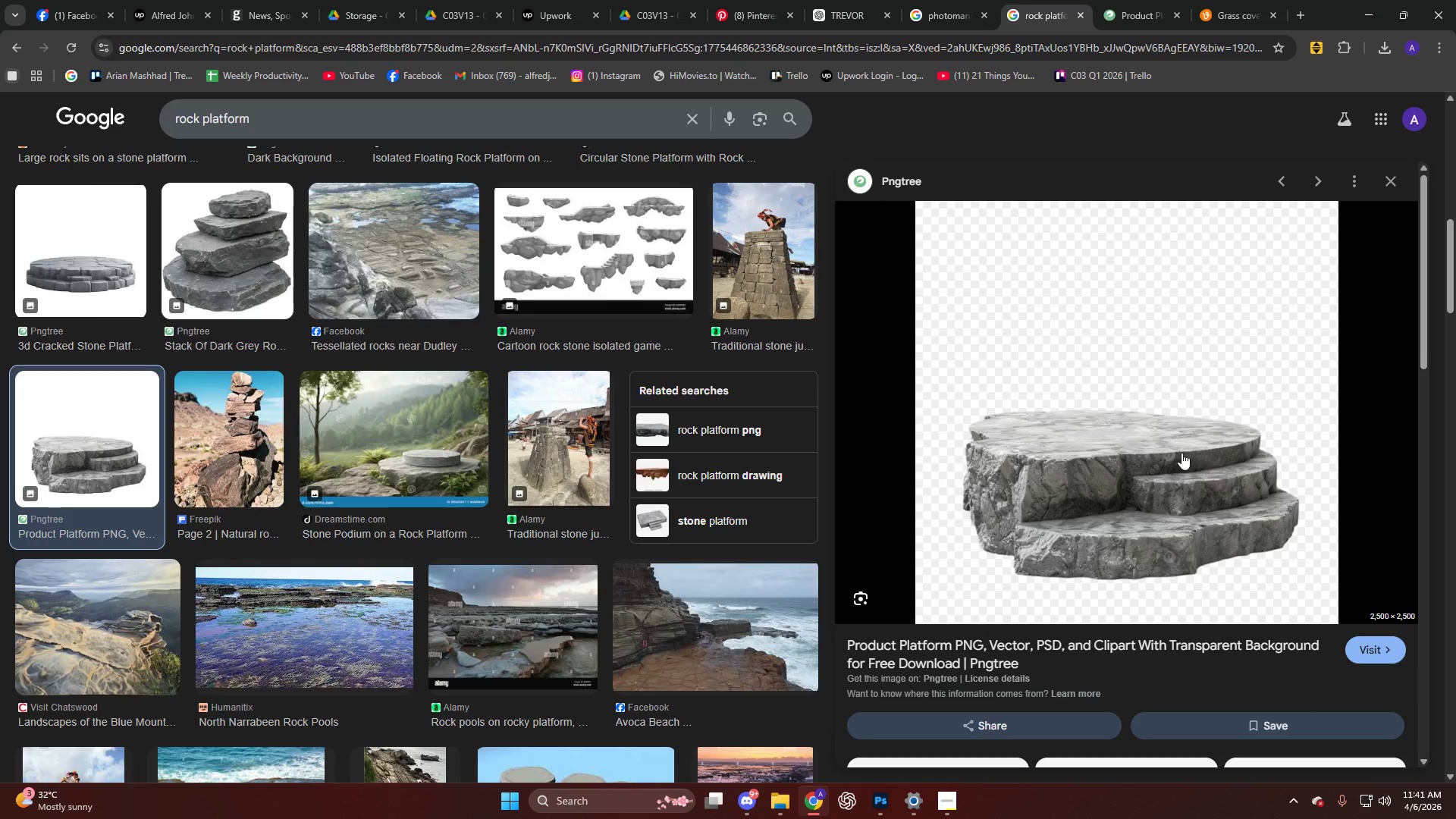 
left_click([1174, 475])
 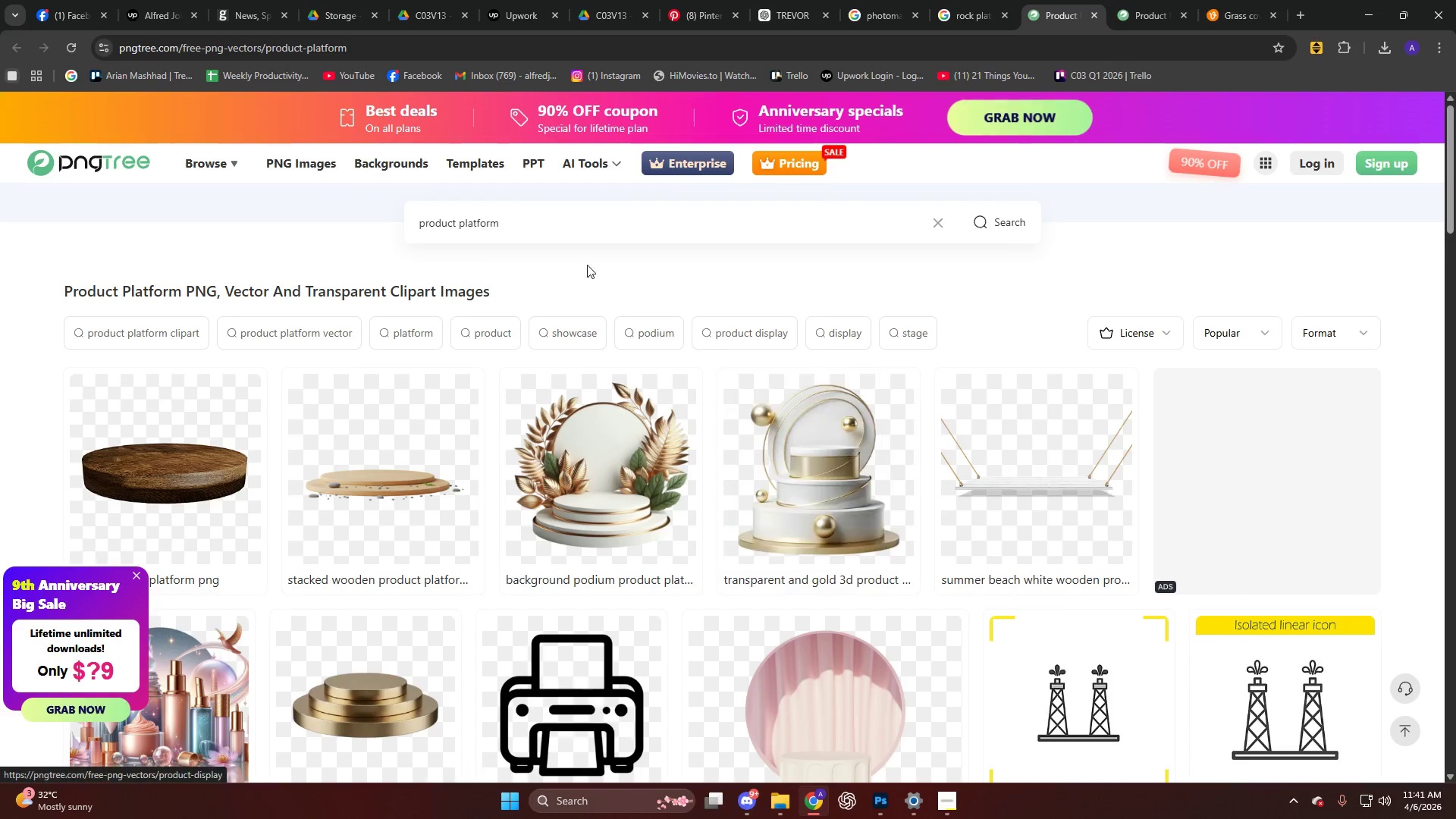 
left_click([524, 223])
 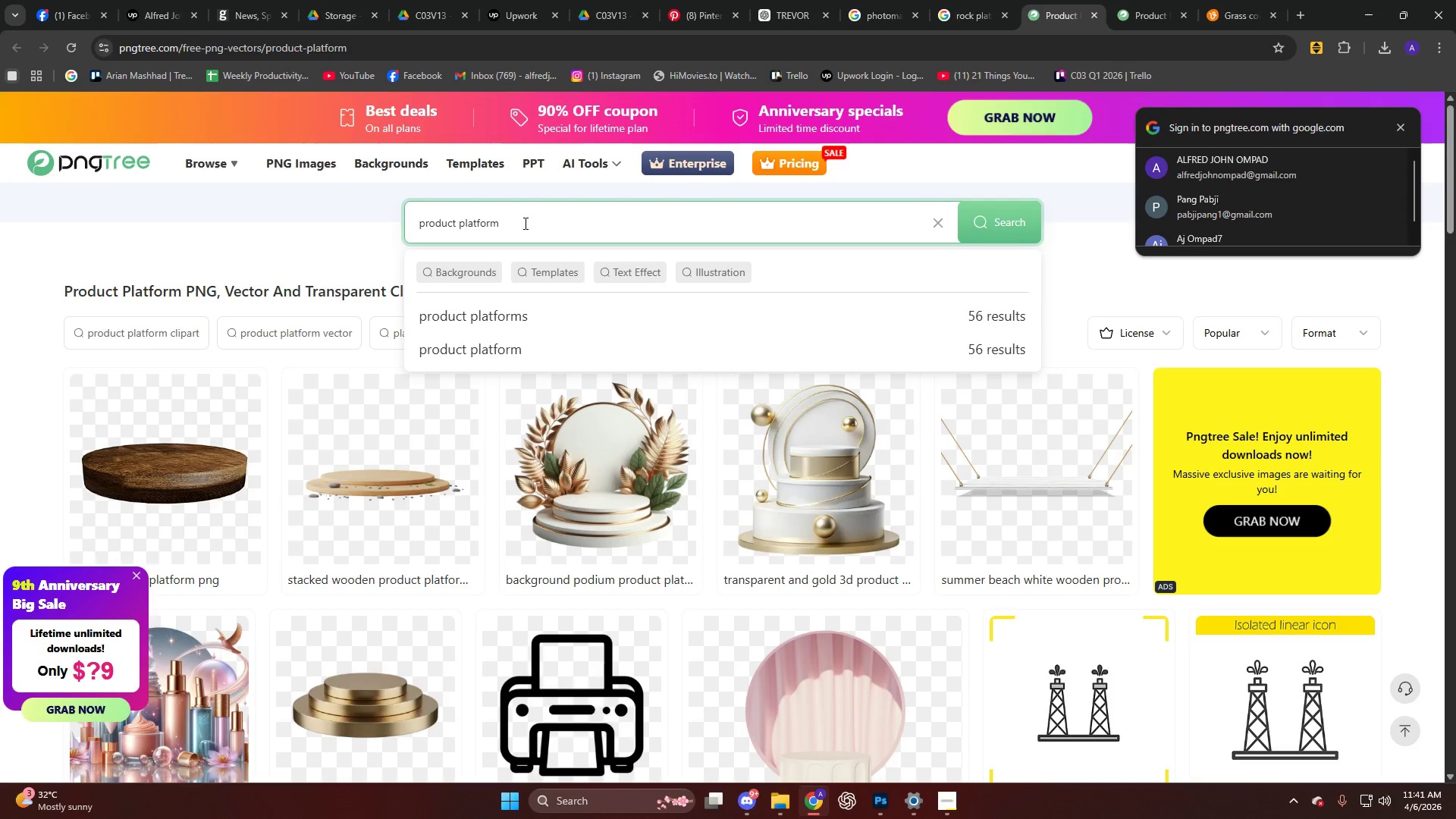 
left_click_drag(start_coordinate=[524, 223], to_coordinate=[328, 224])
 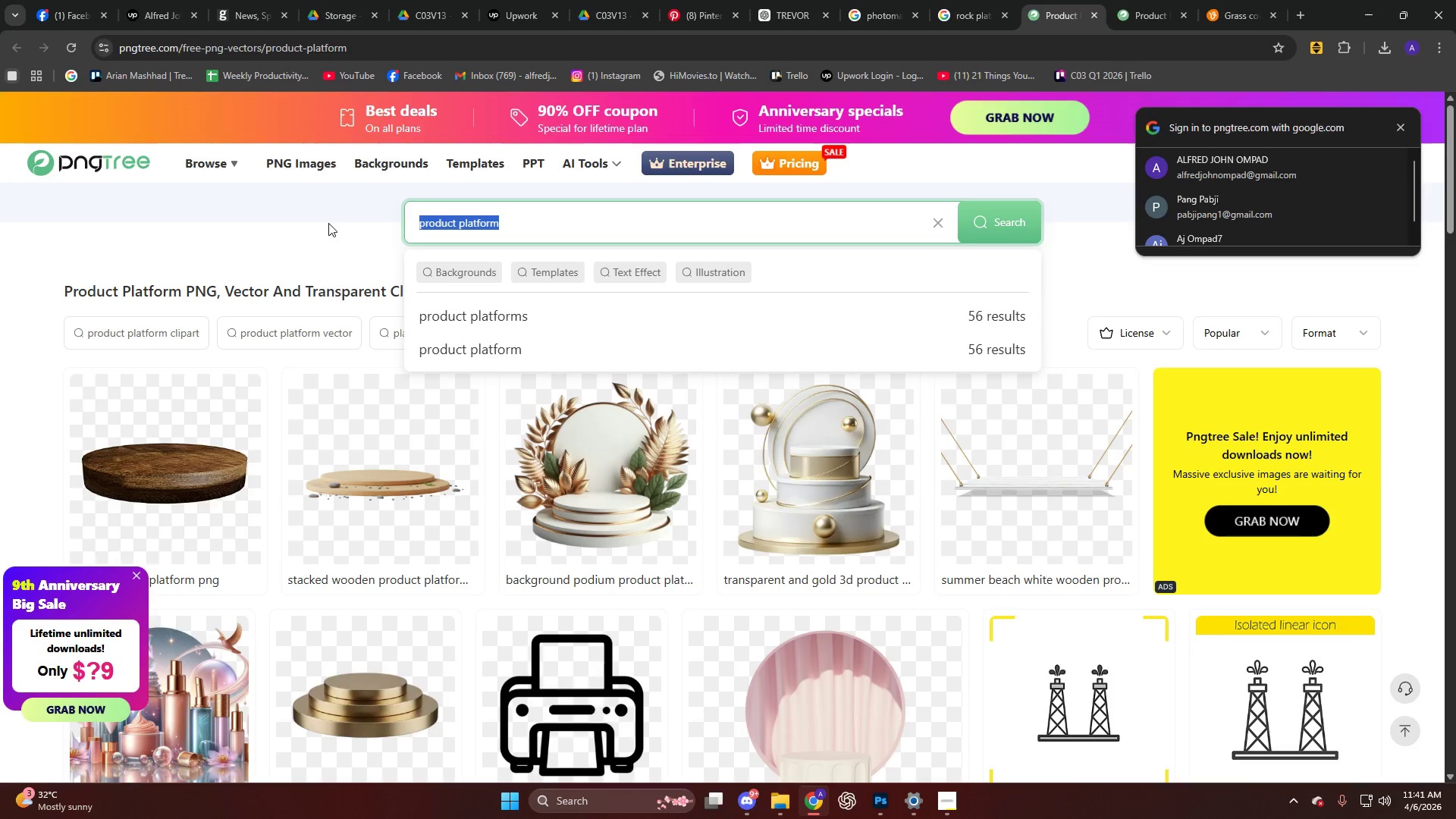 
type(rock pla)
 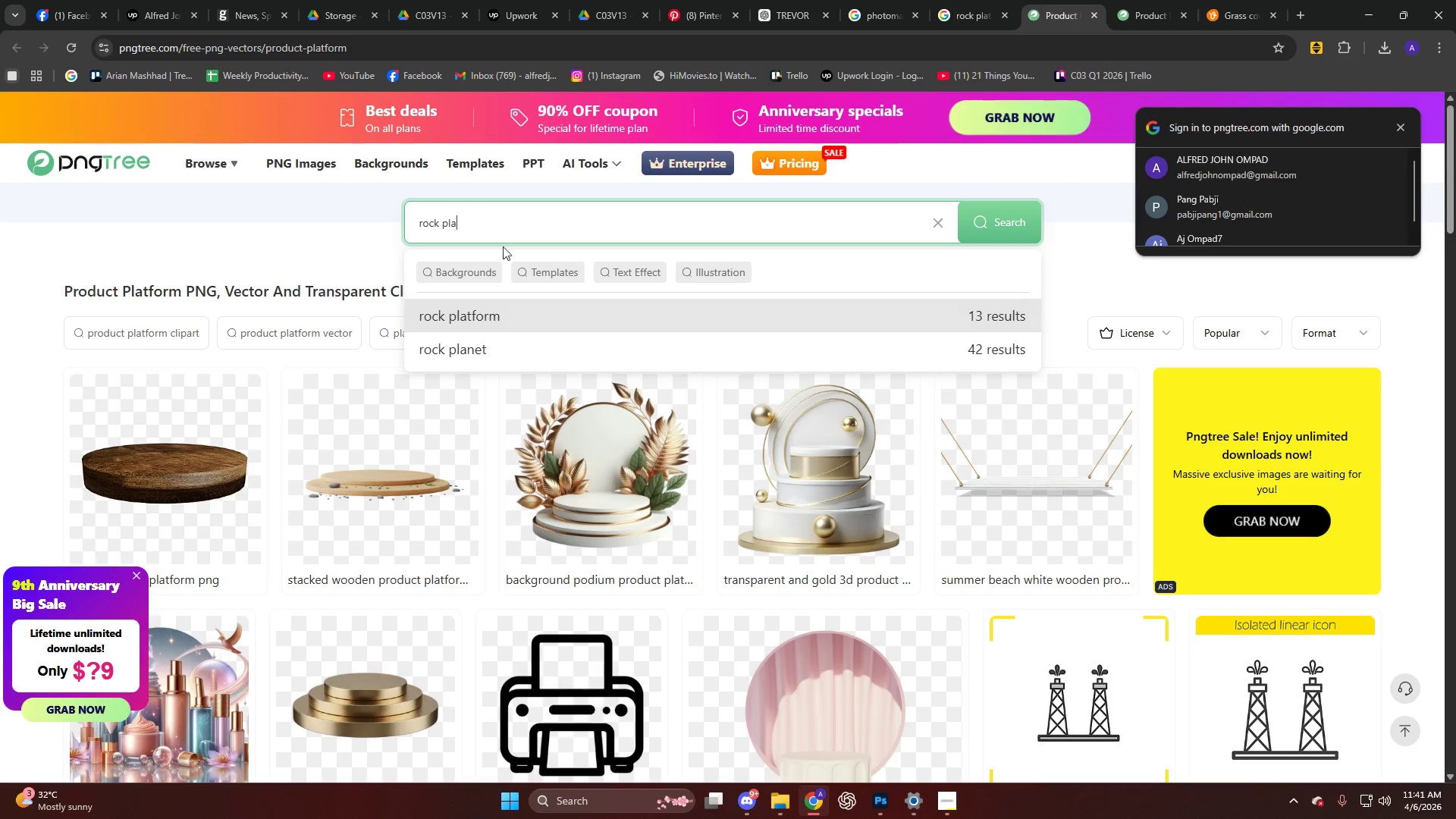 
left_click([492, 309])
 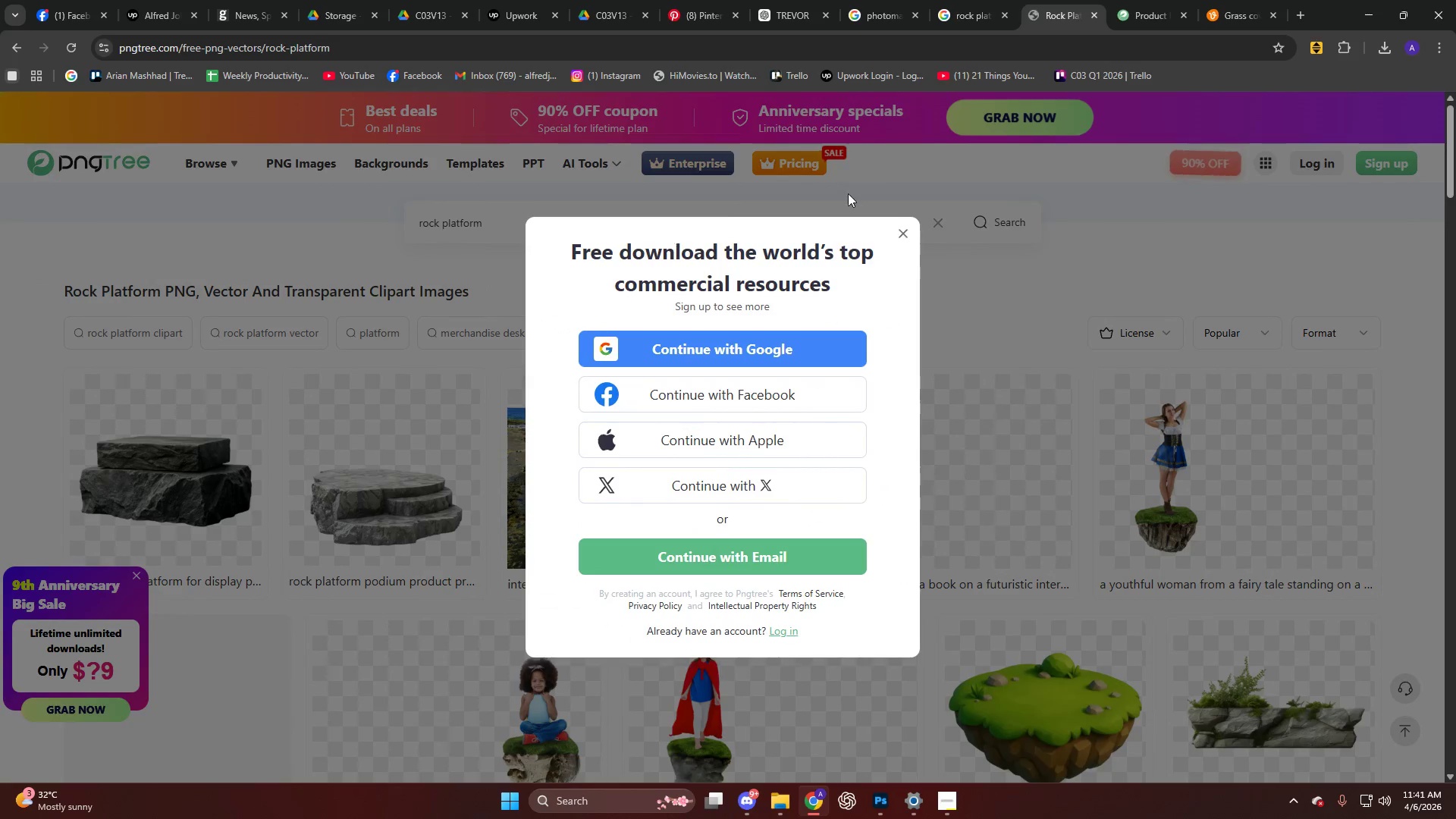 
left_click([901, 240])
 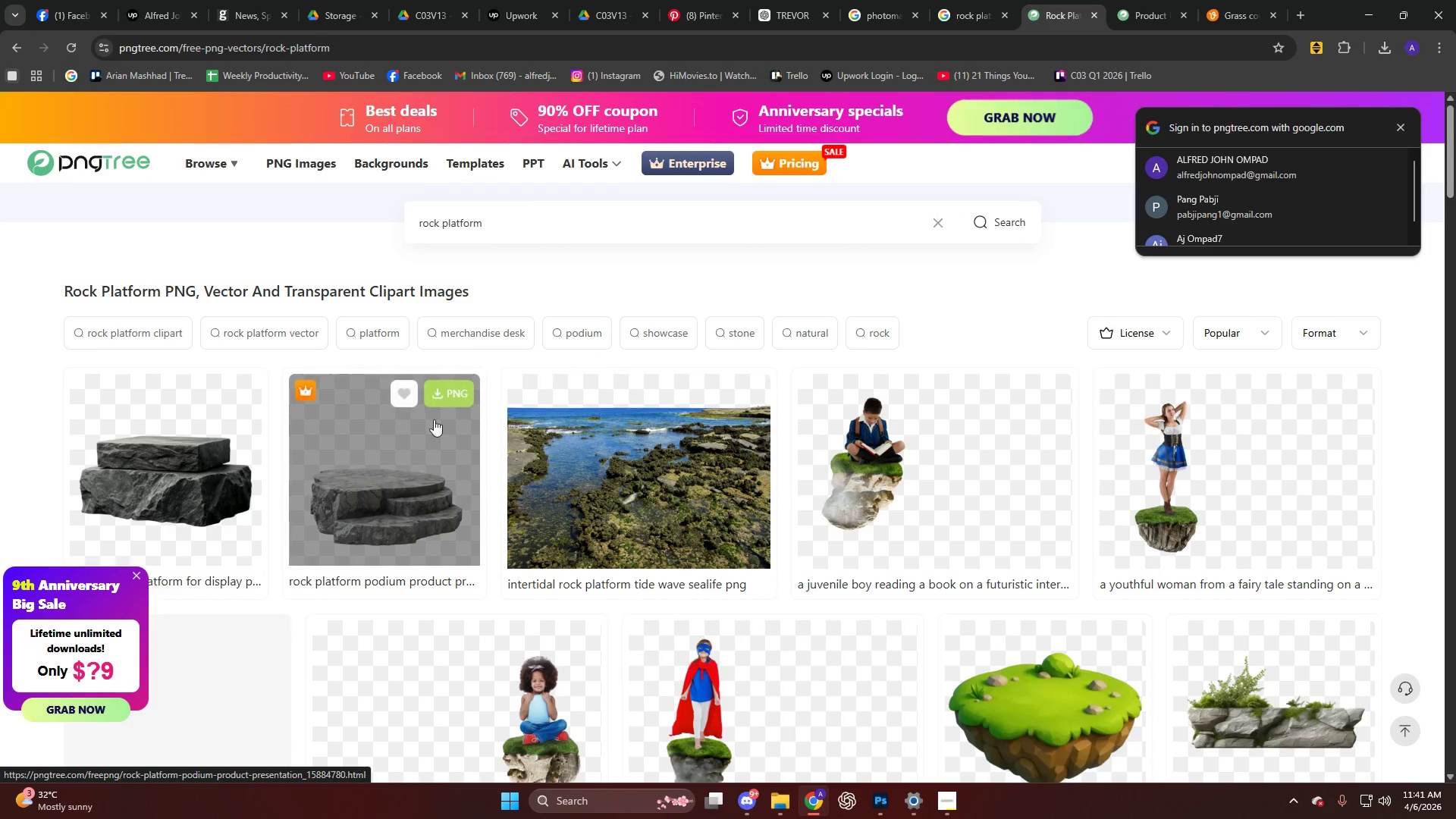 
left_click([394, 474])
 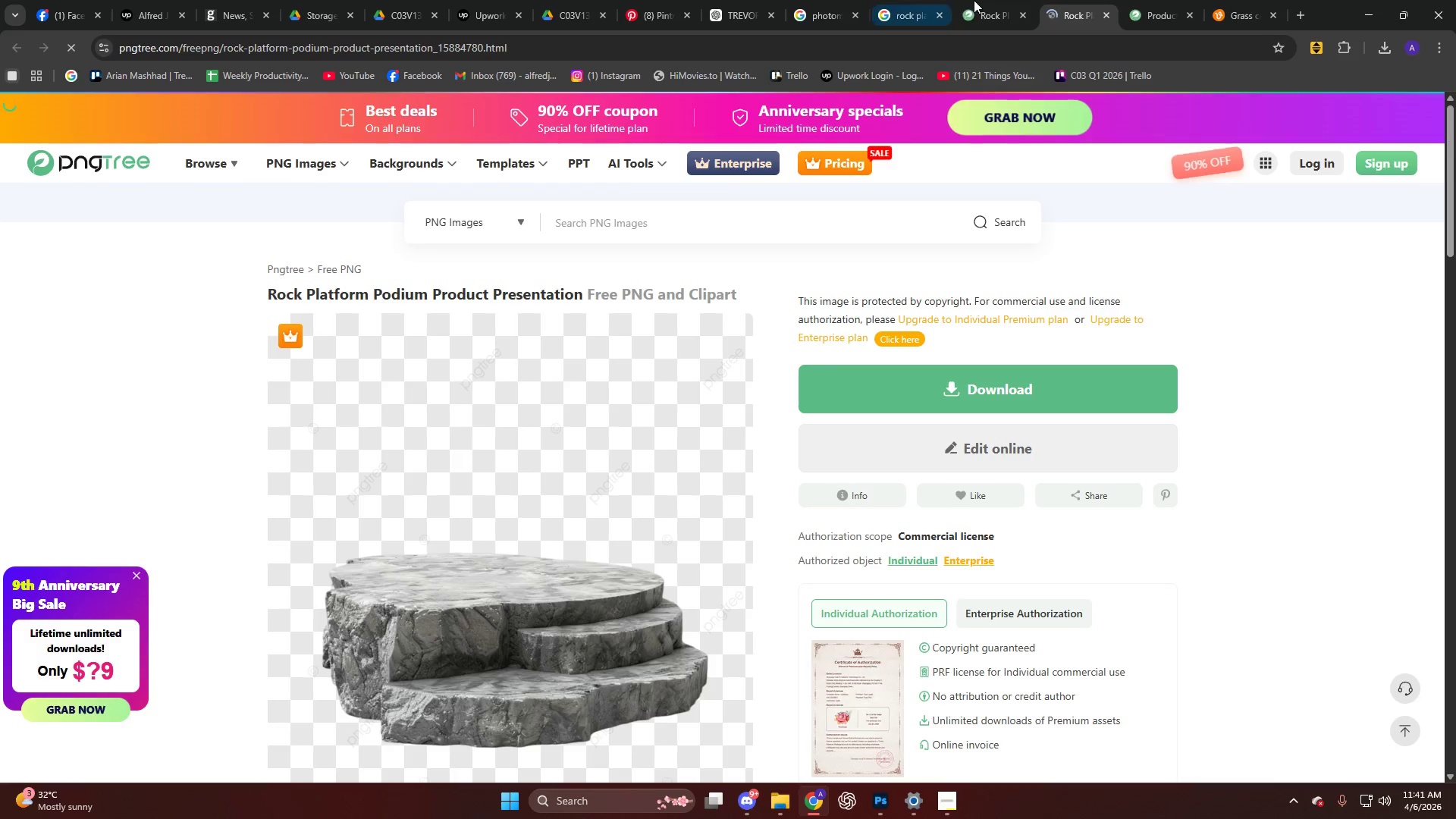 
mouse_move([998, 22])
 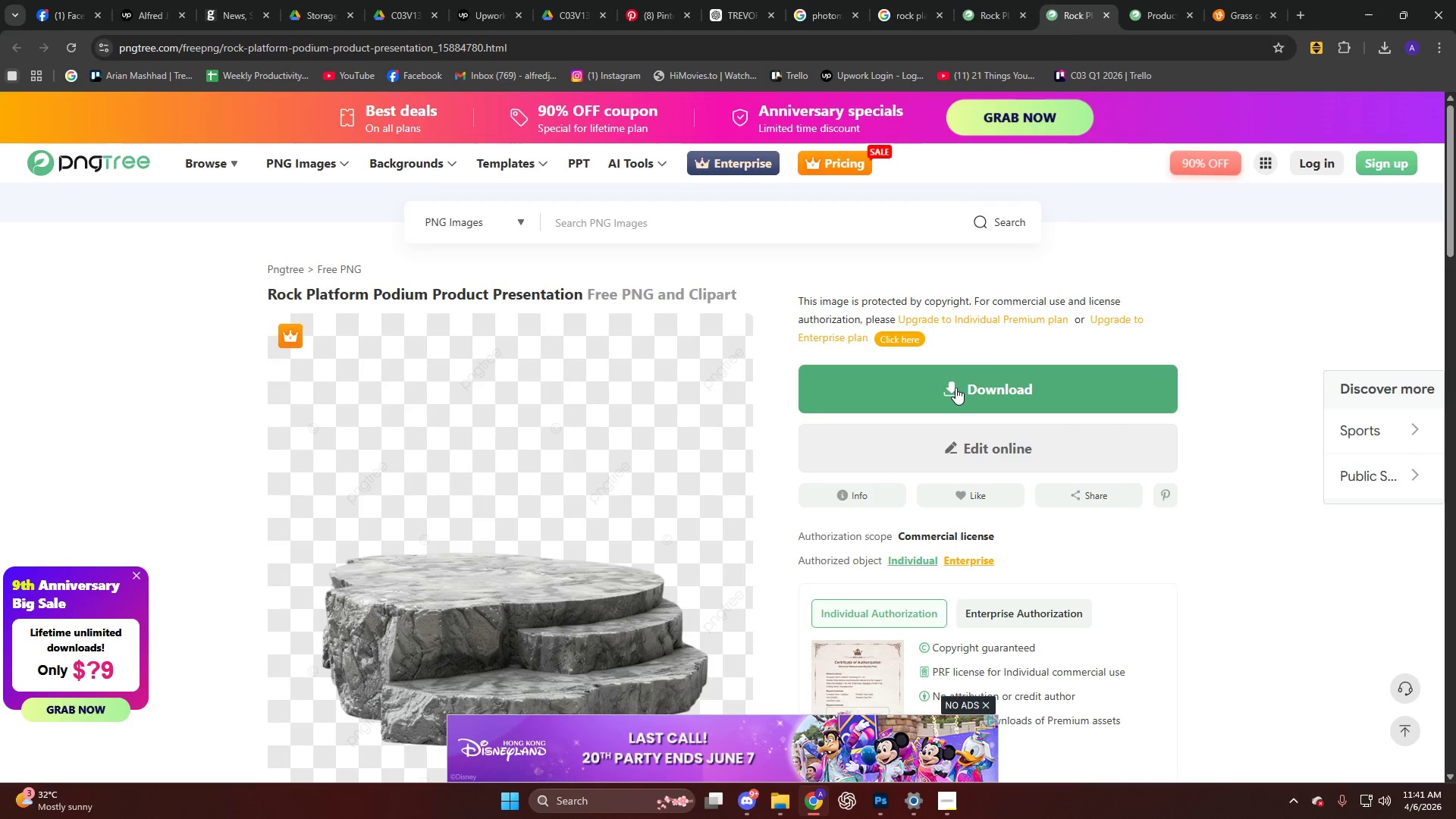 
left_click([956, 391])
 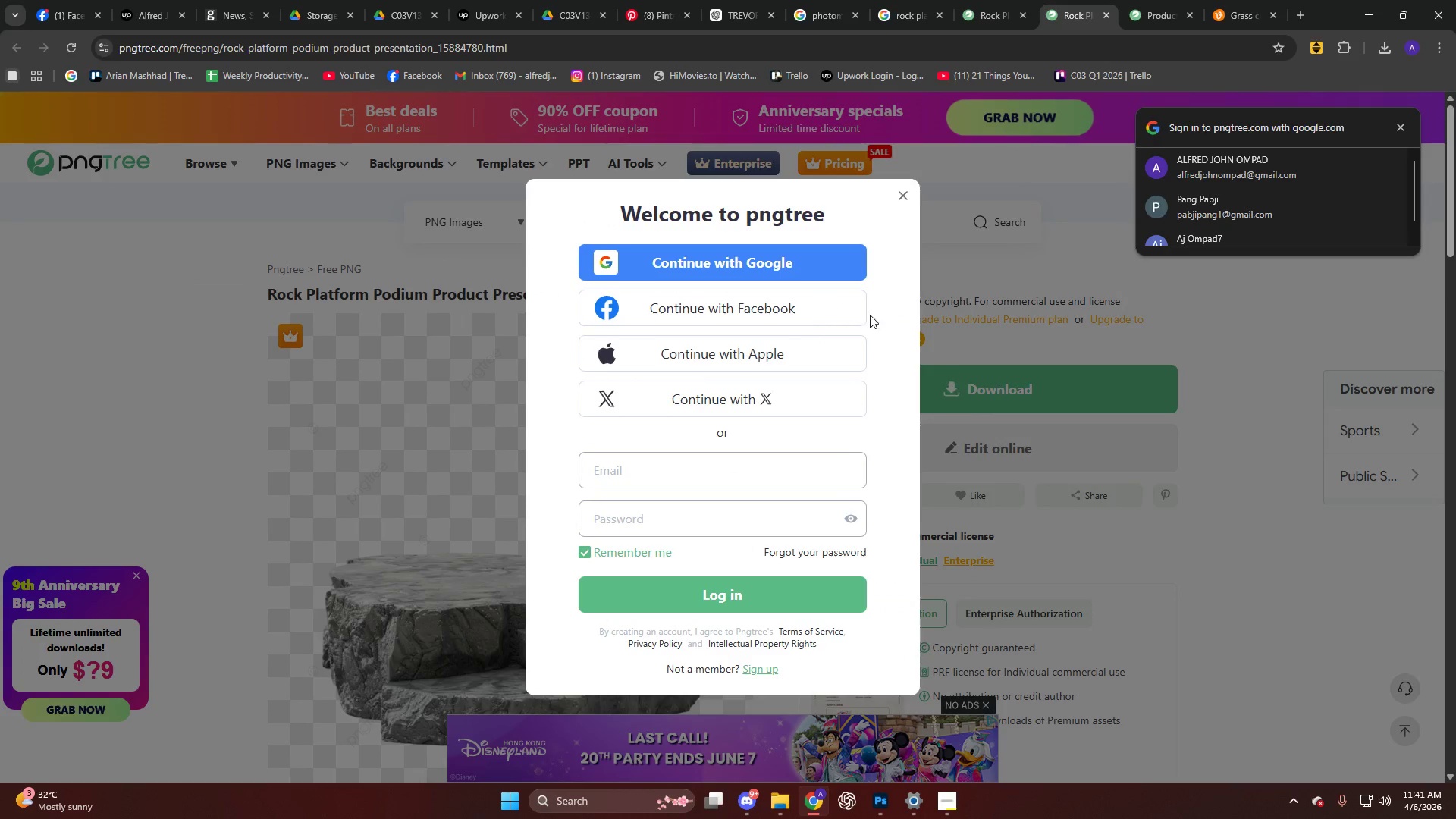 
left_click([771, 268])
 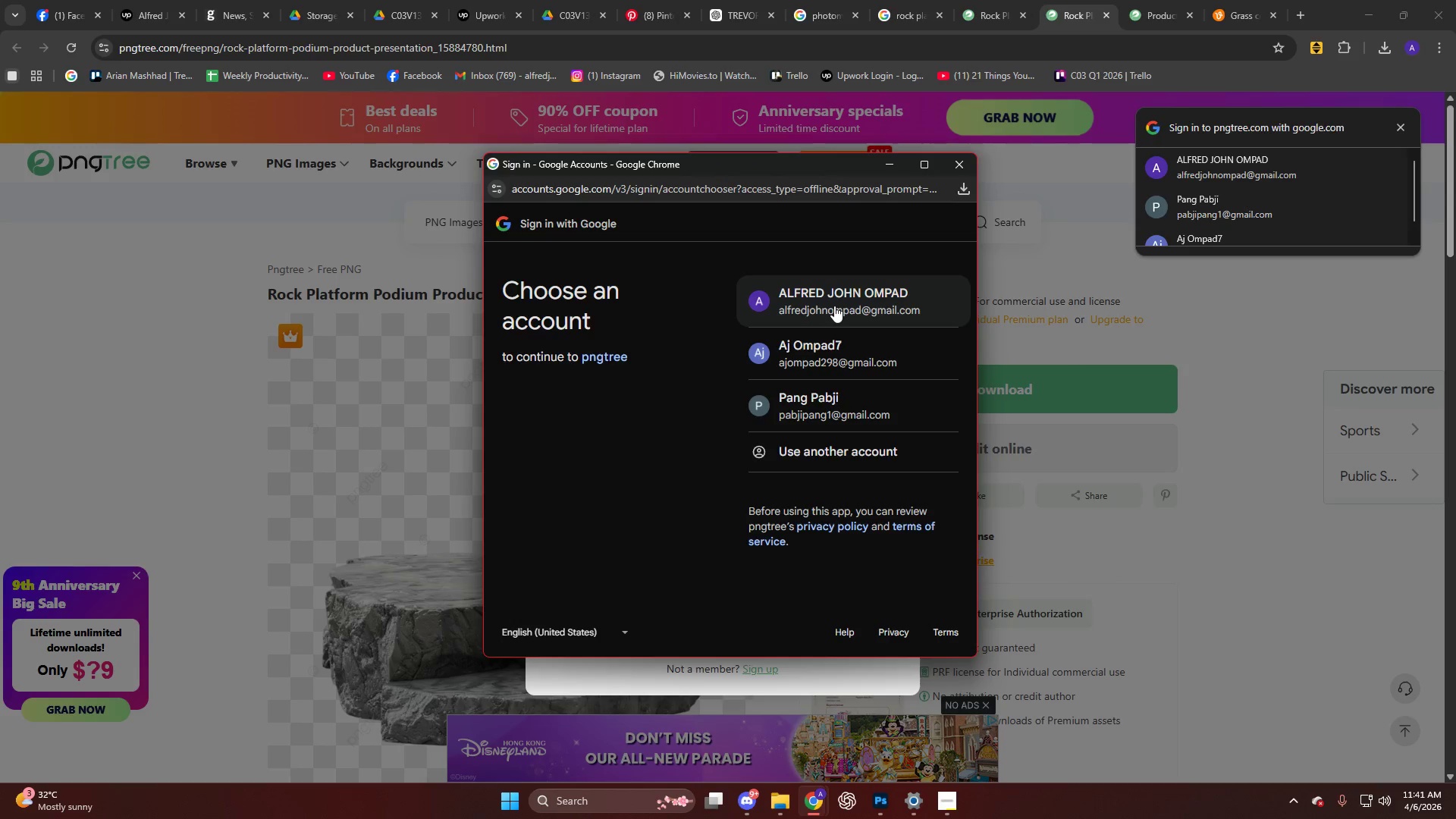 
left_click([835, 309])
 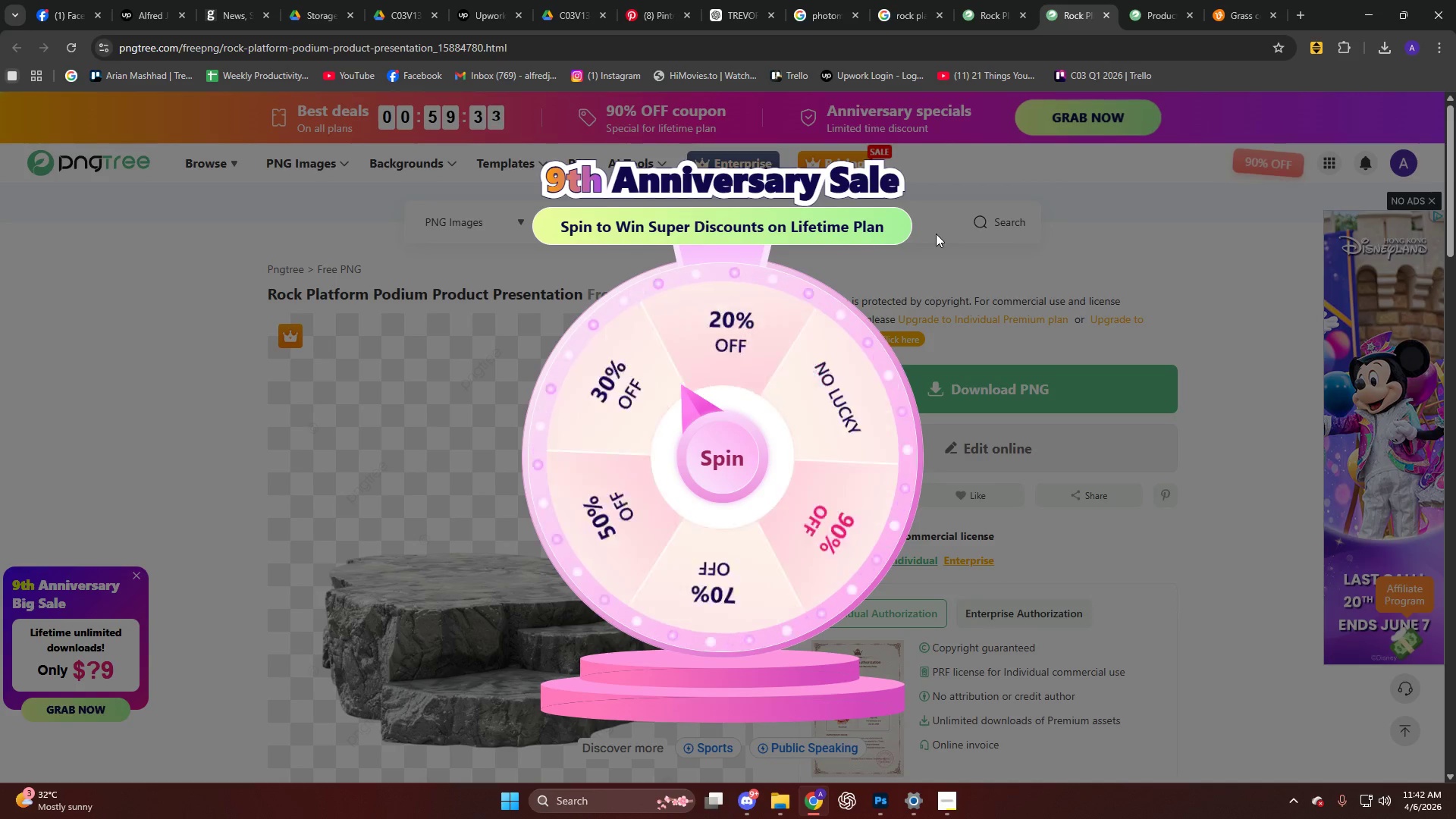 
wait(10.67)
 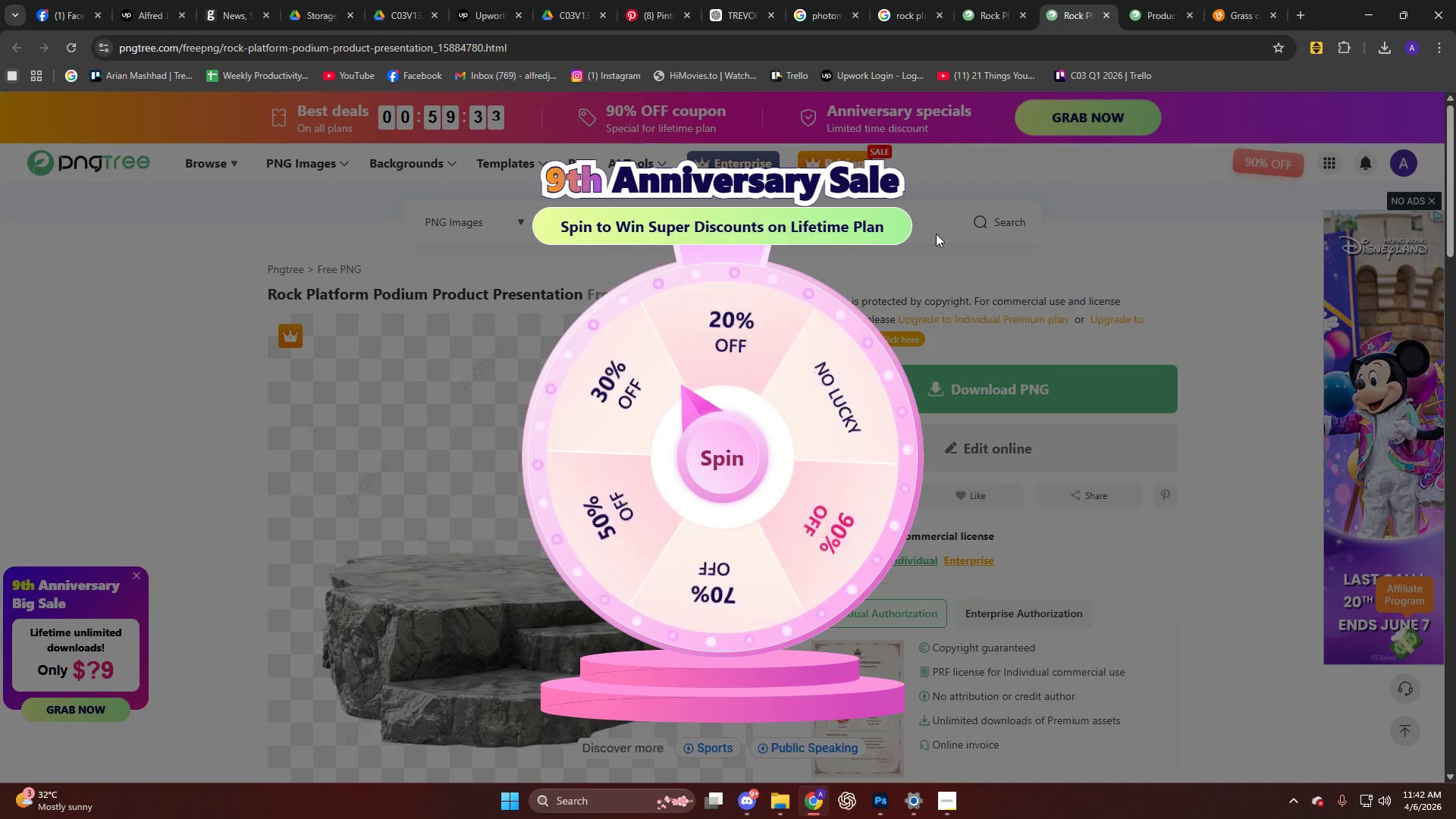 
left_click([877, 234])
 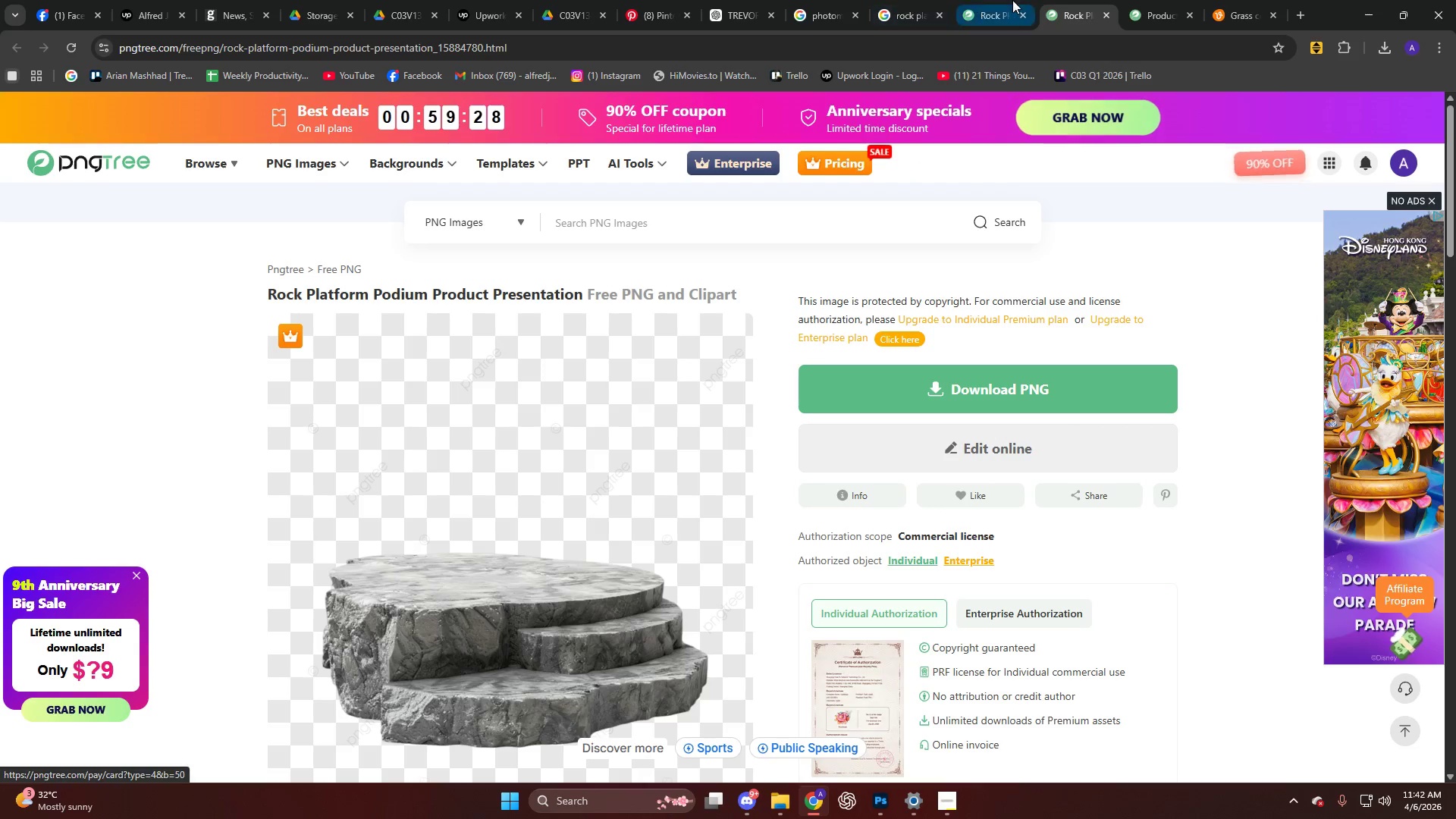 
double_click([854, 0])
 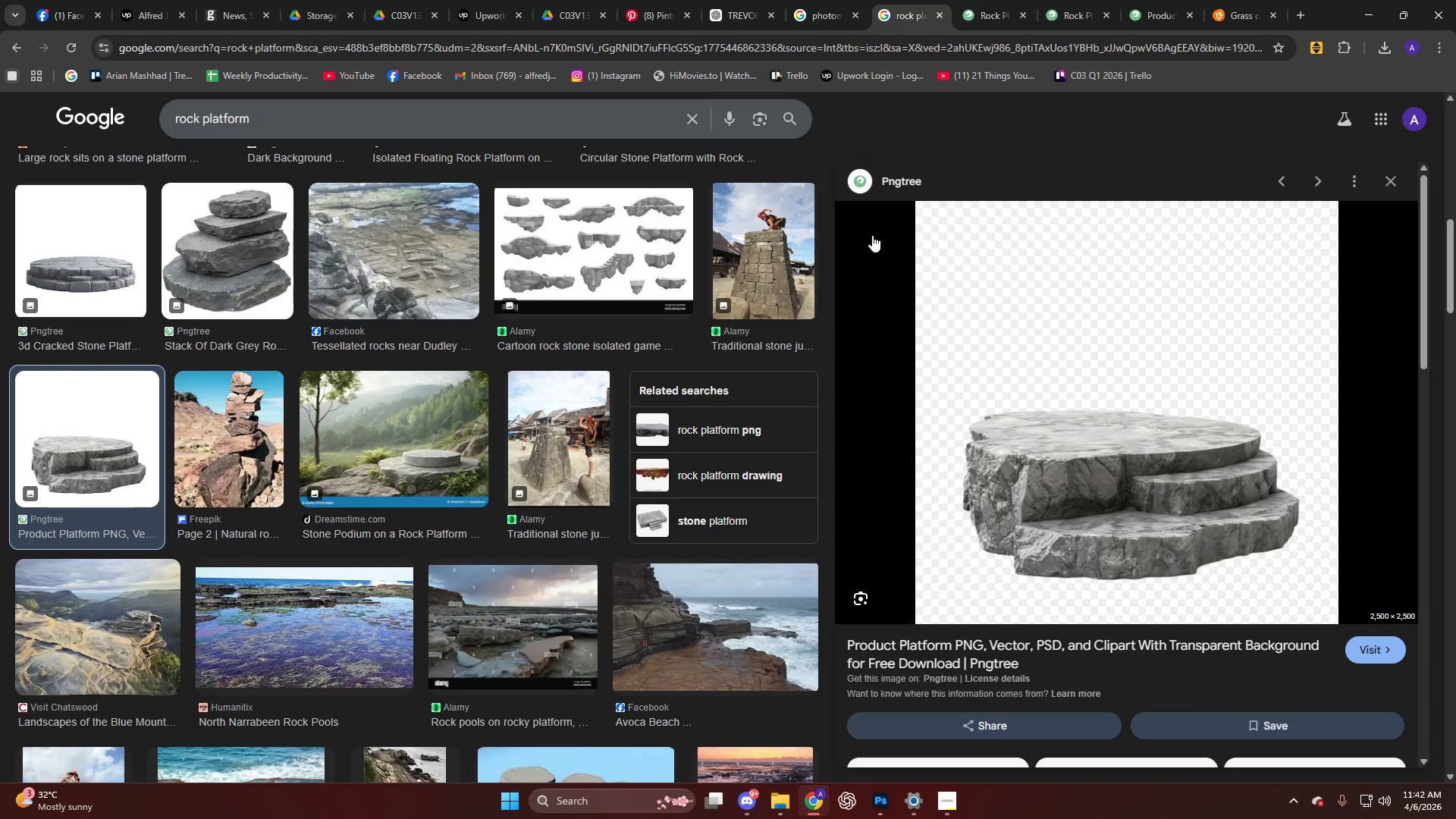 
scroll: coordinate [1004, 400], scroll_direction: down, amount: 15.0
 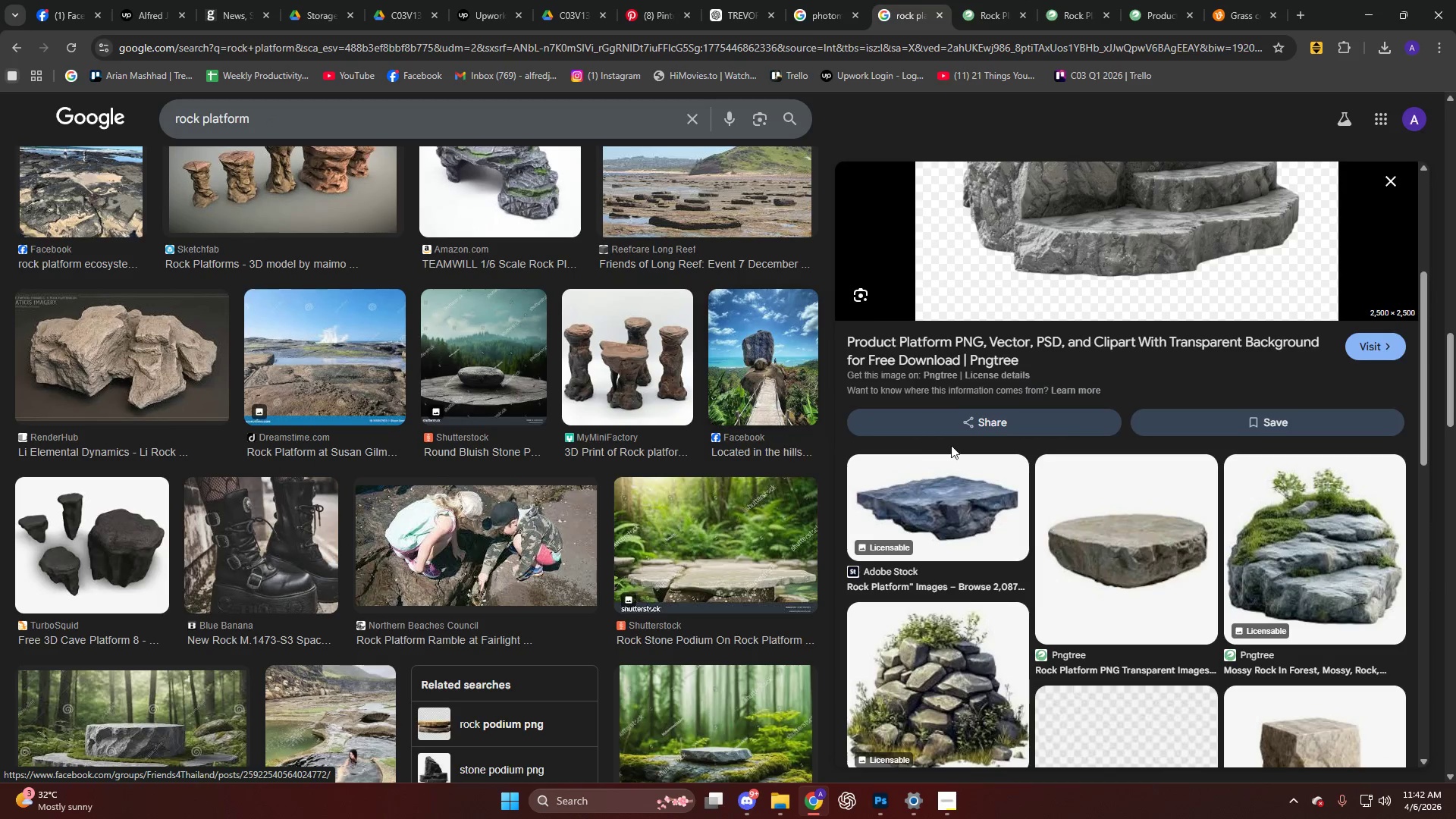 
left_click([922, 485])
 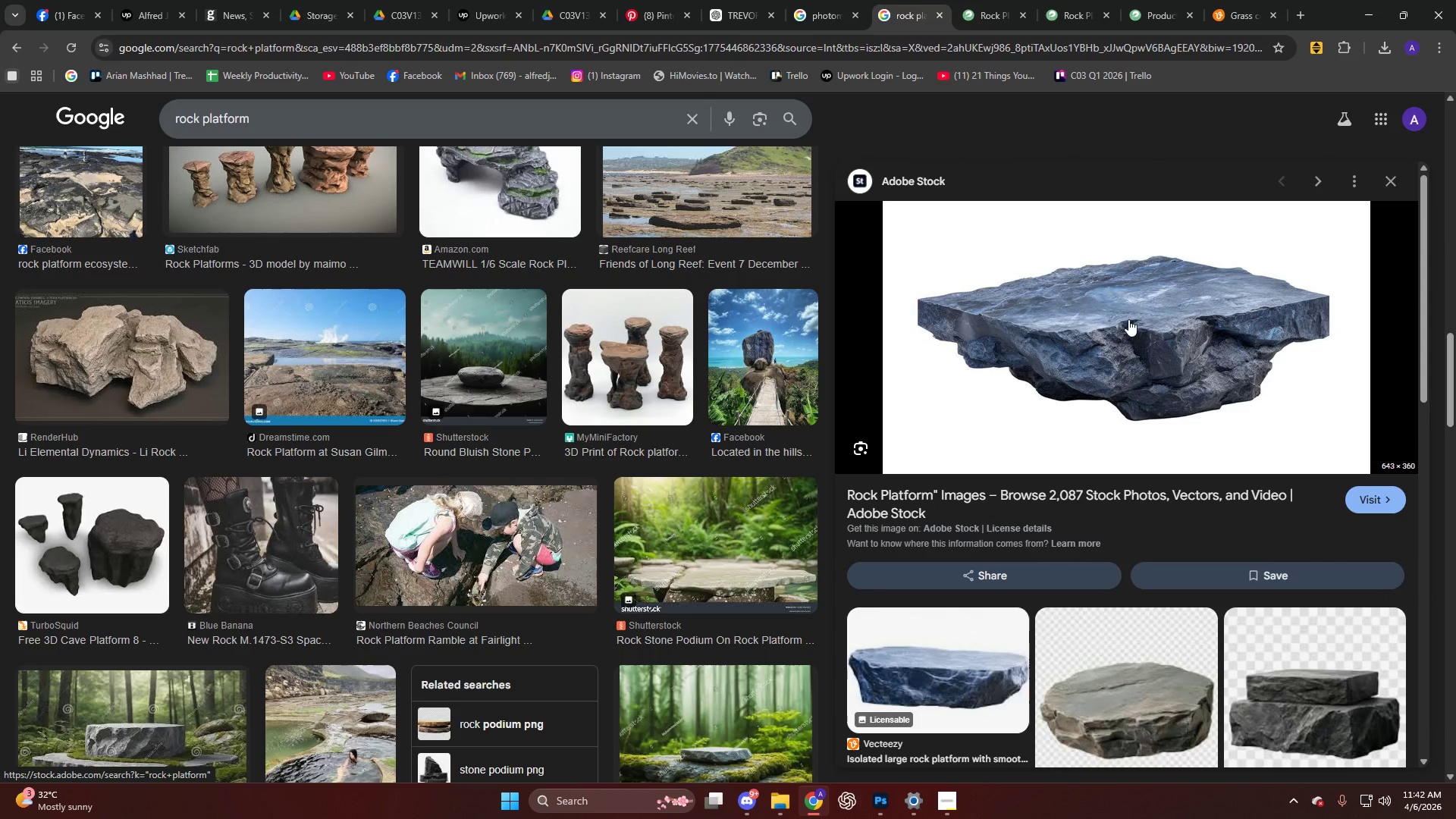 
scroll: coordinate [1121, 329], scroll_direction: down, amount: 3.0
 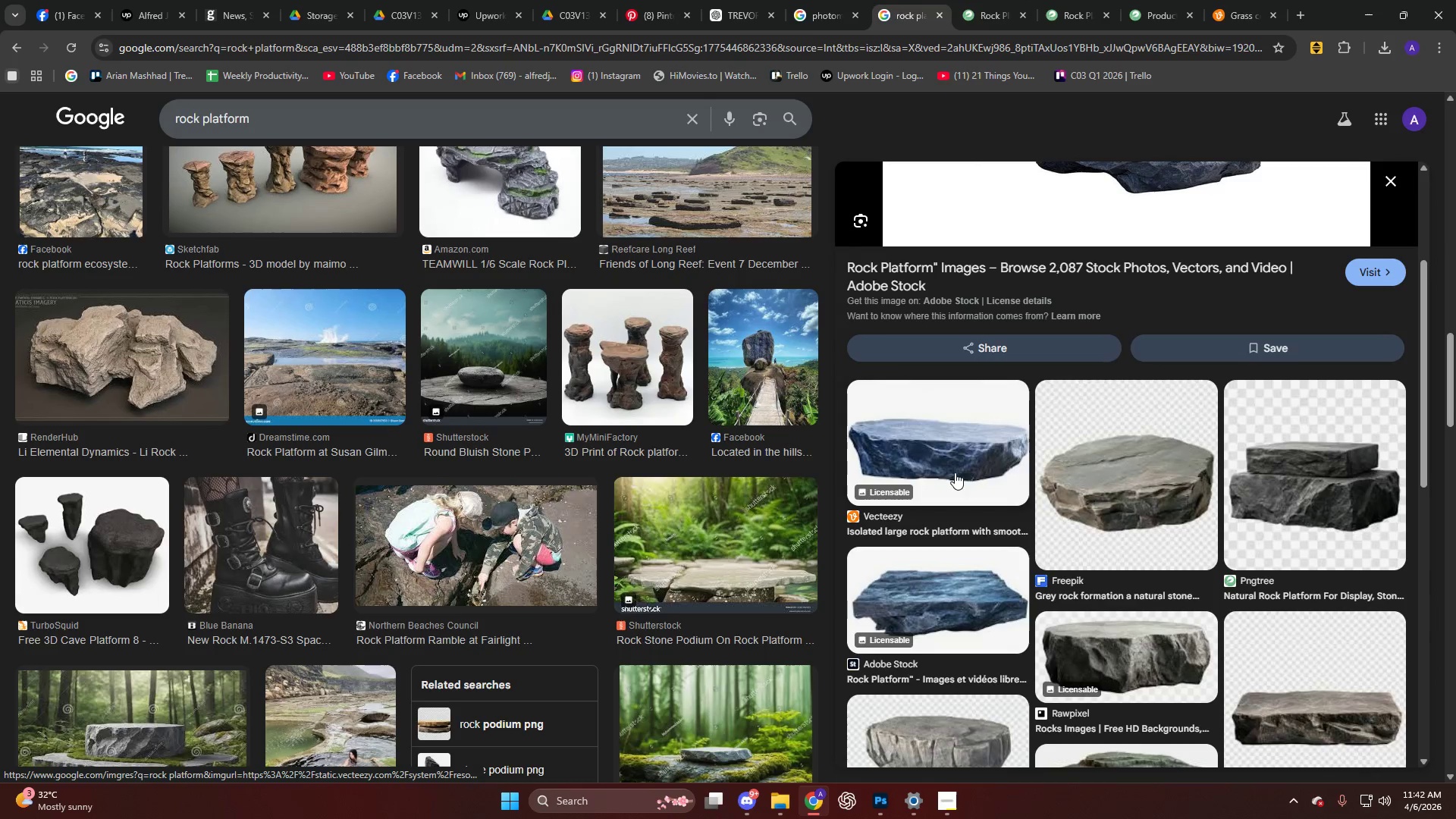 
left_click([937, 444])
 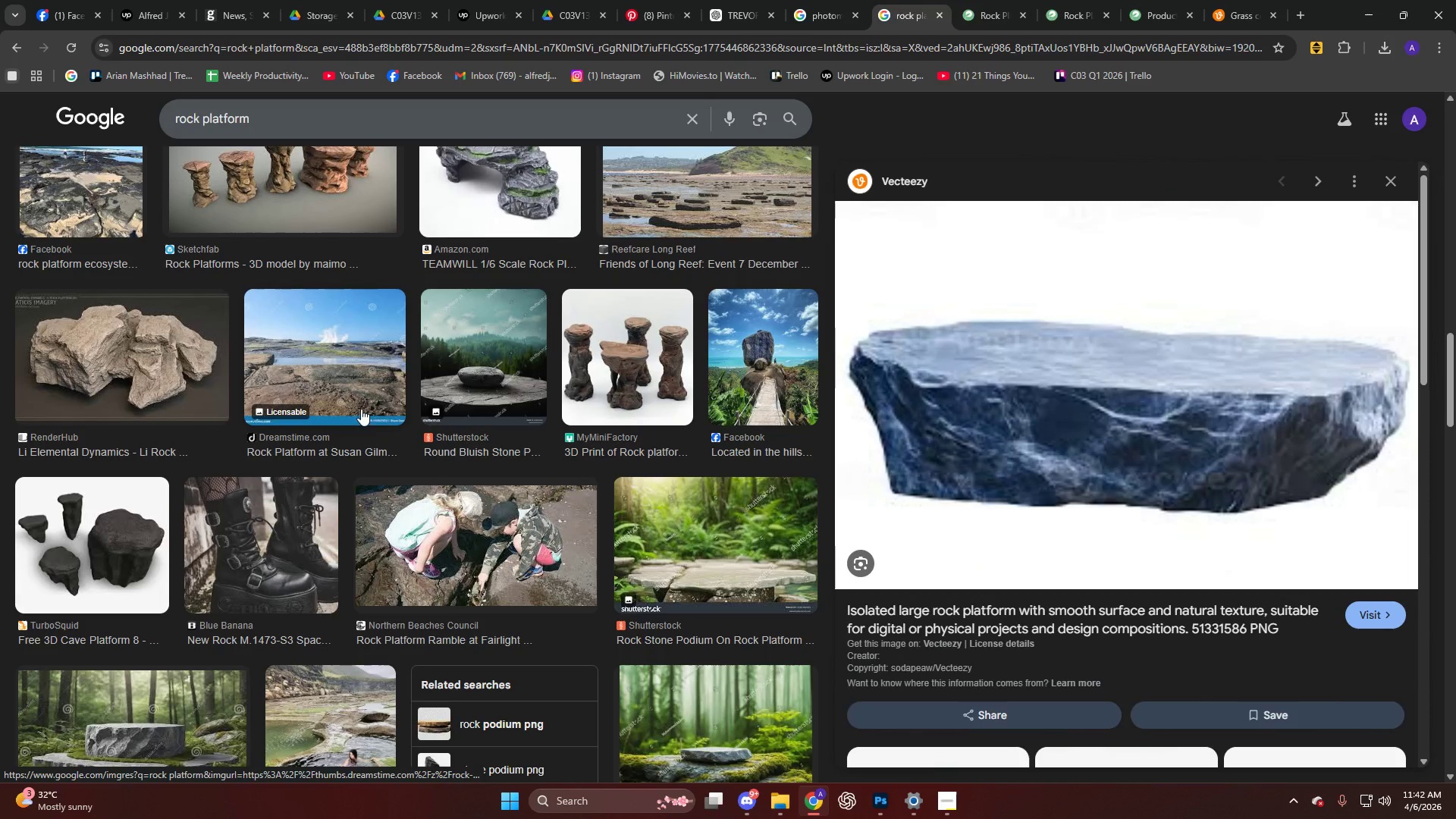 
scroll: coordinate [1018, 482], scroll_direction: down, amount: 28.0
 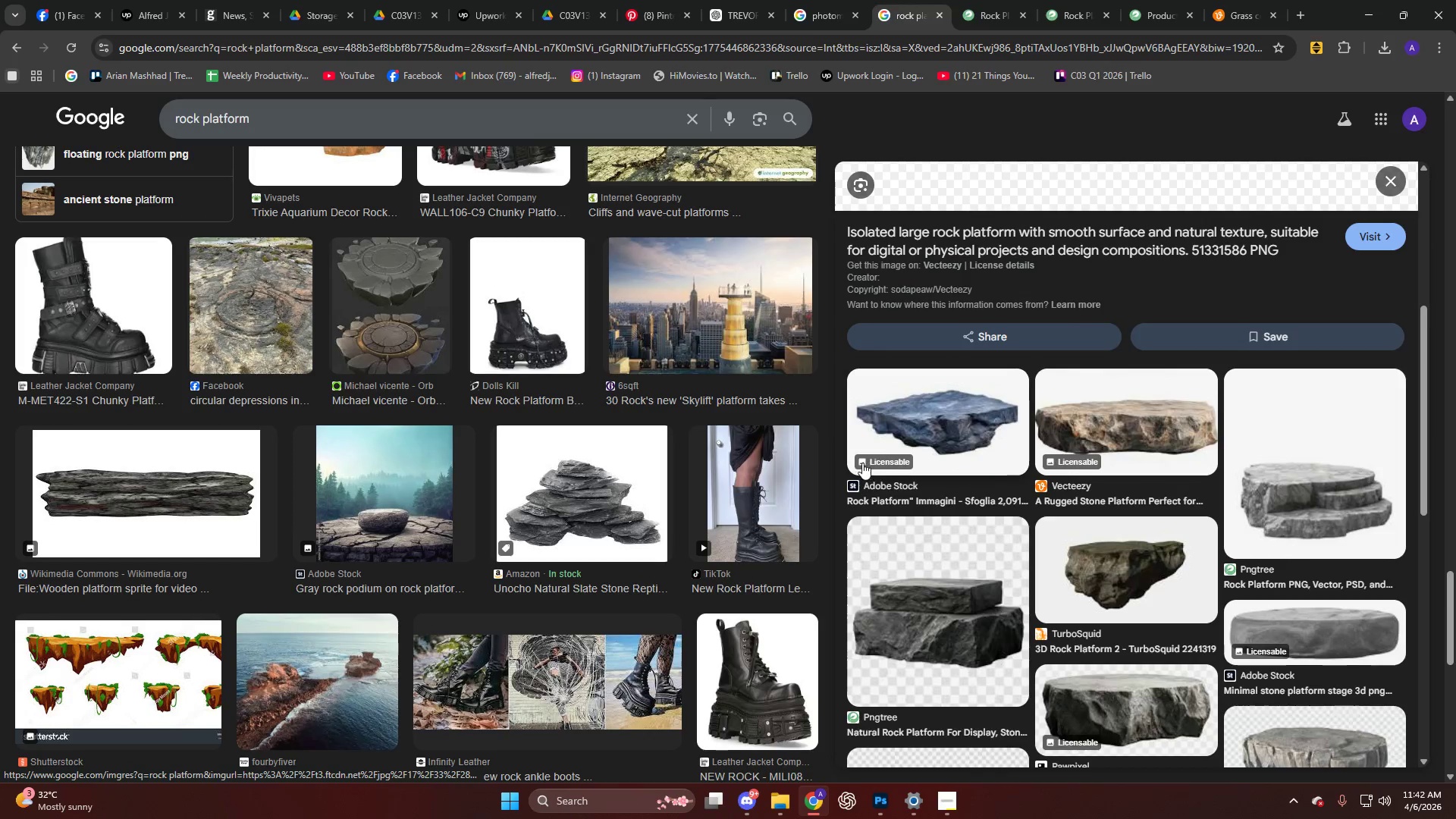 
mouse_move([1126, 419])
 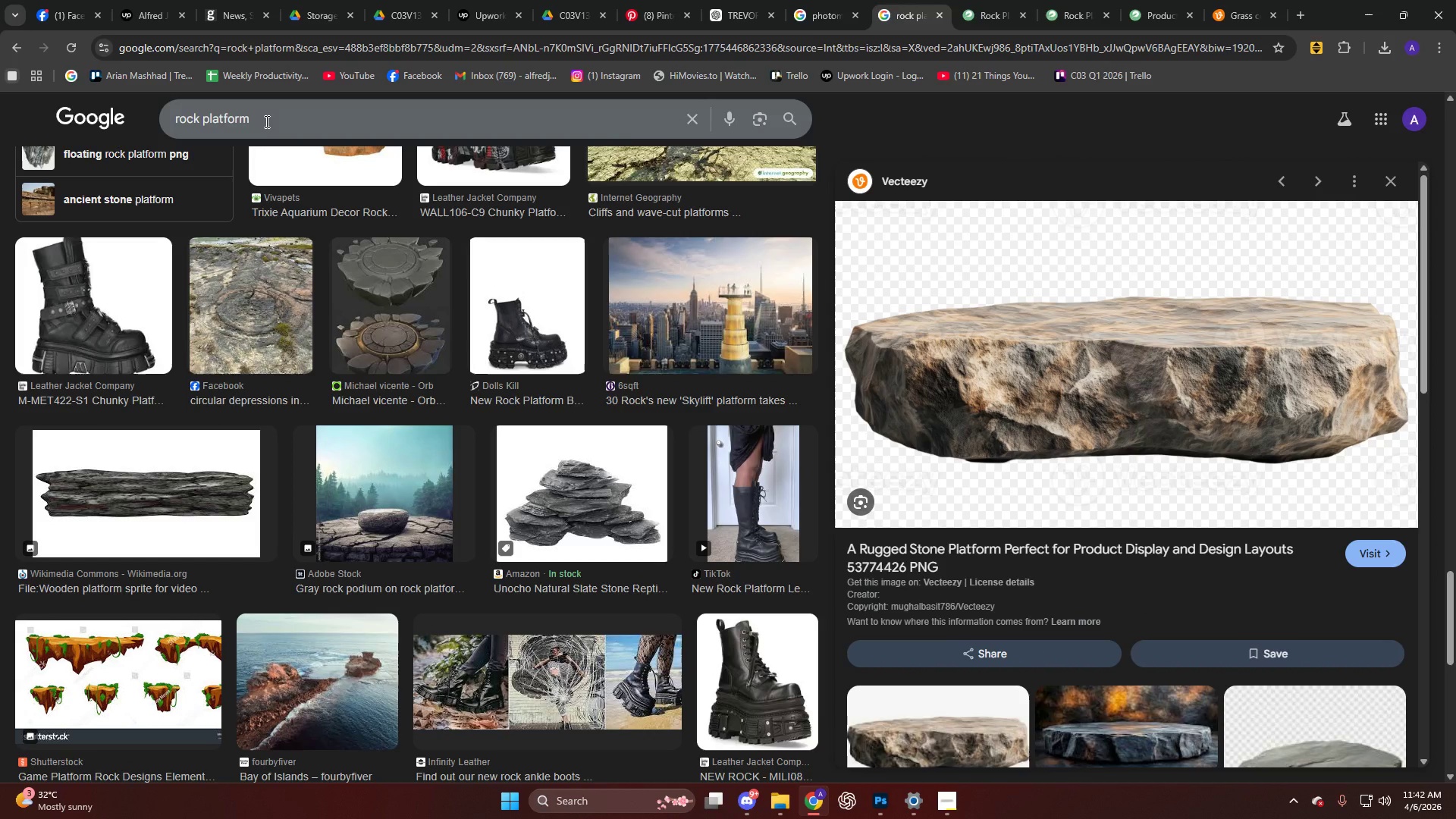 
left_click_drag(start_coordinate=[255, 121], to_coordinate=[203, 131])
 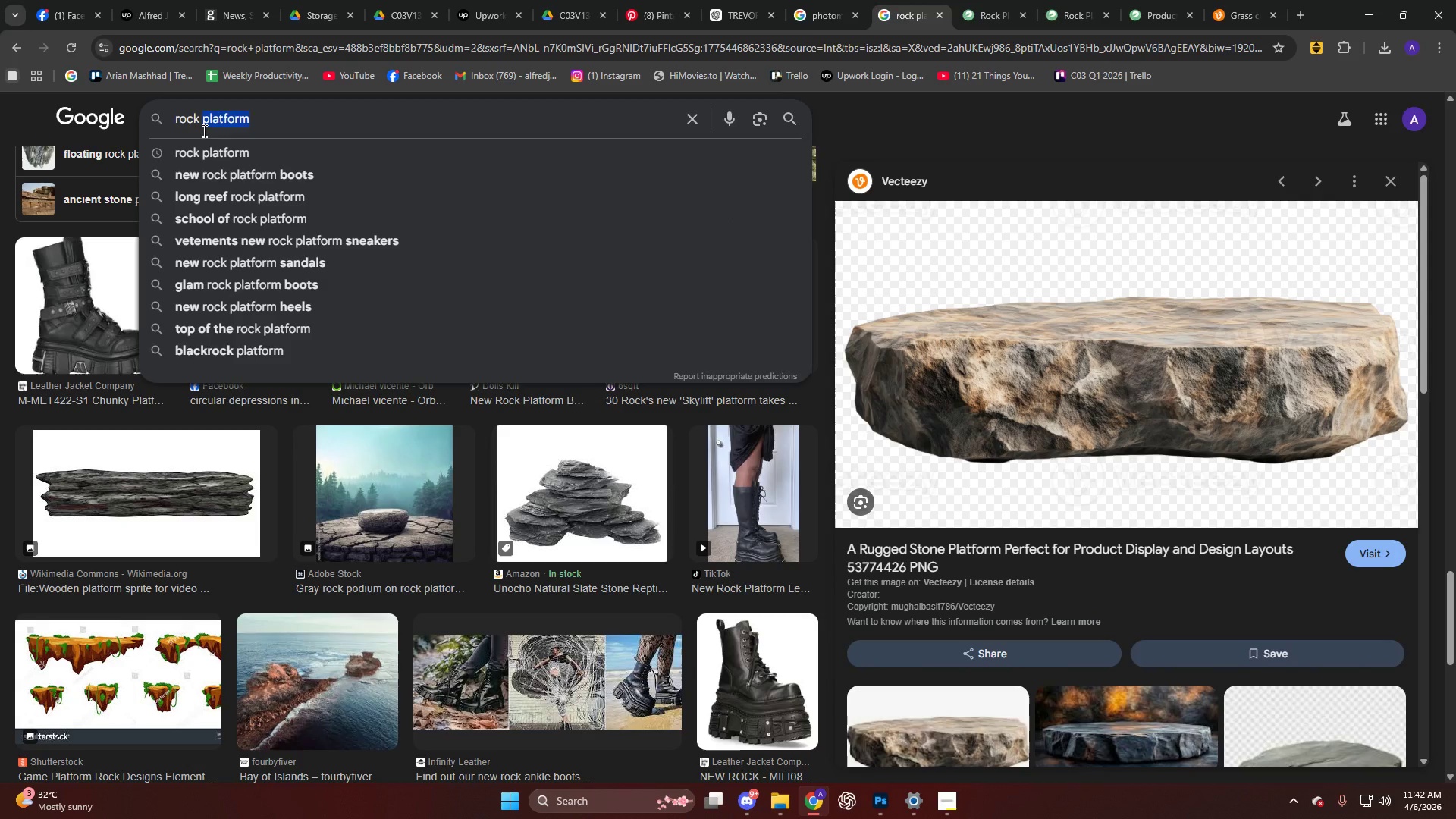 
type(hills)
 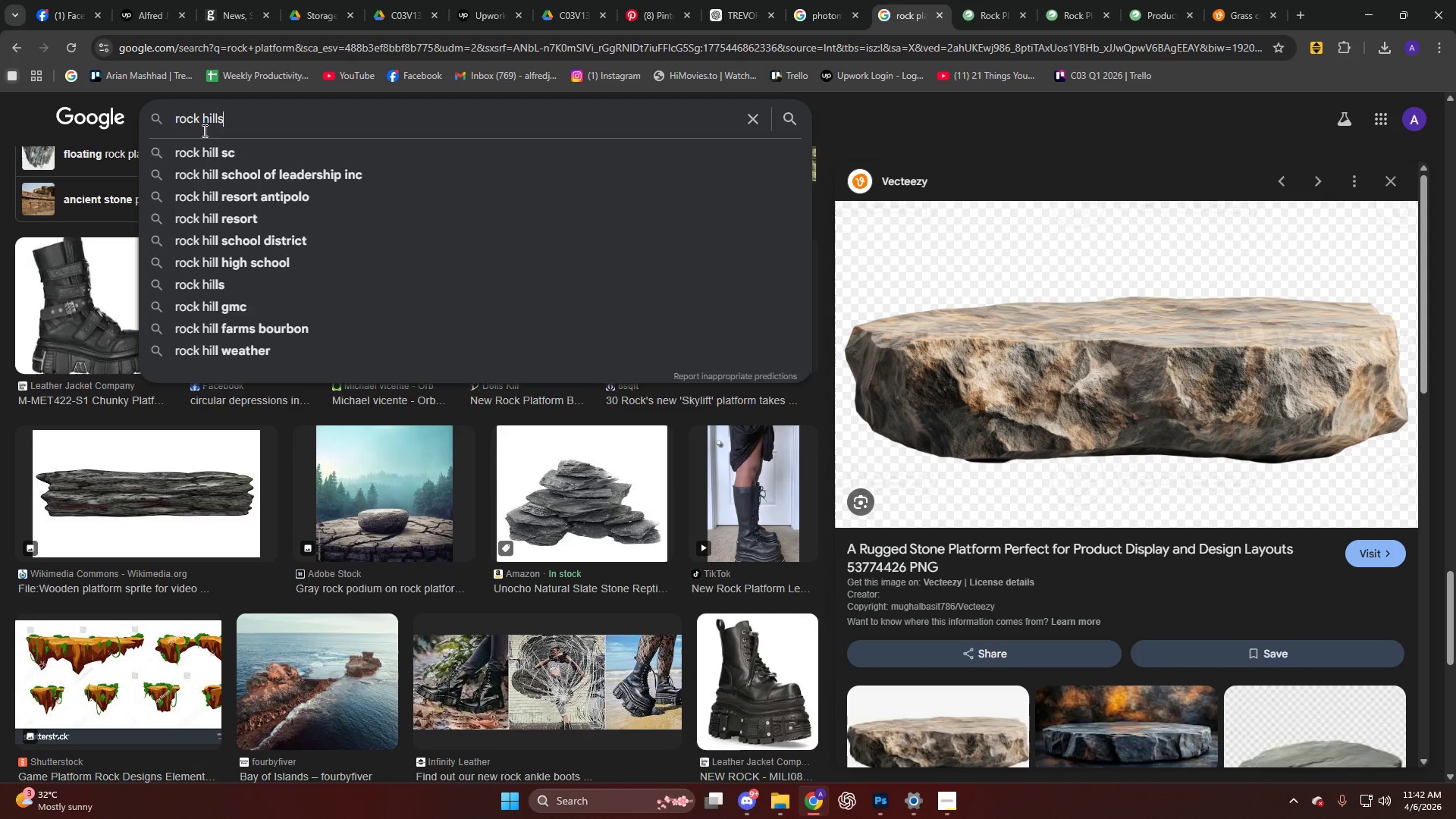 
key(Enter)
 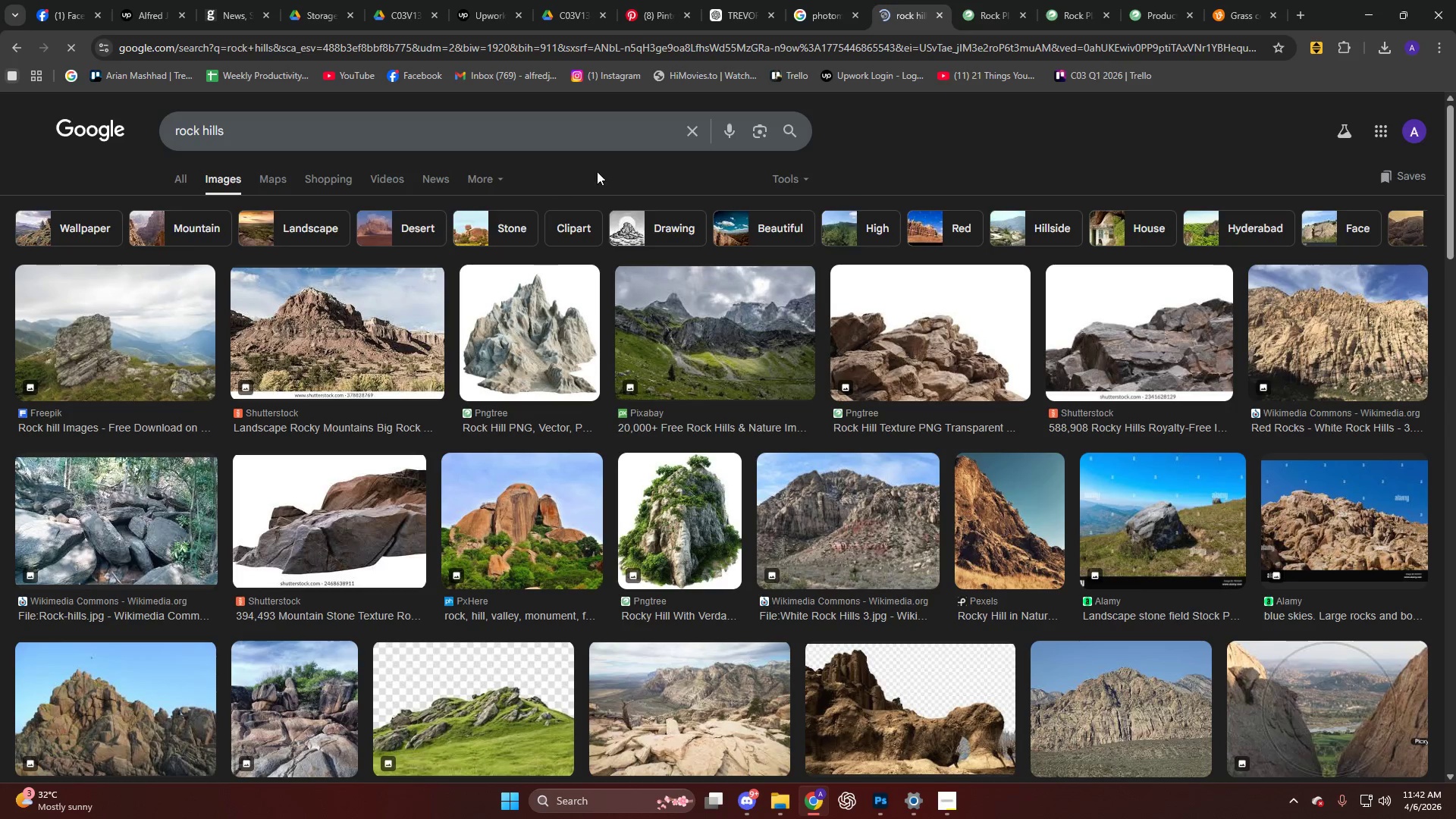 
left_click([785, 180])
 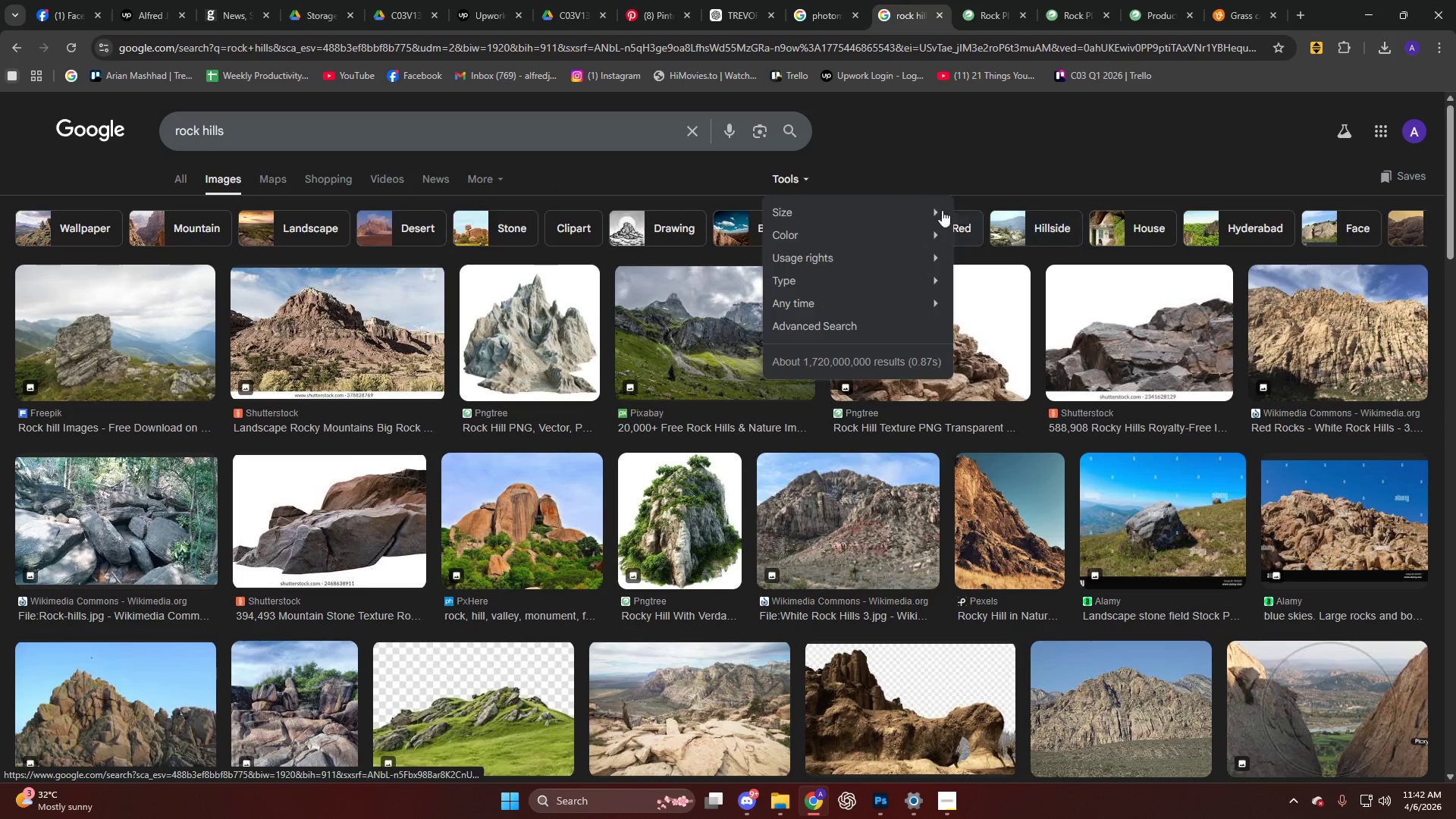 
left_click([1002, 237])
 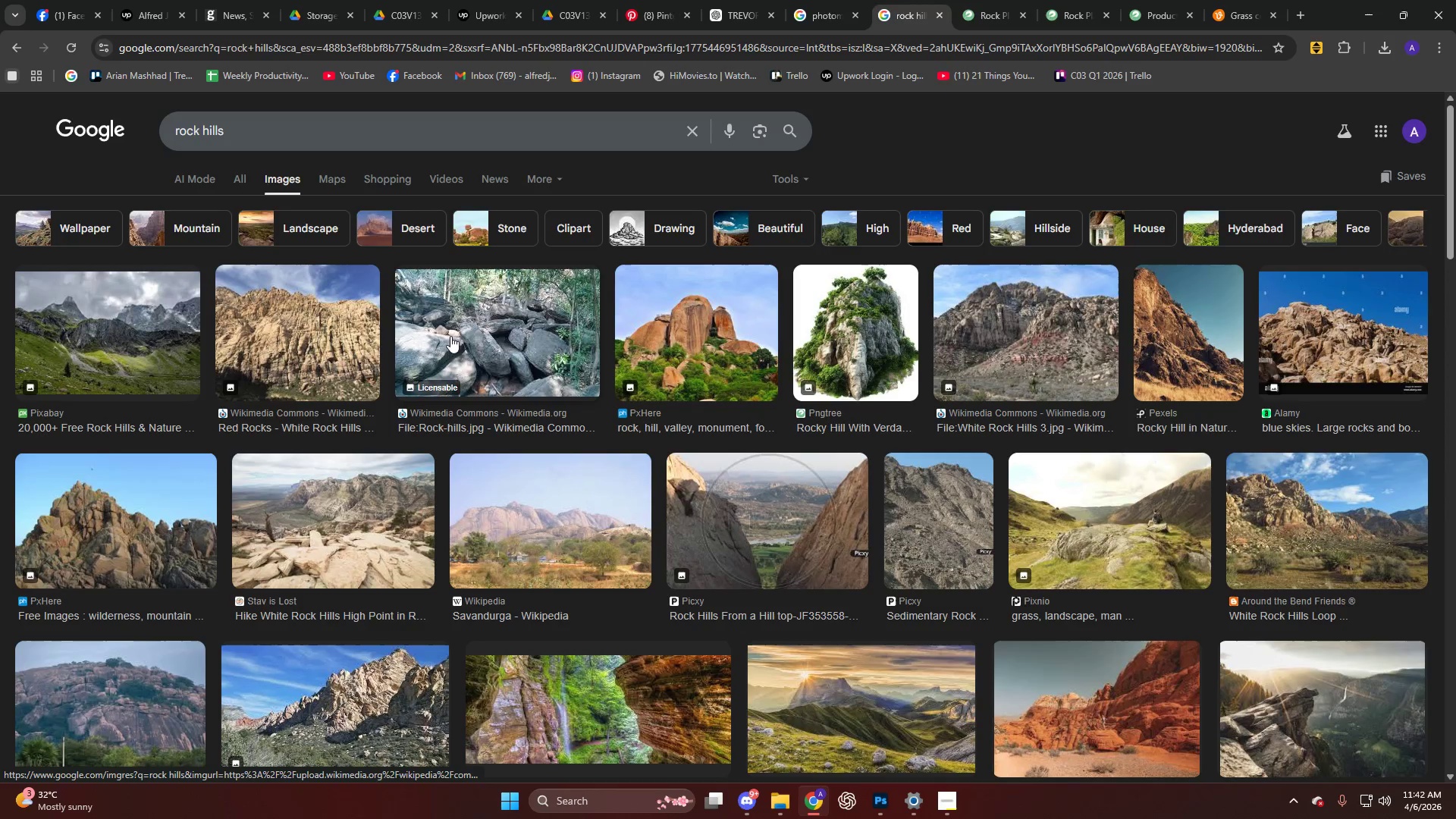 
scroll: coordinate [1125, 397], scroll_direction: down, amount: 8.0
 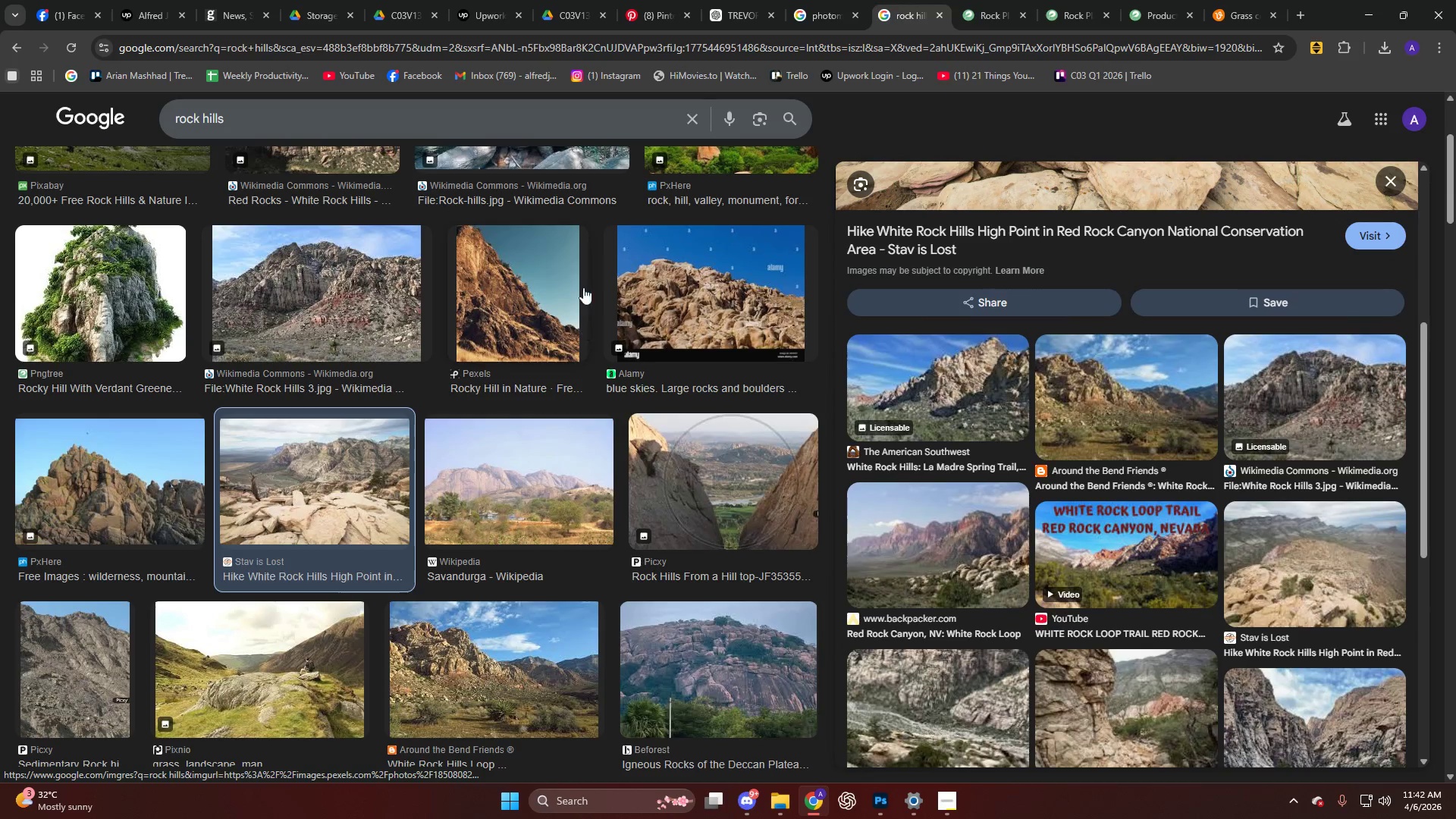 
left_click([811, 186])
 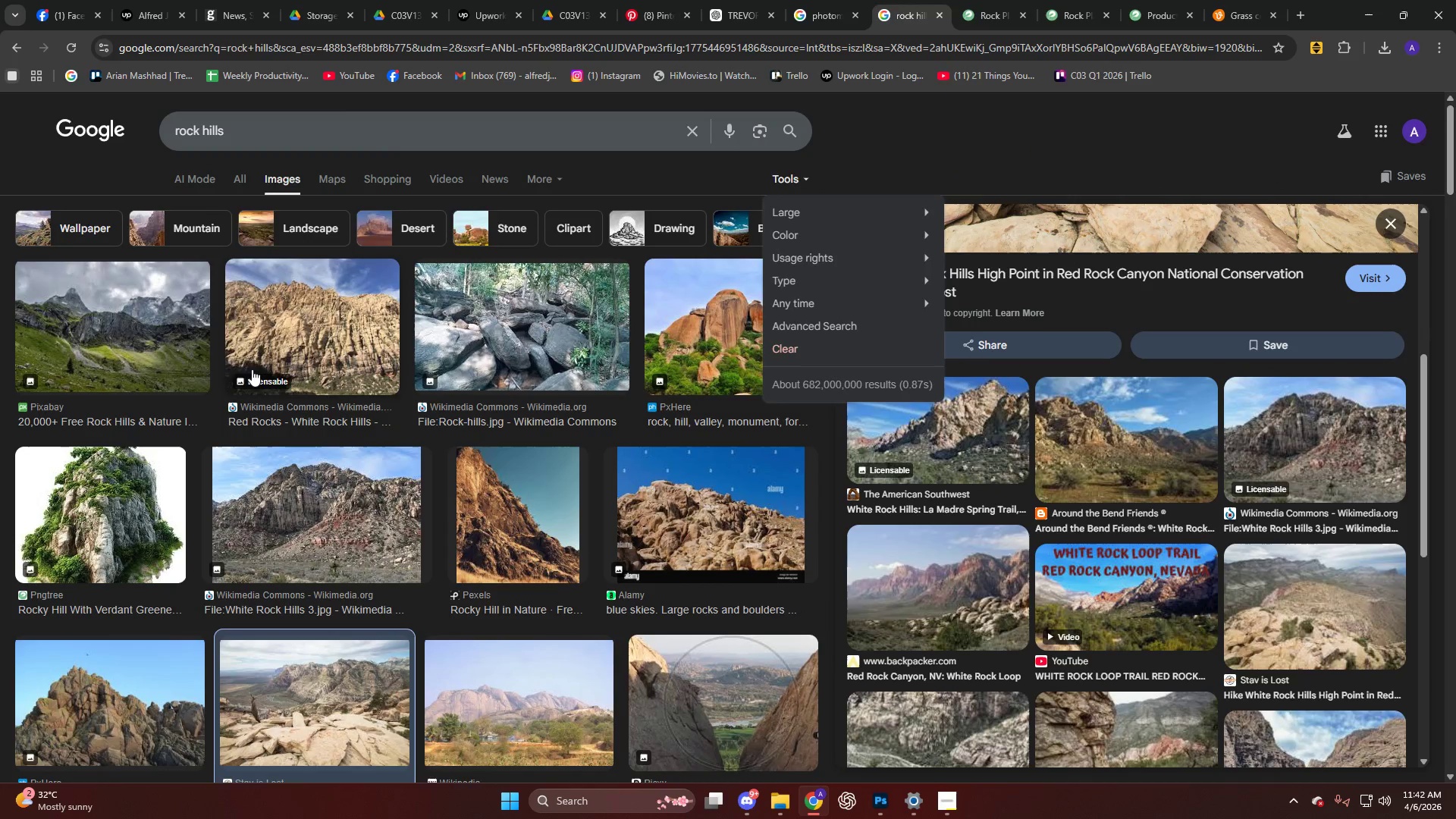 
scroll: coordinate [634, 282], scroll_direction: up, amount: 11.0
 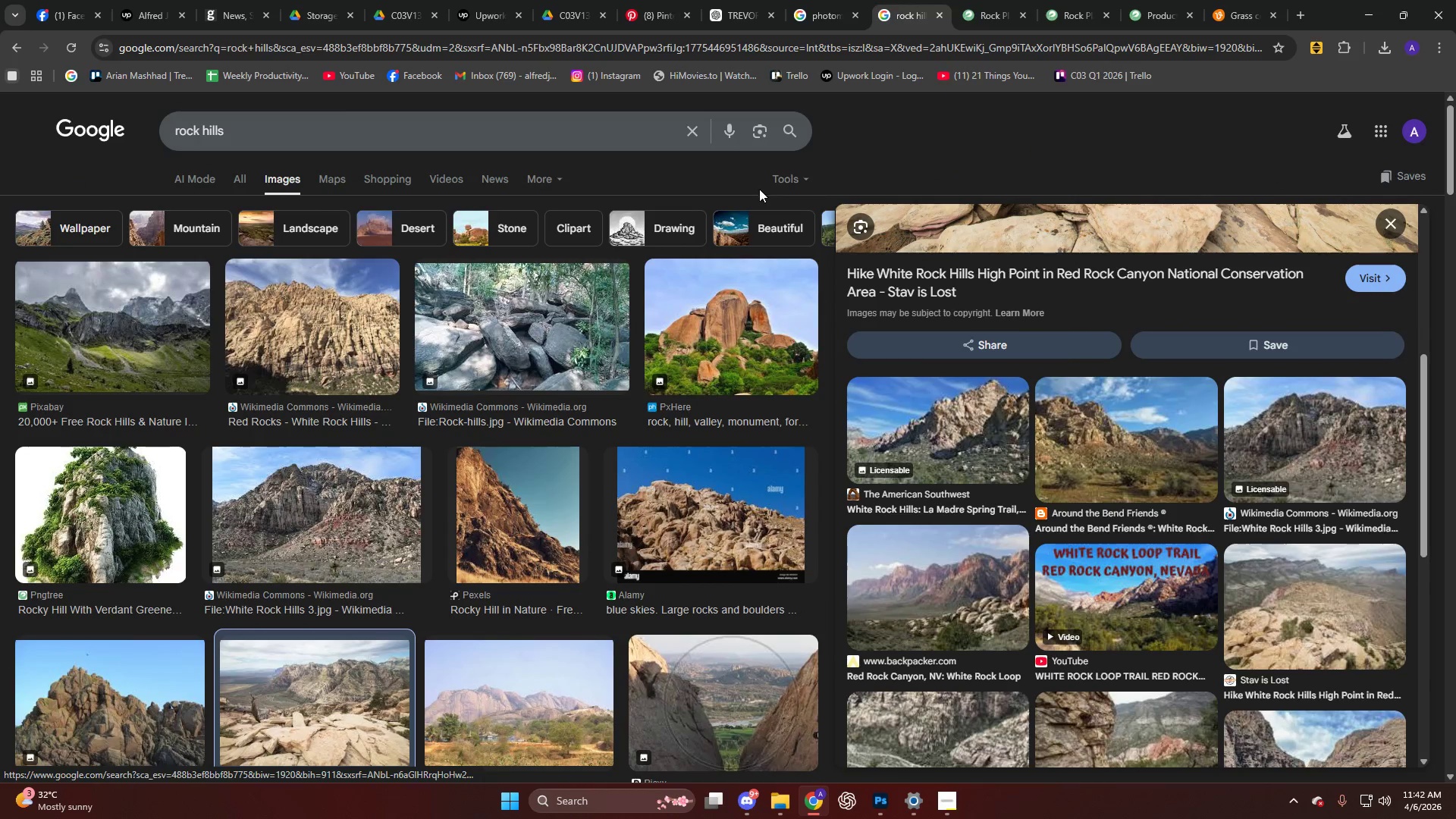 
left_click([0, 389])
 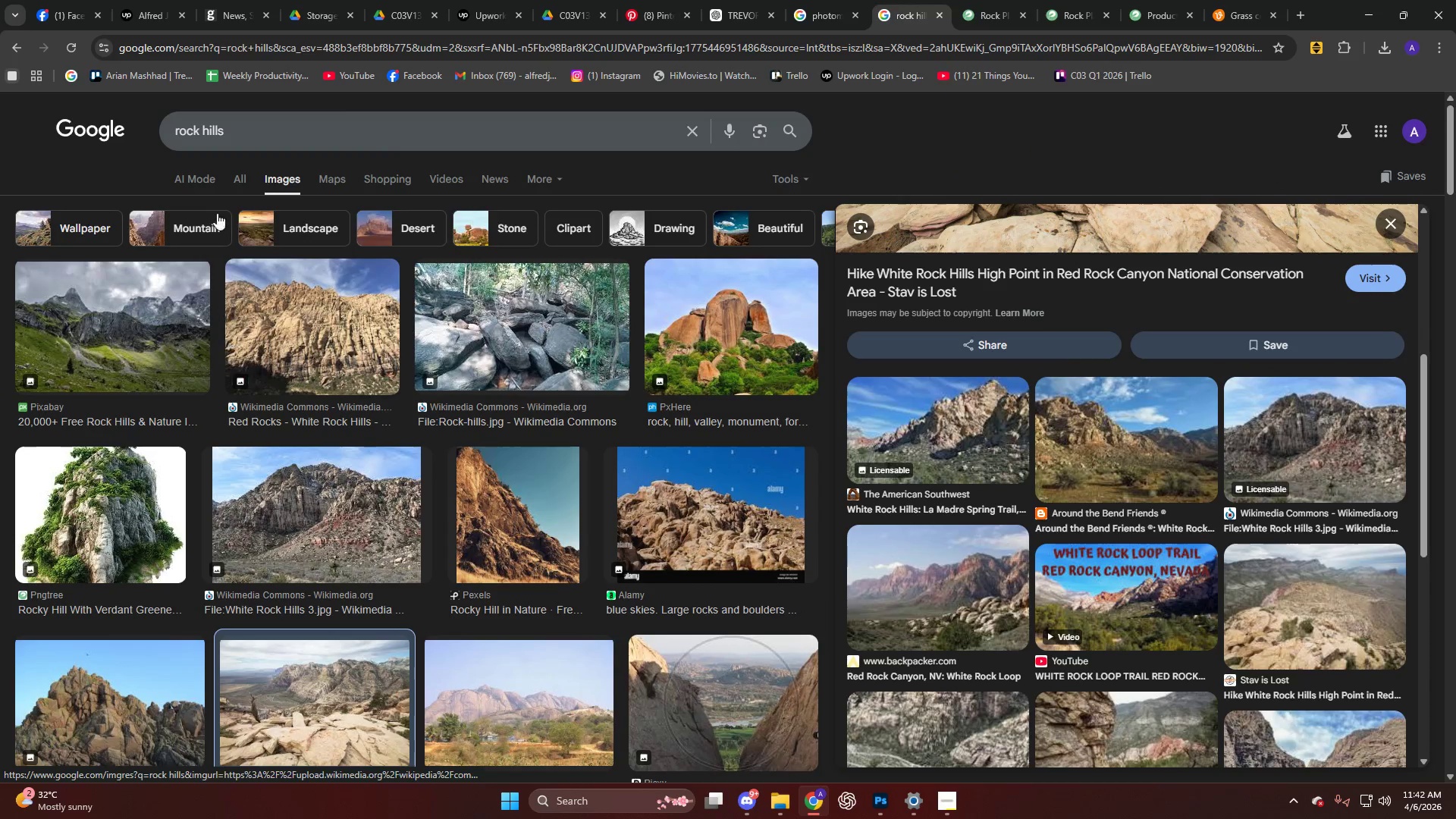 
left_click_drag(start_coordinate=[235, 132], to_coordinate=[204, 146])
 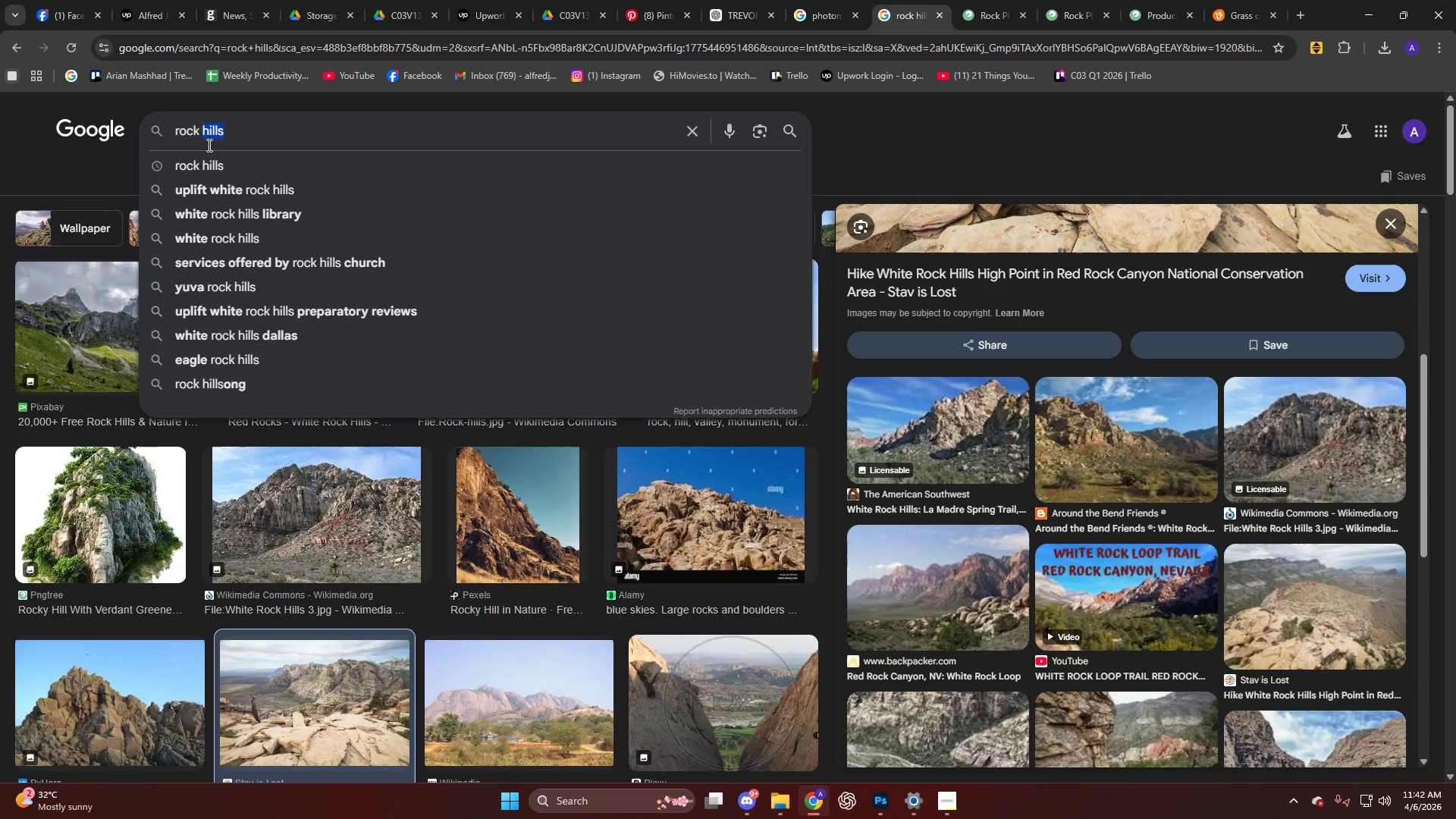 
type(plat)
 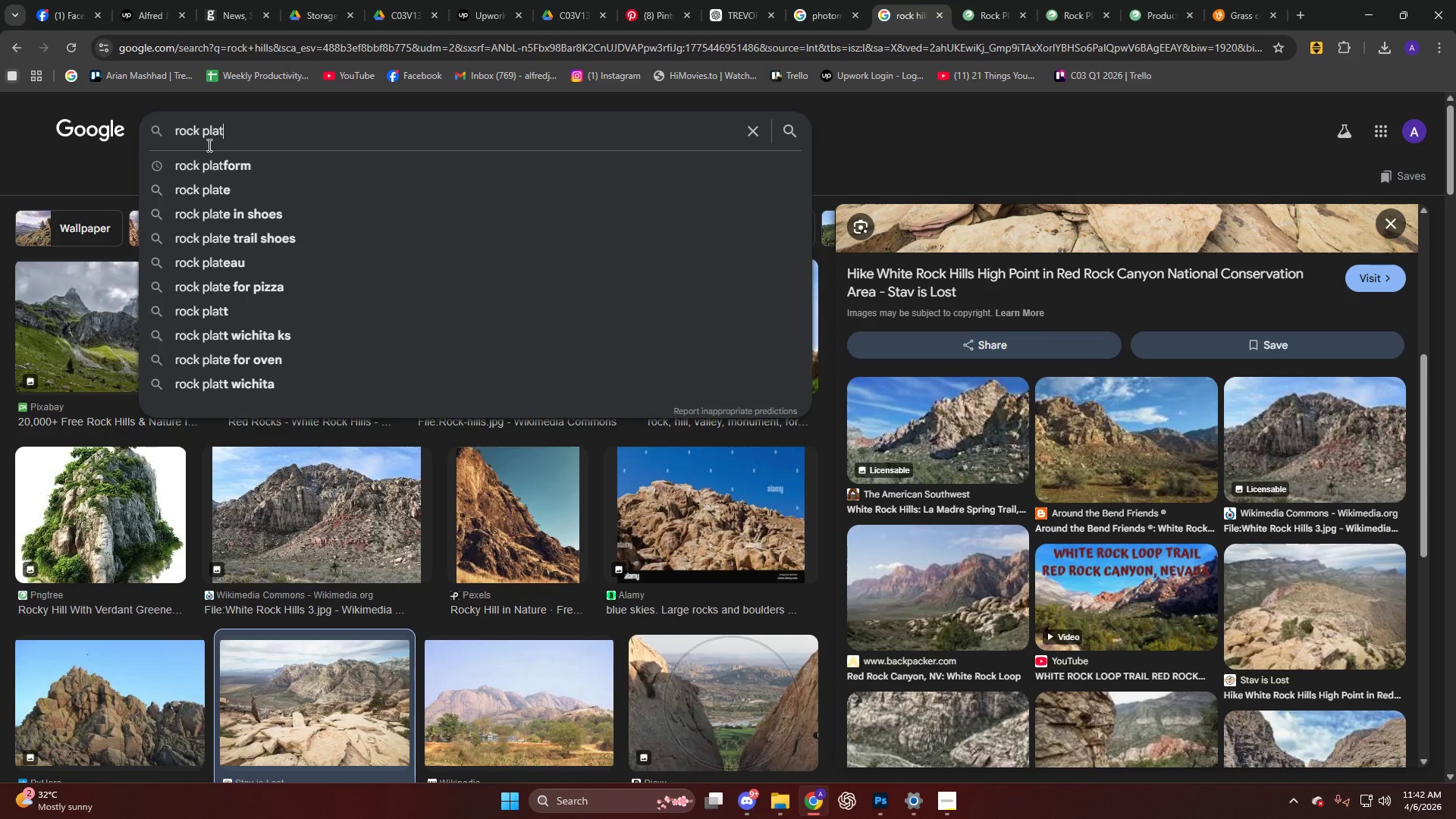 
key(ArrowDown)
 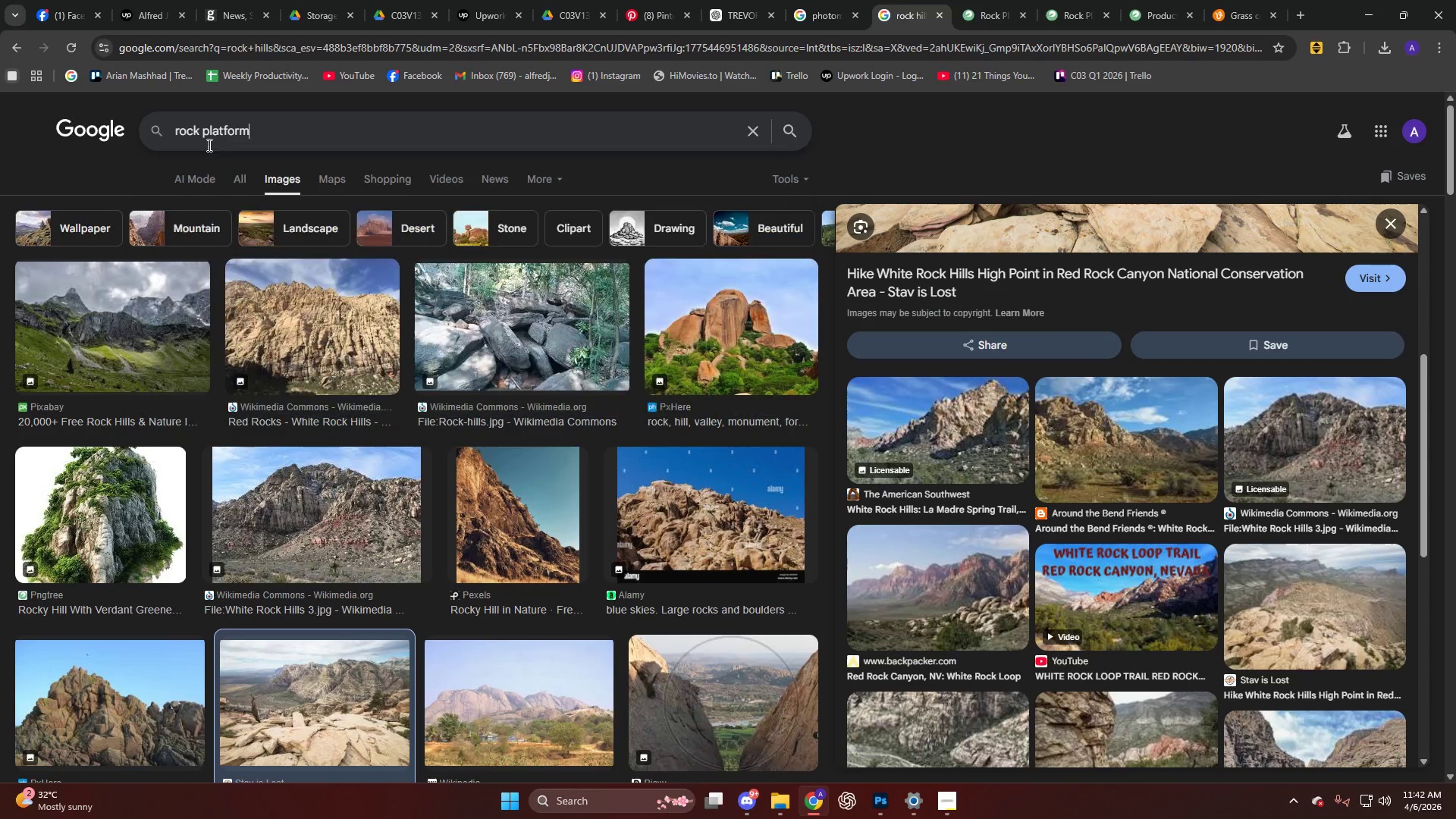 
key(Enter)
 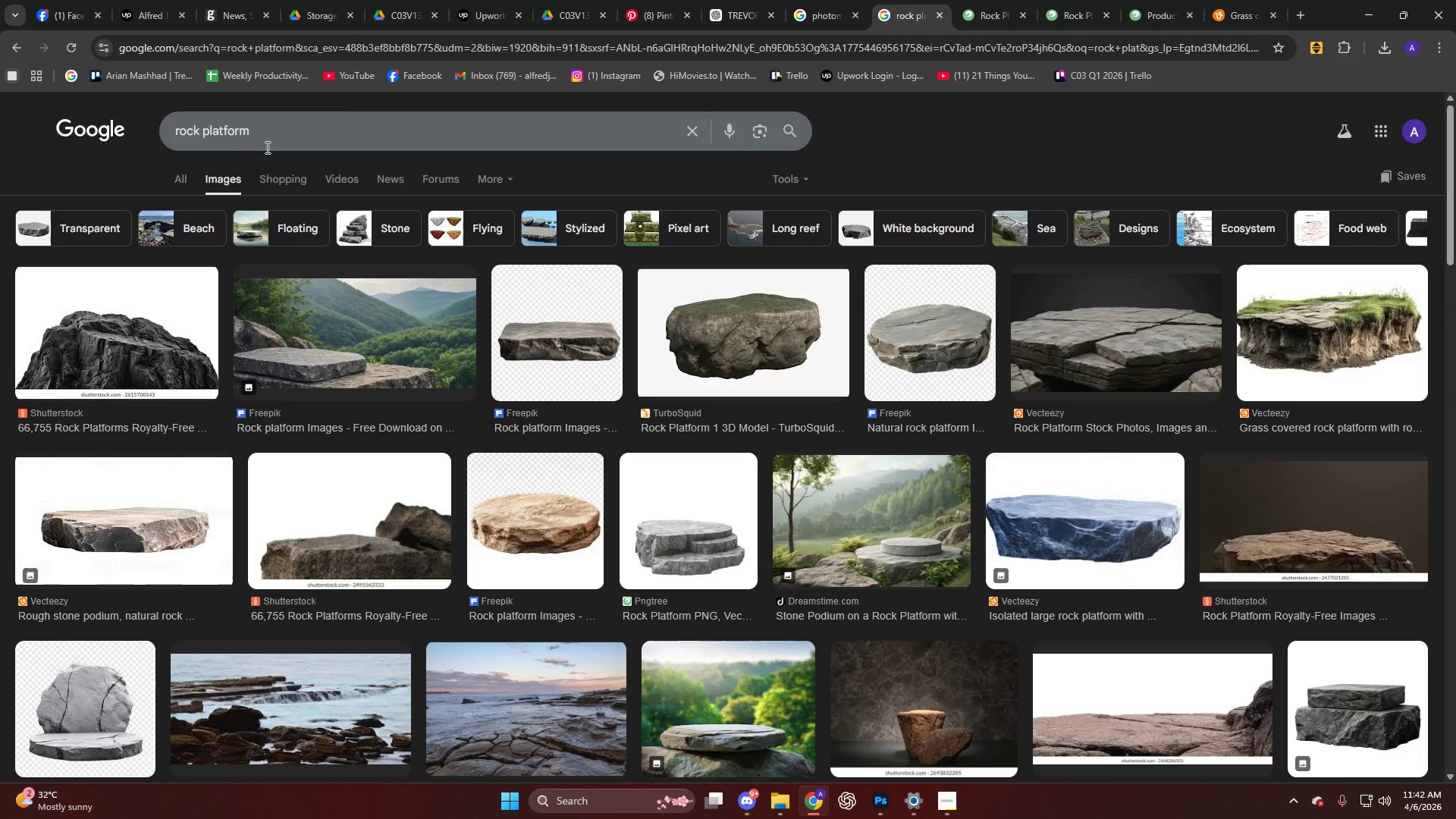 
left_click([143, 306])
 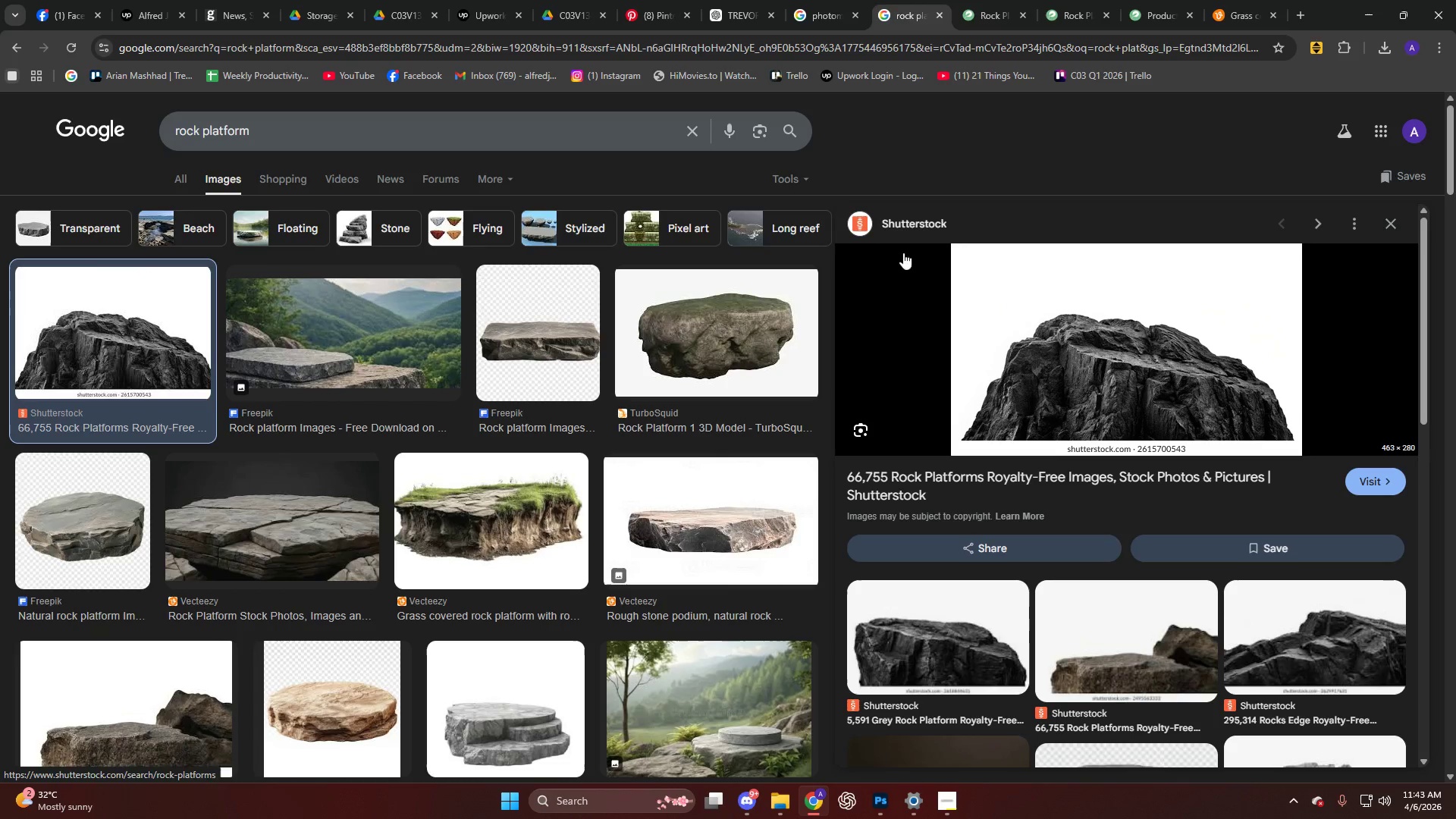 
left_click([796, 179])
 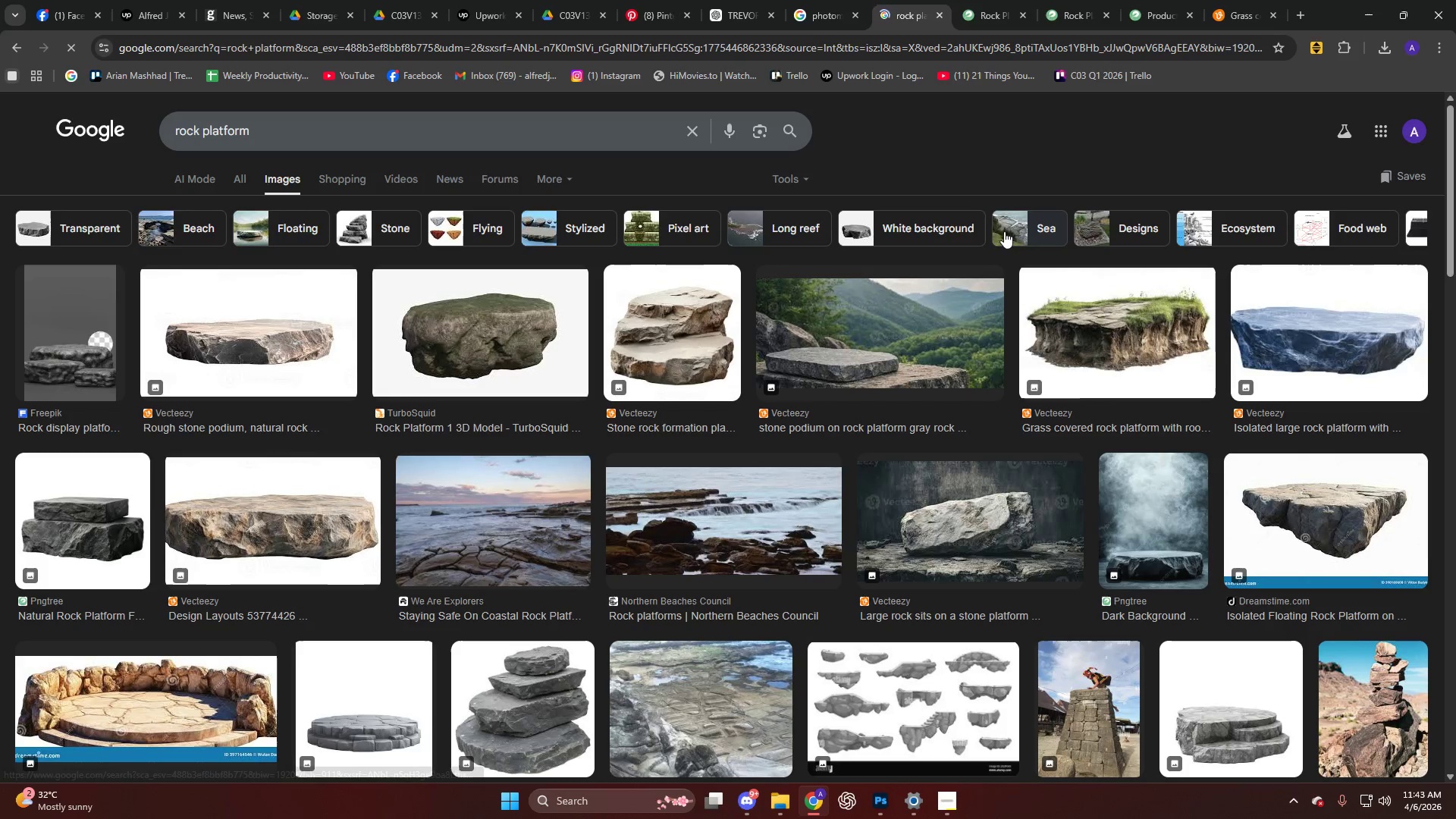 
left_click([883, 353])
 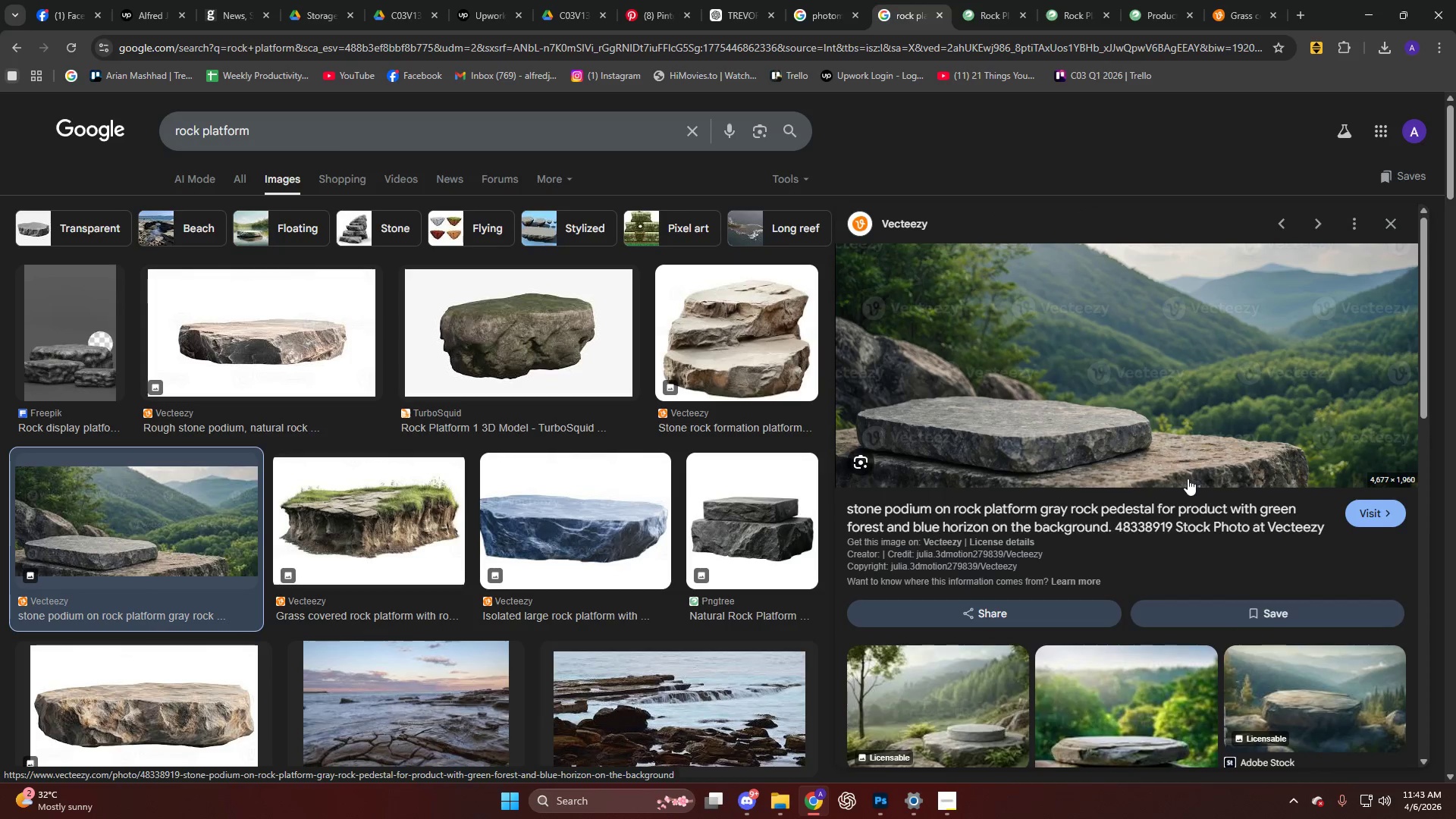 
right_click([1185, 477])
 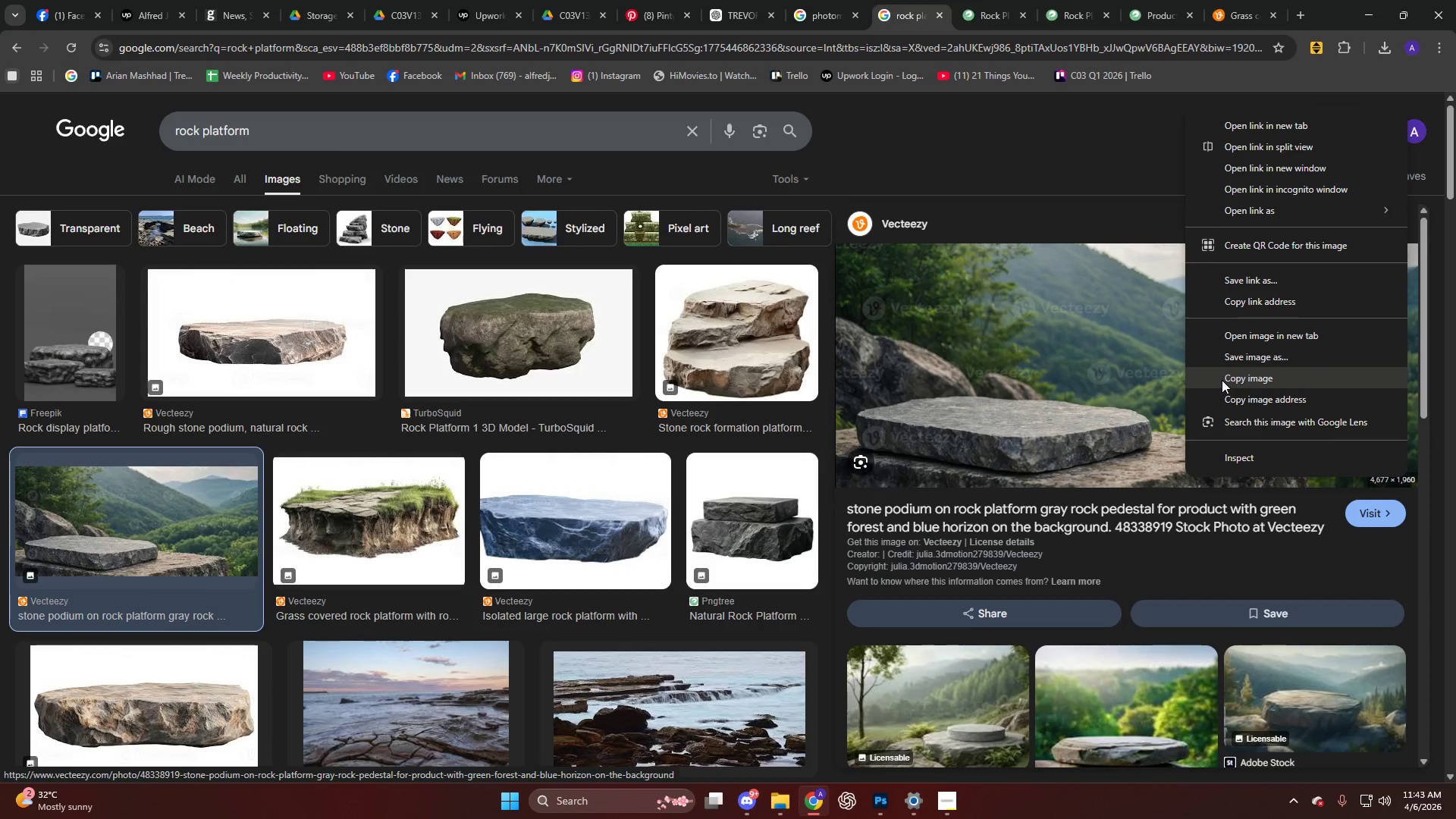 
left_click([1087, 384])
 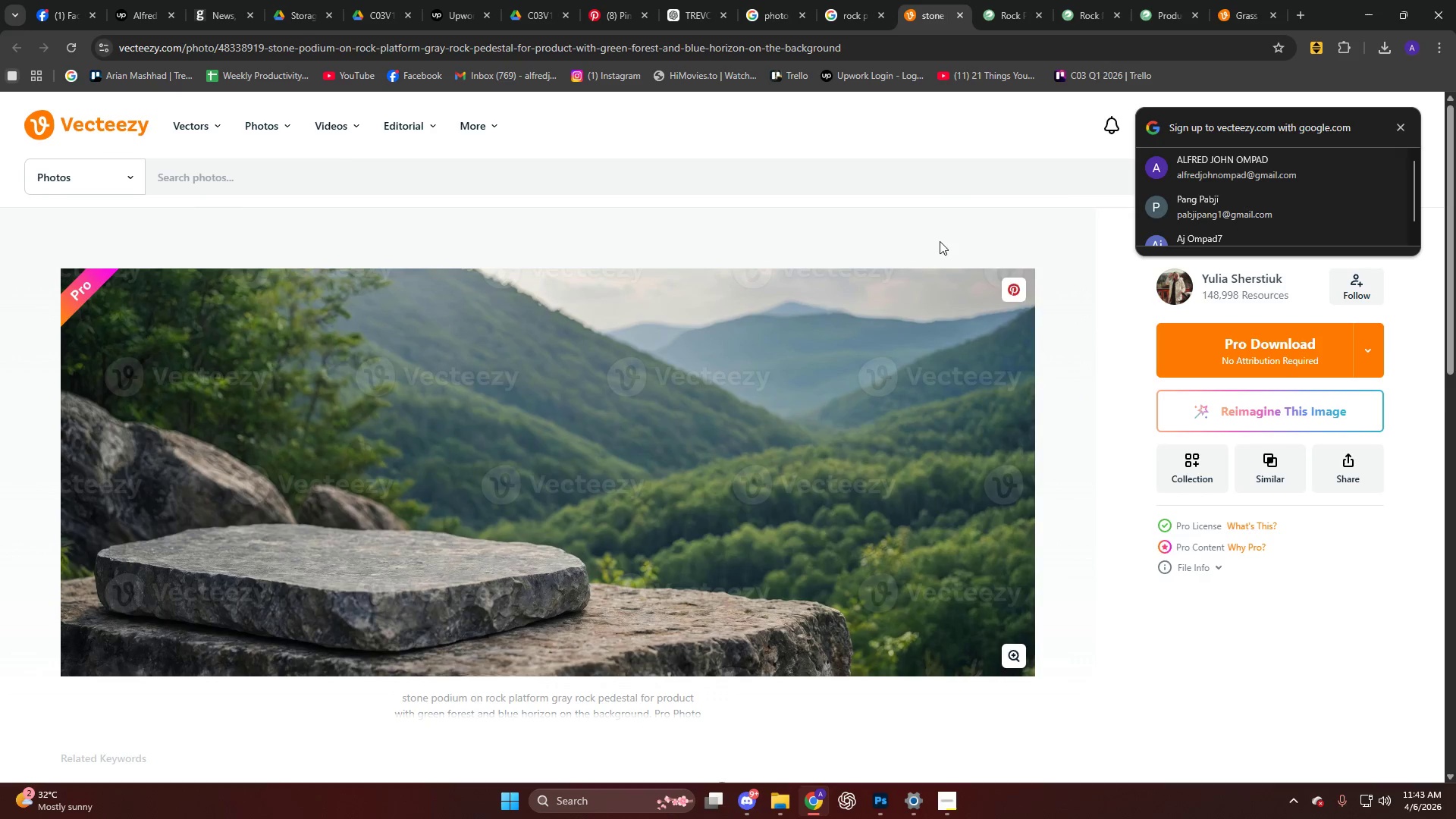 
left_click([853, 8])
 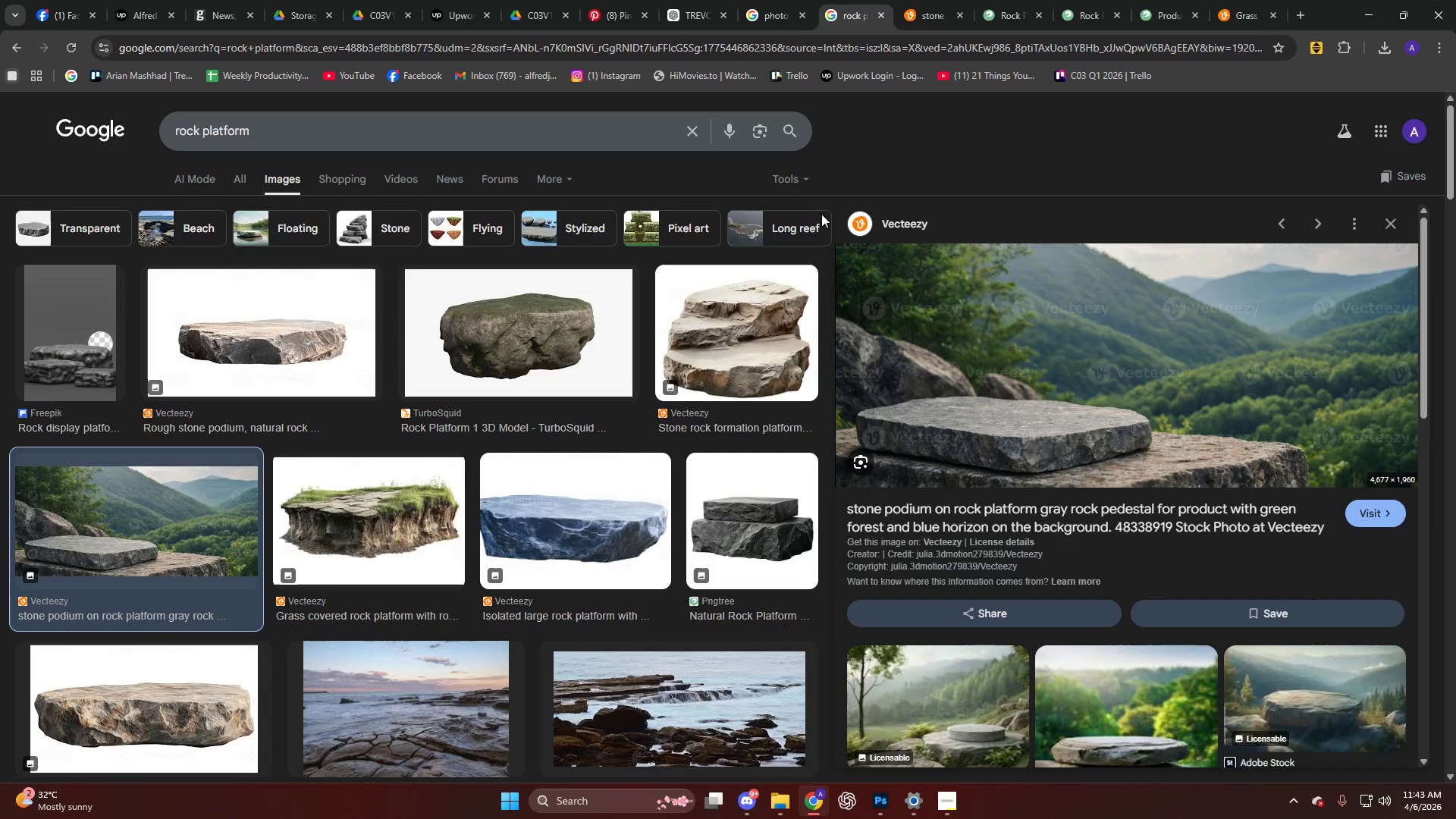 
scroll: coordinate [888, 341], scroll_direction: down, amount: 3.0
 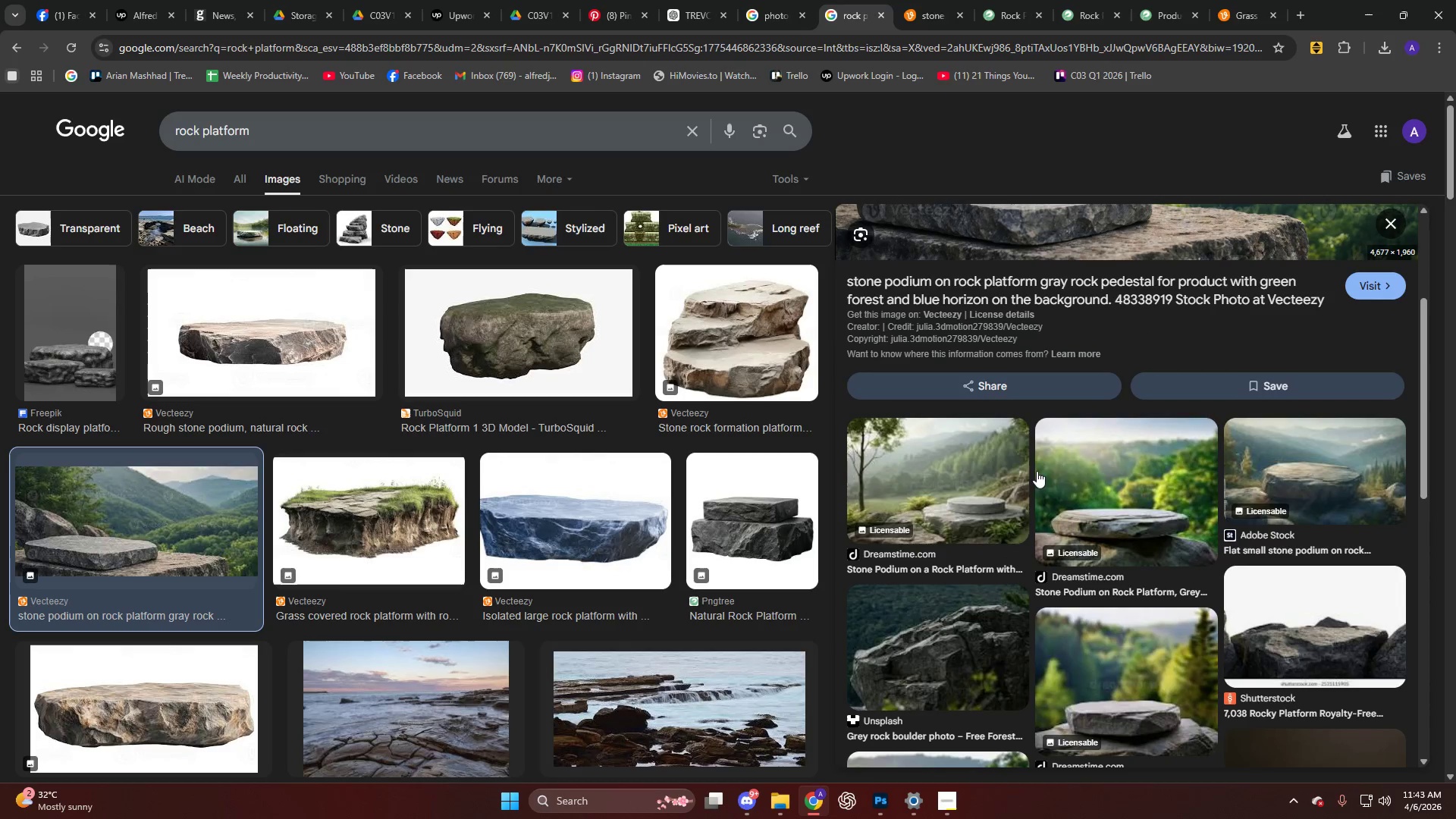 
left_click([1072, 476])
 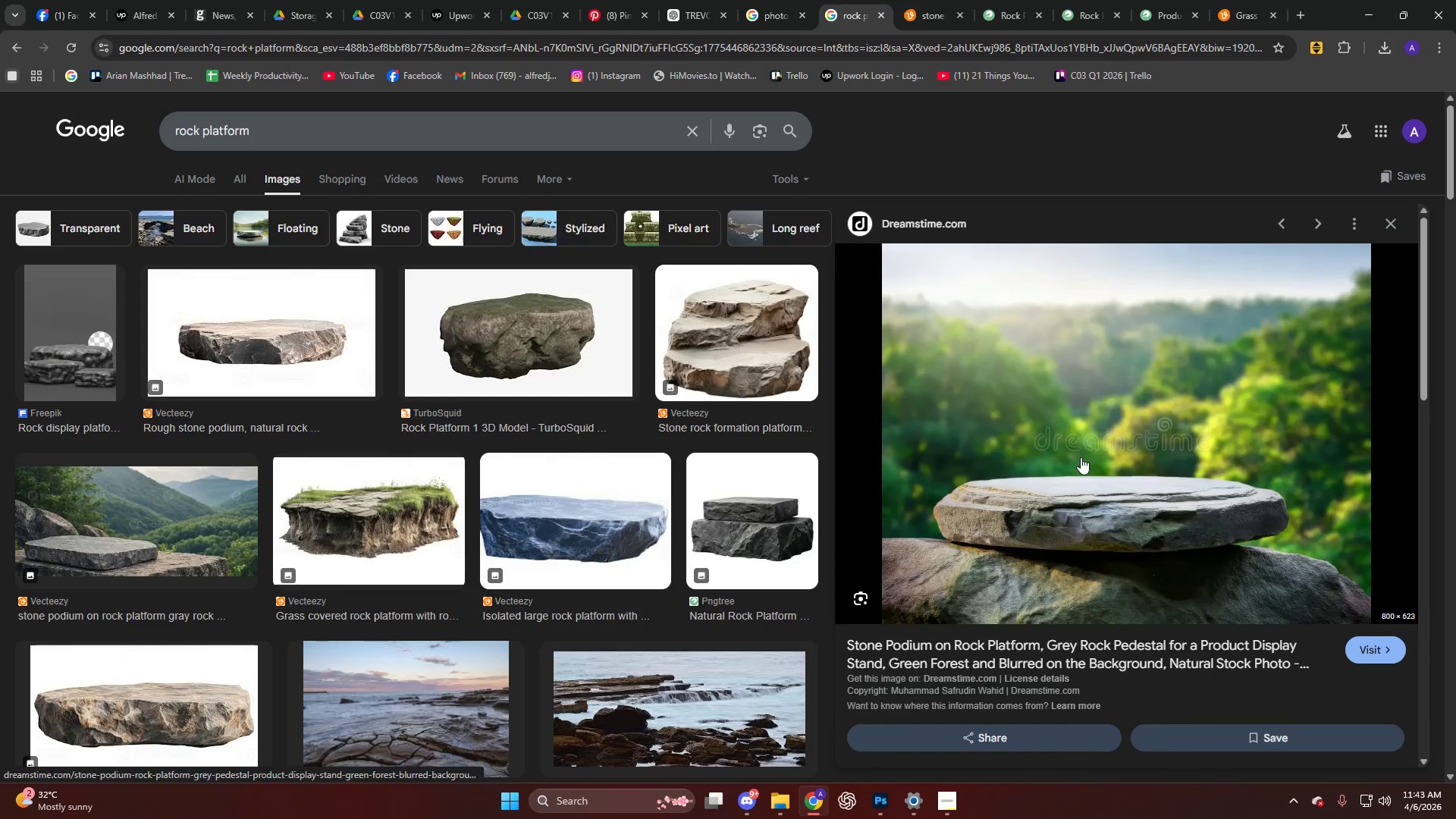 
scroll: coordinate [485, 438], scroll_direction: down, amount: 4.0
 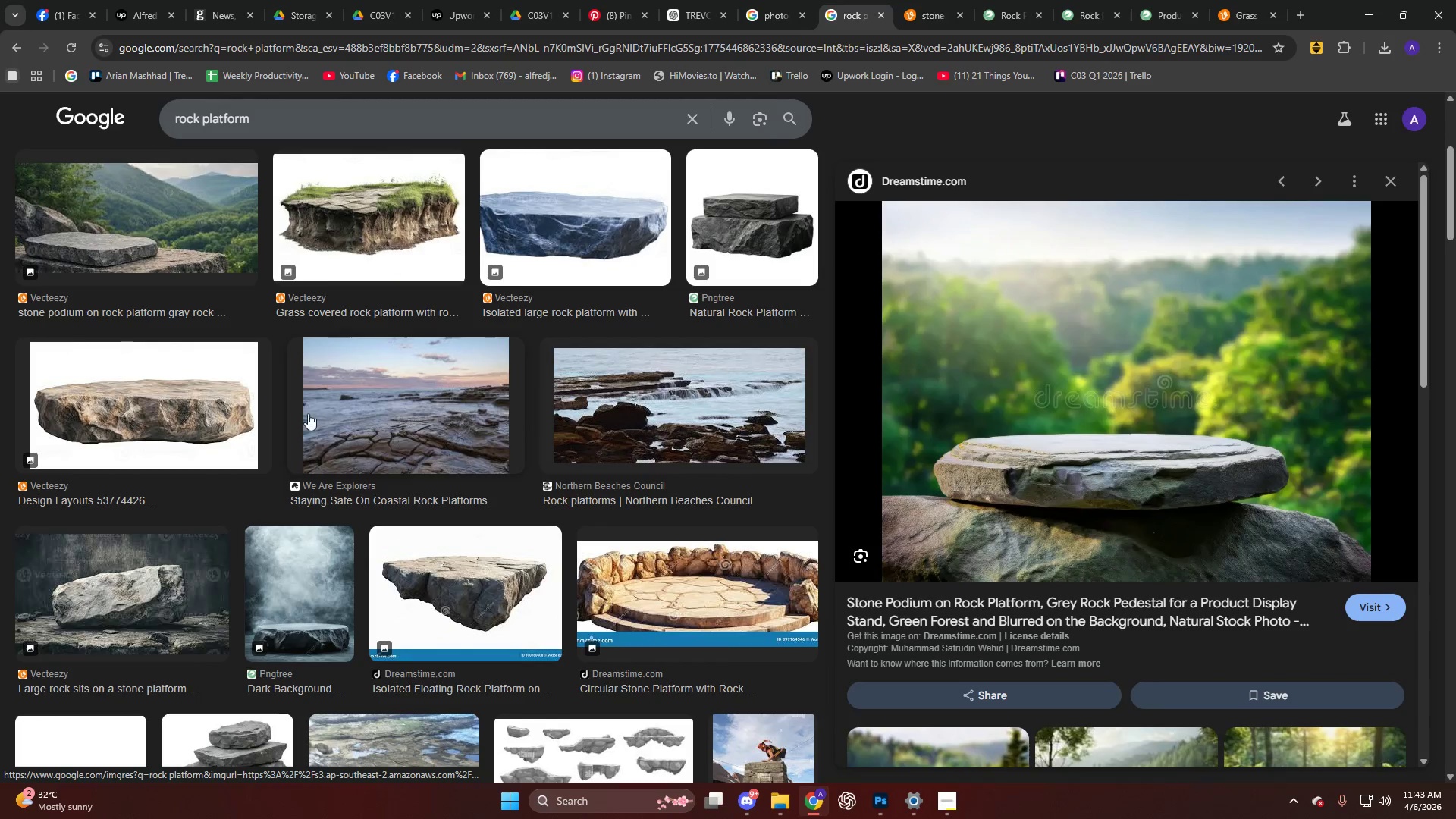 
left_click([235, 393])
 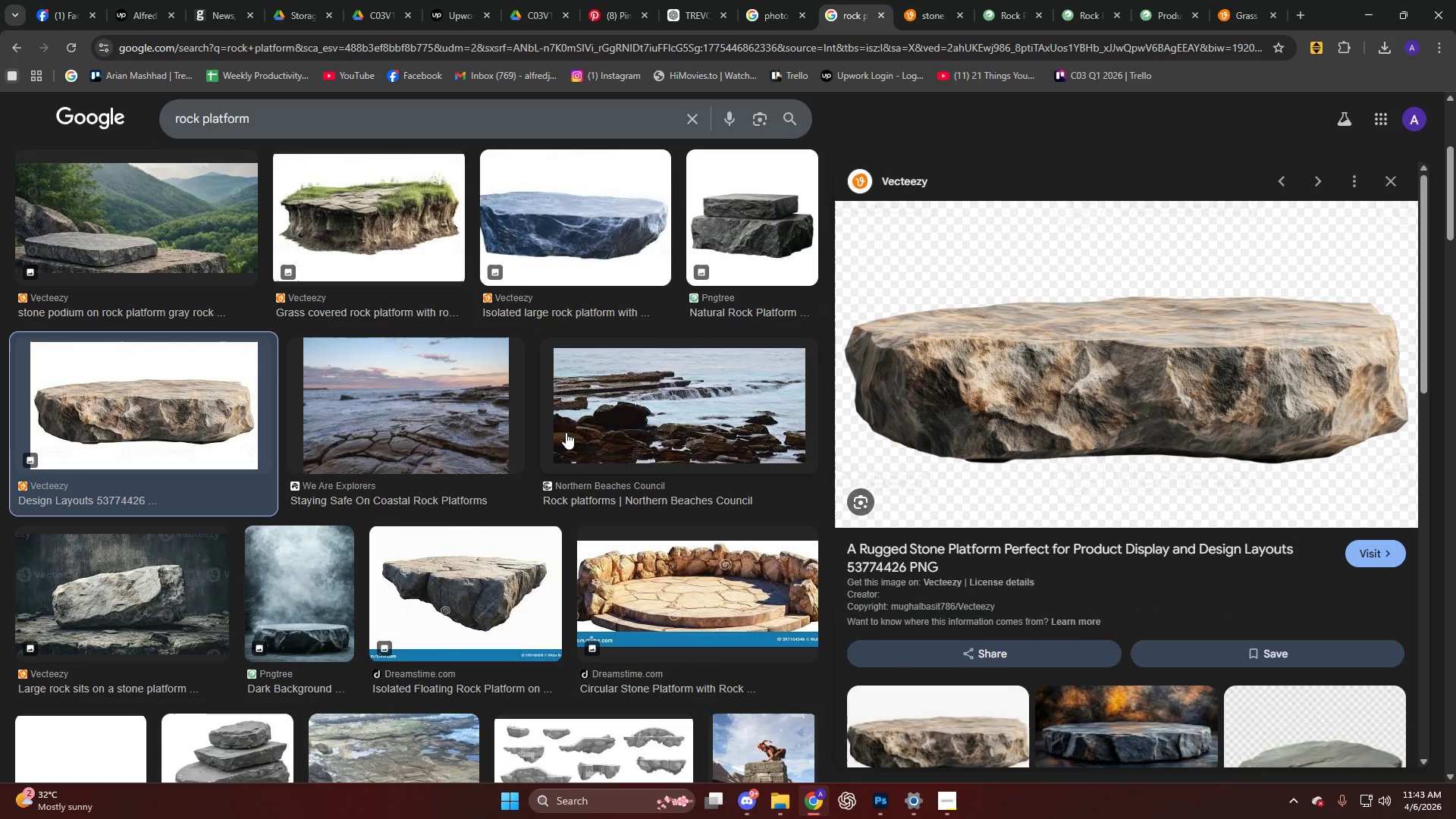 
scroll: coordinate [565, 432], scroll_direction: up, amount: 9.0
 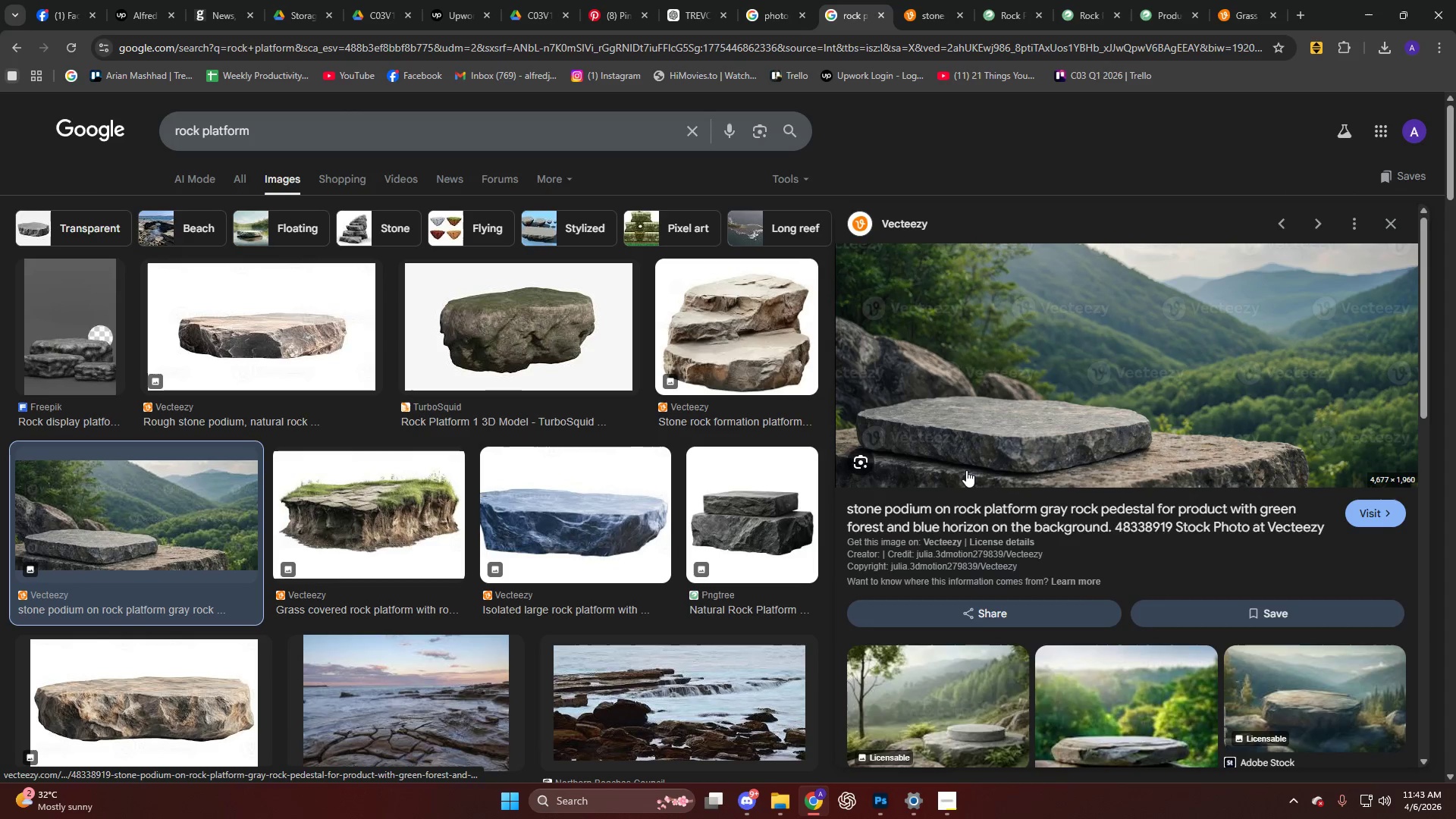 
right_click([968, 472])
 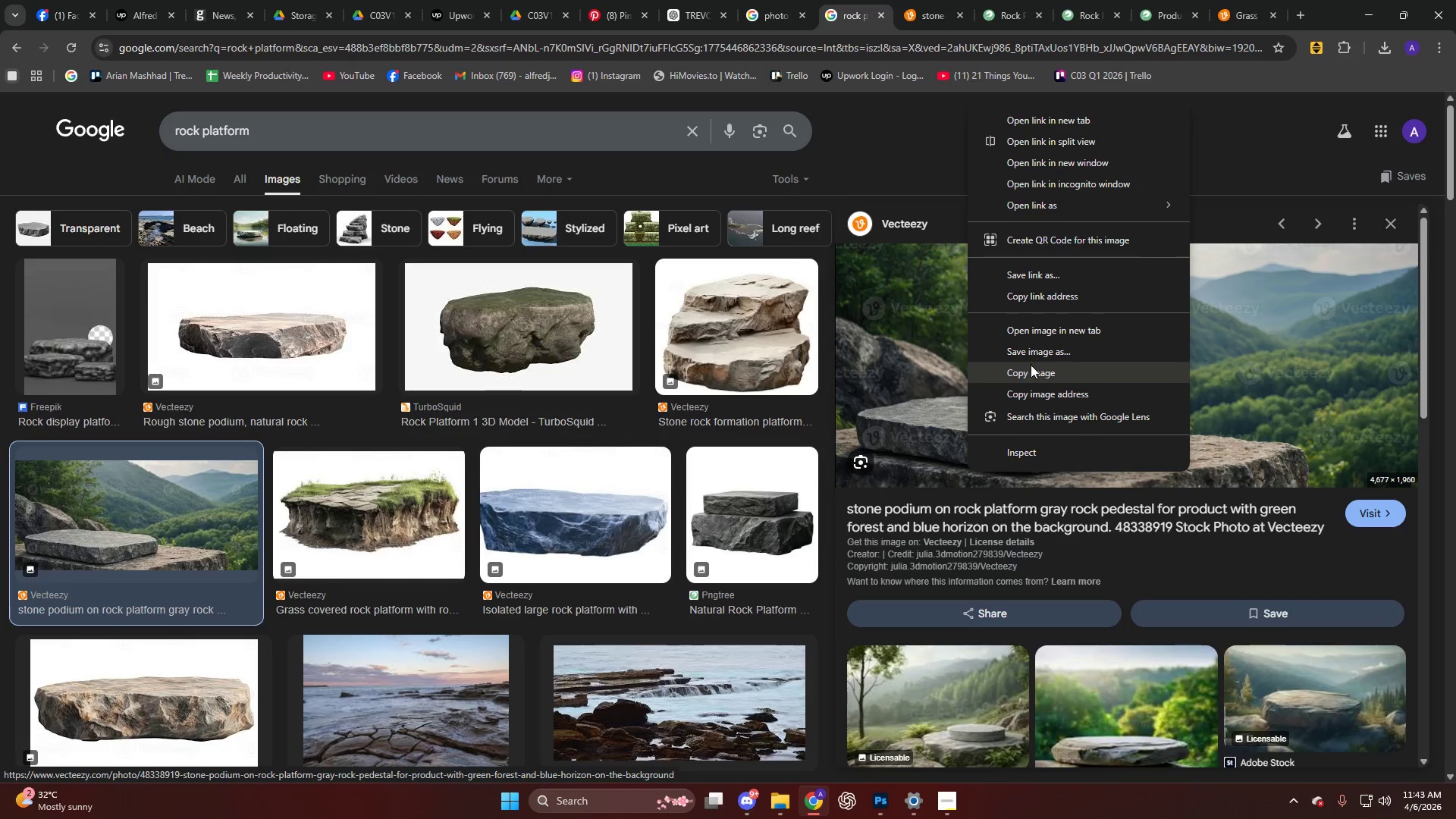 
left_click([1029, 379])
 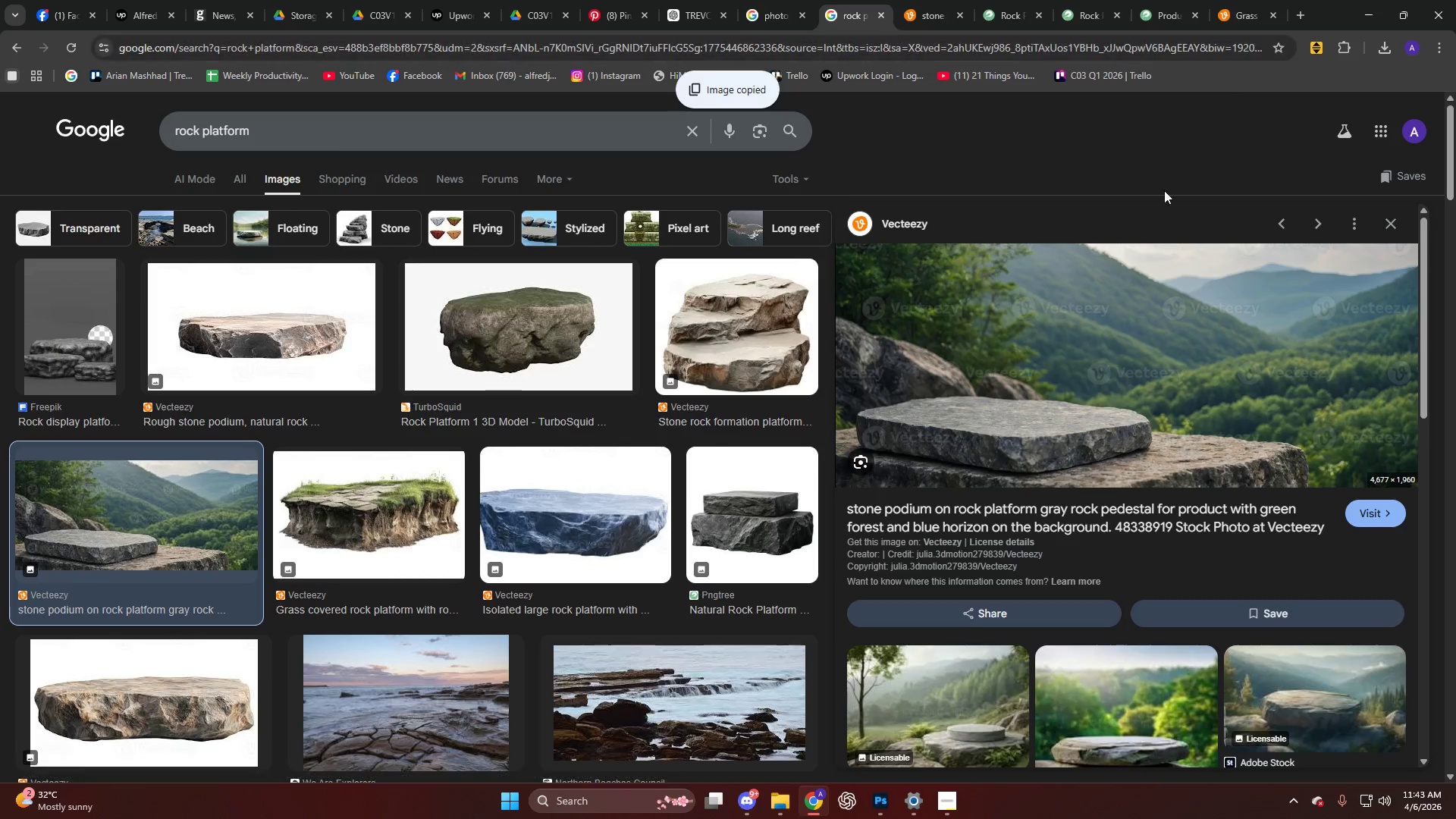 
scroll: coordinate [516, 473], scroll_direction: down, amount: 26.0
 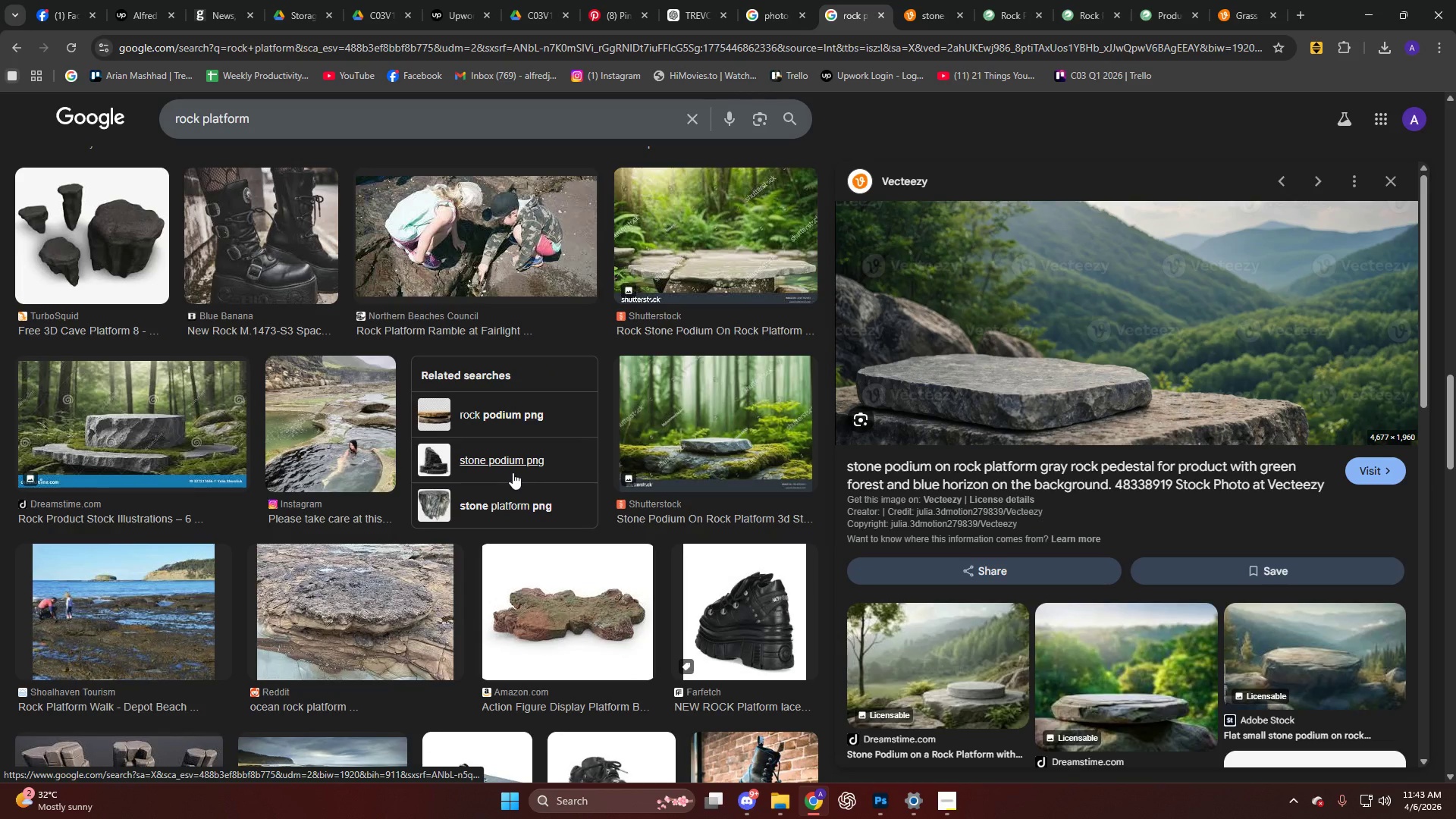 
scroll: coordinate [510, 472], scroll_direction: down, amount: 5.0
 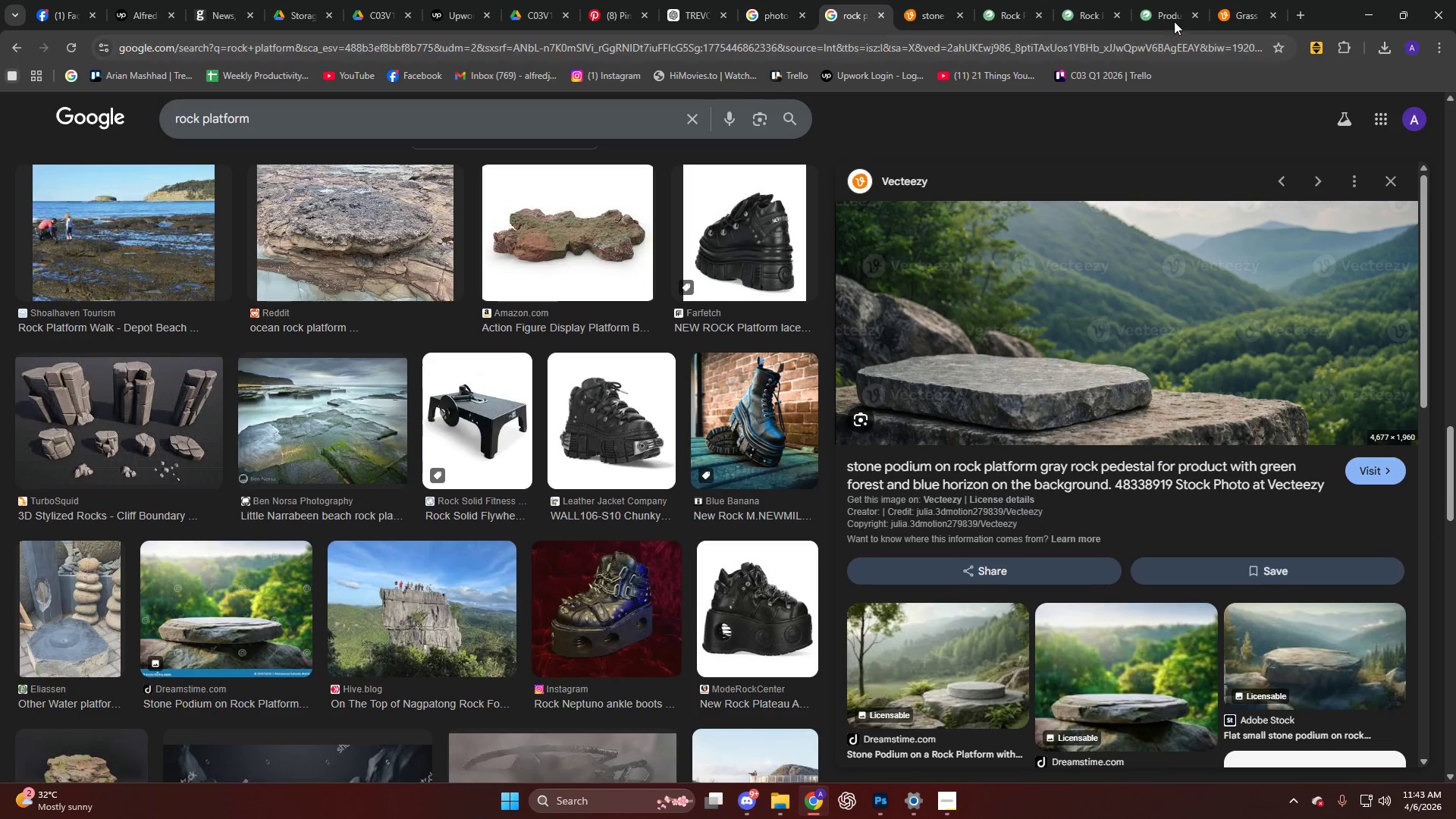 
left_click([1007, 20])
 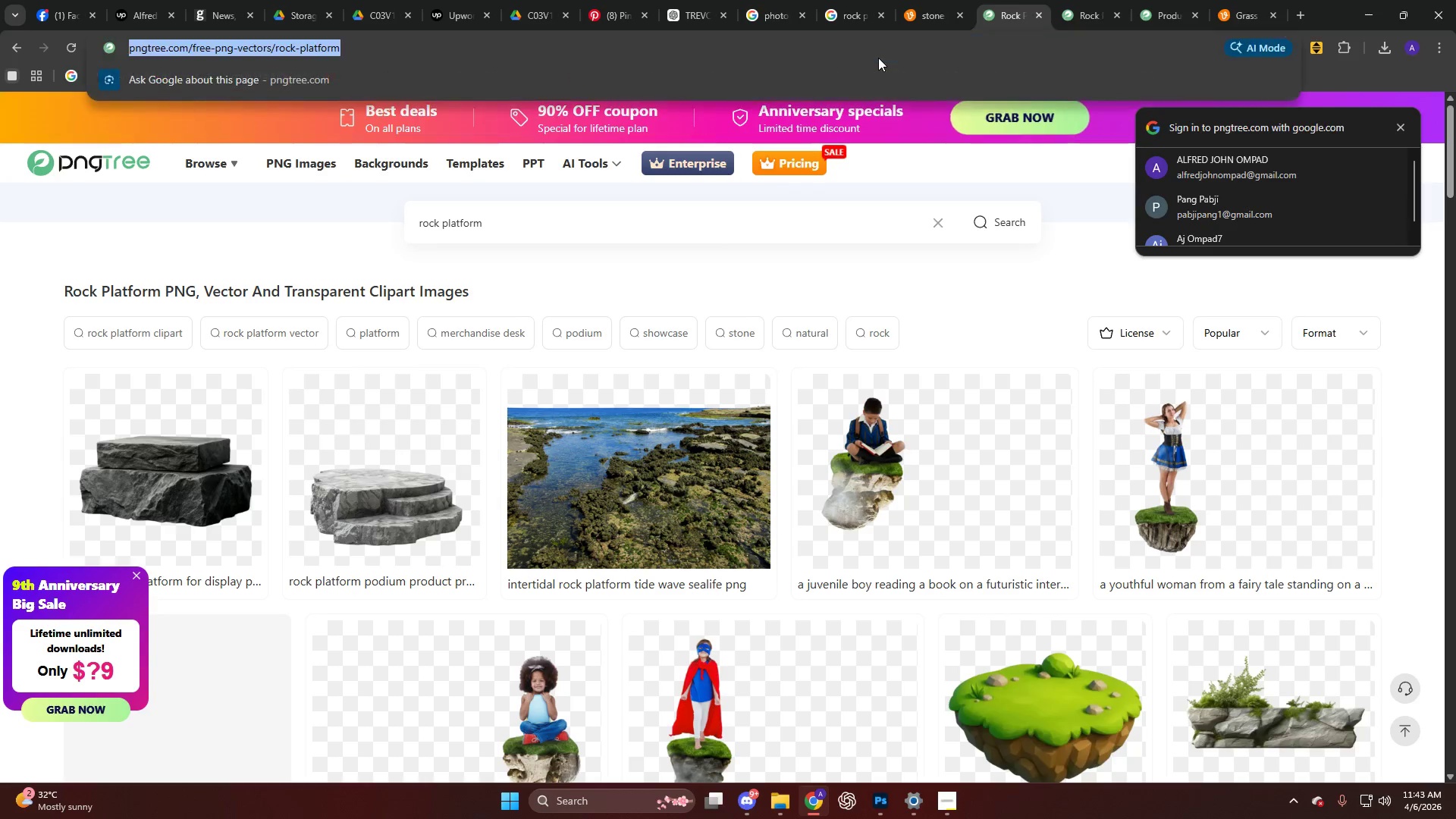 
key(C)
 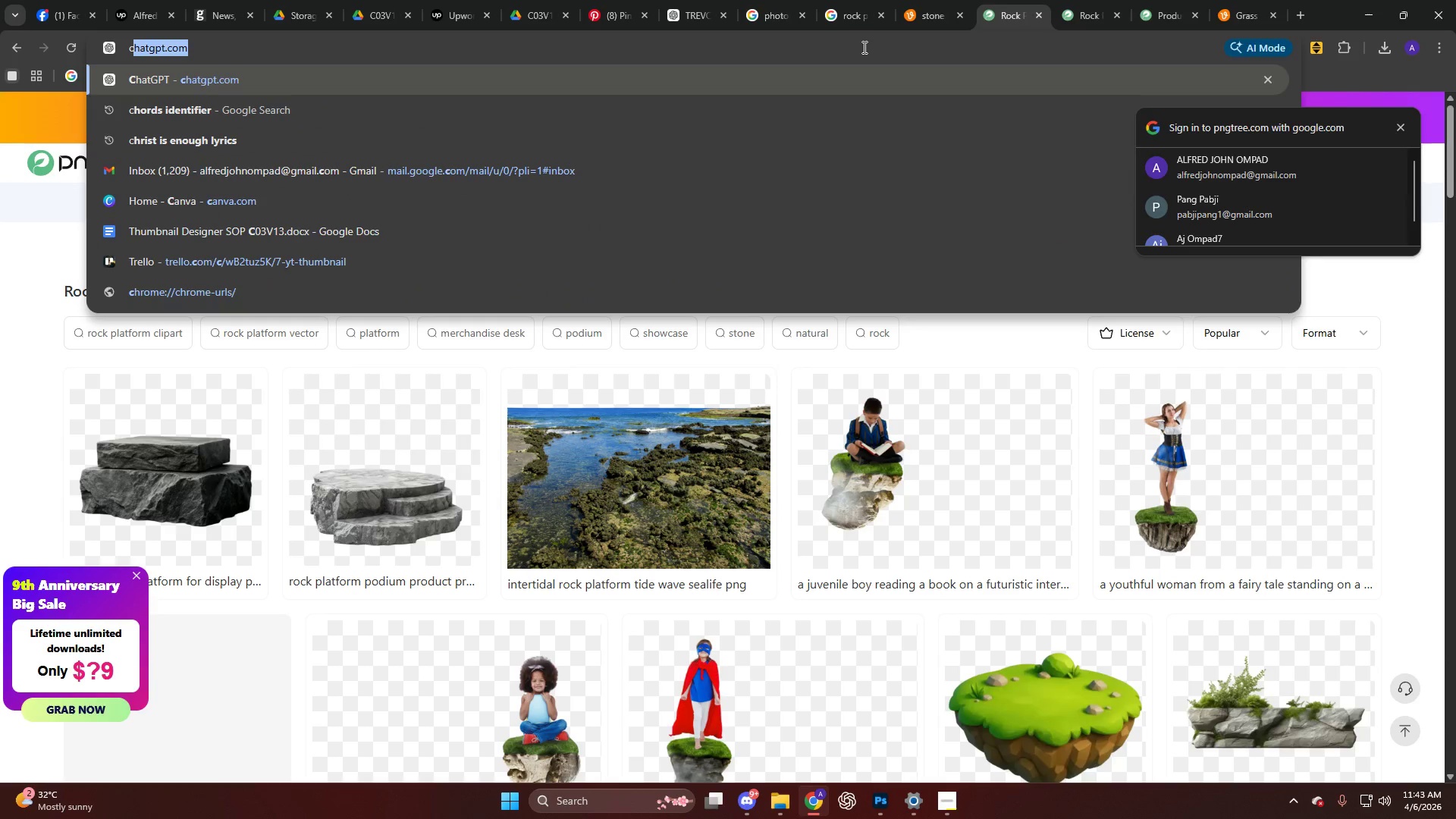 
key(NumpadEnter)
 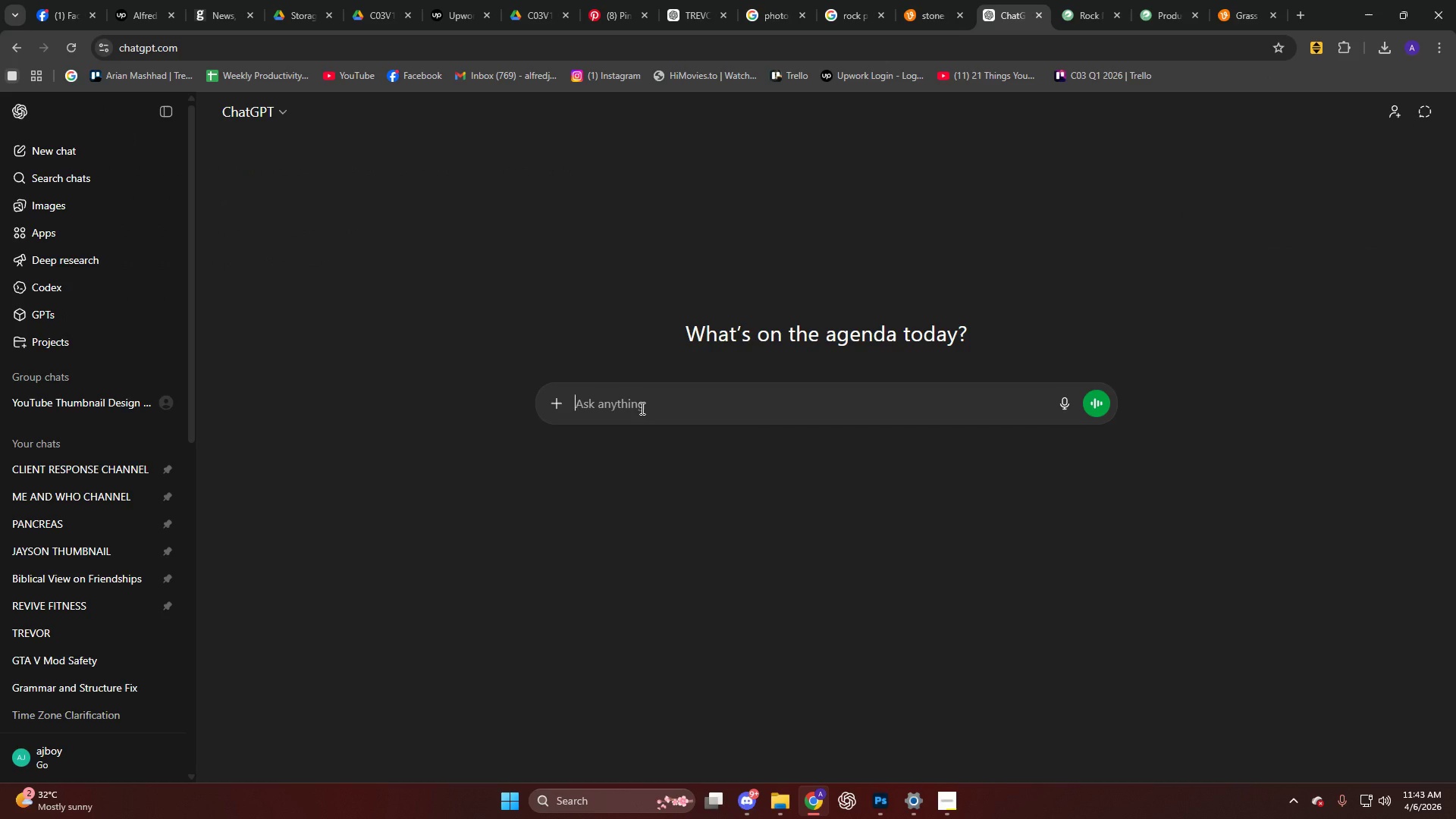 
wait(5.75)
 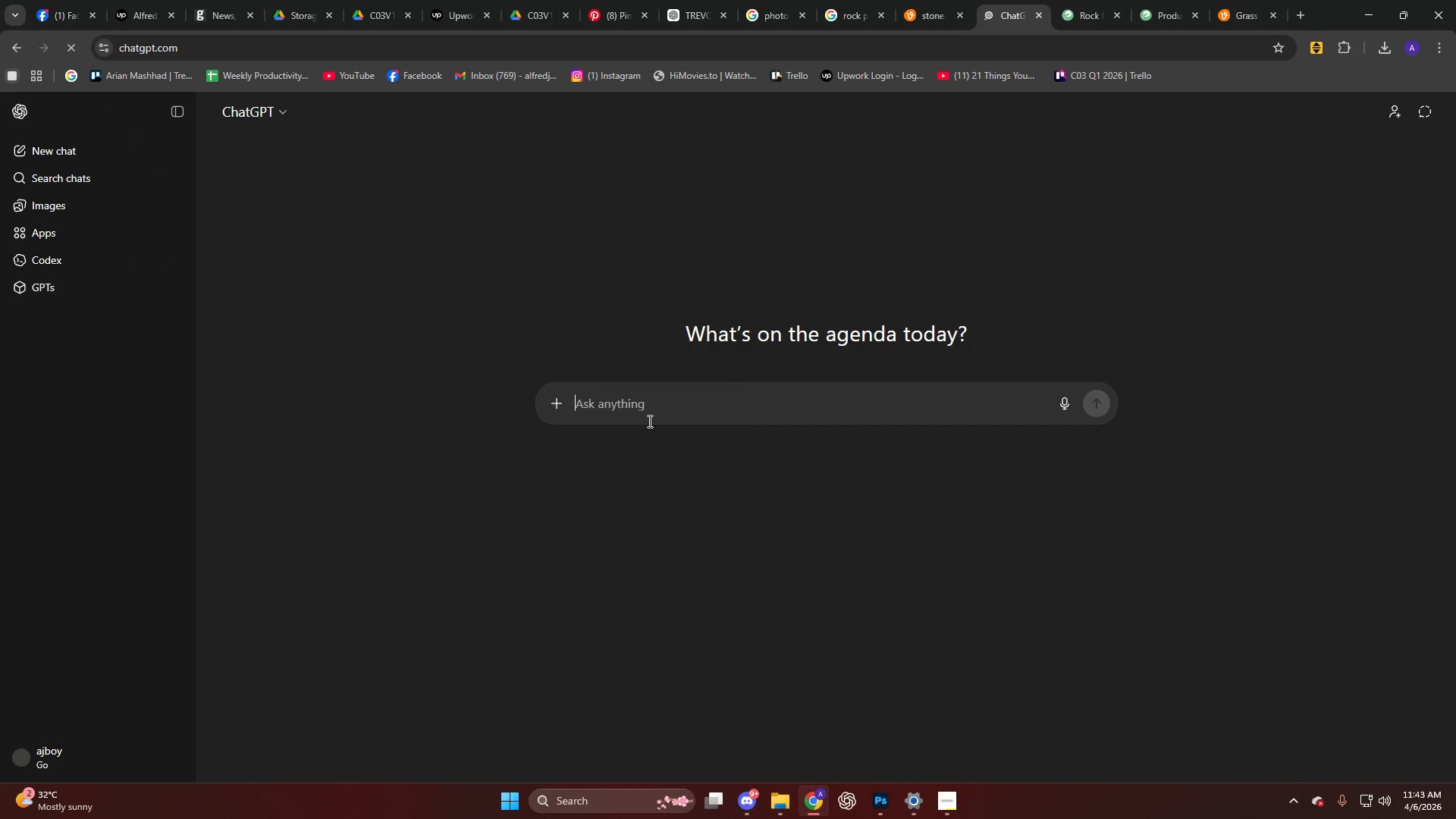 
double_click([846, 3])
 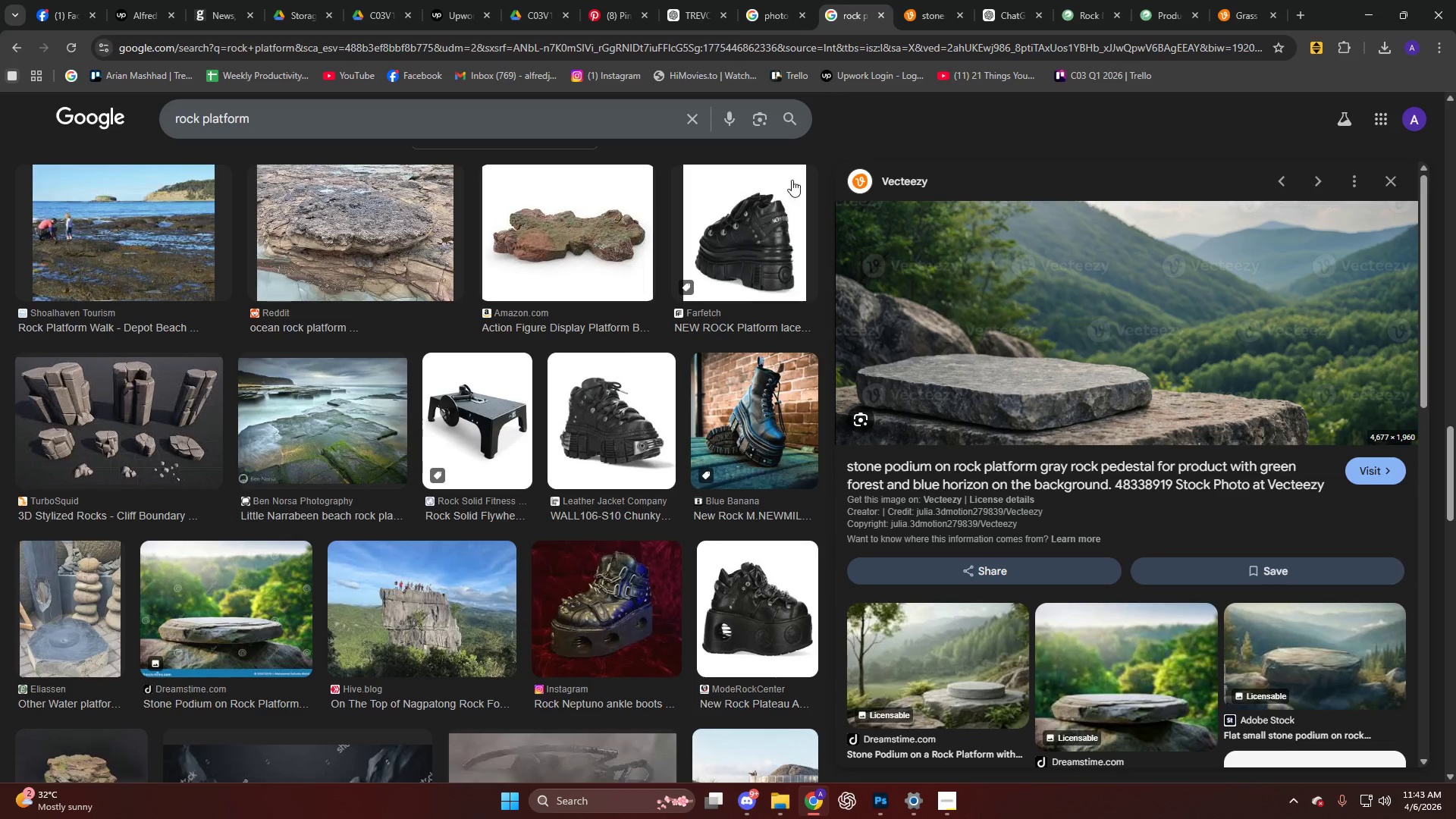 
scroll: coordinate [419, 399], scroll_direction: down, amount: 28.0
 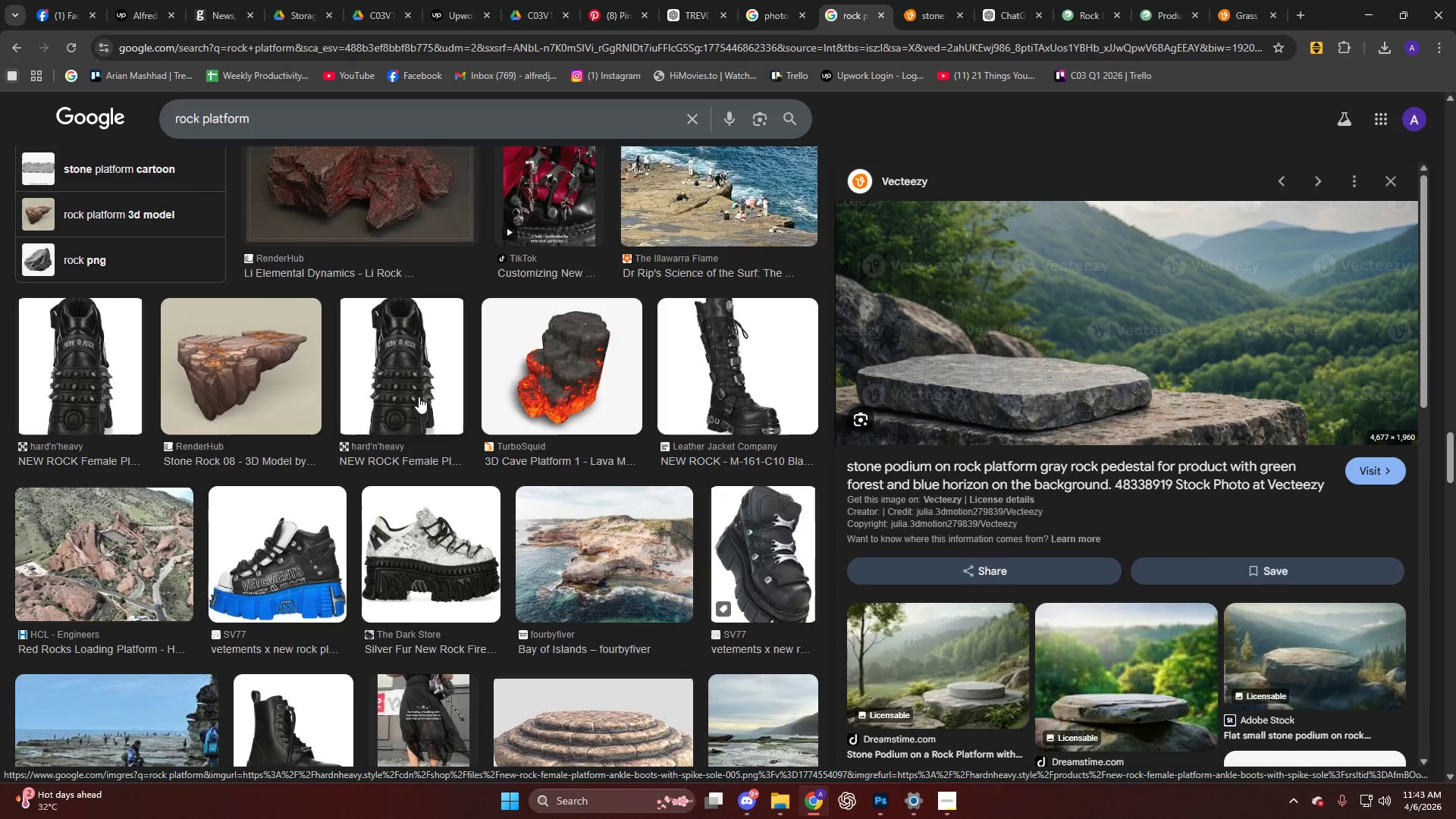 
scroll: coordinate [854, 342], scroll_direction: down, amount: 9.0
 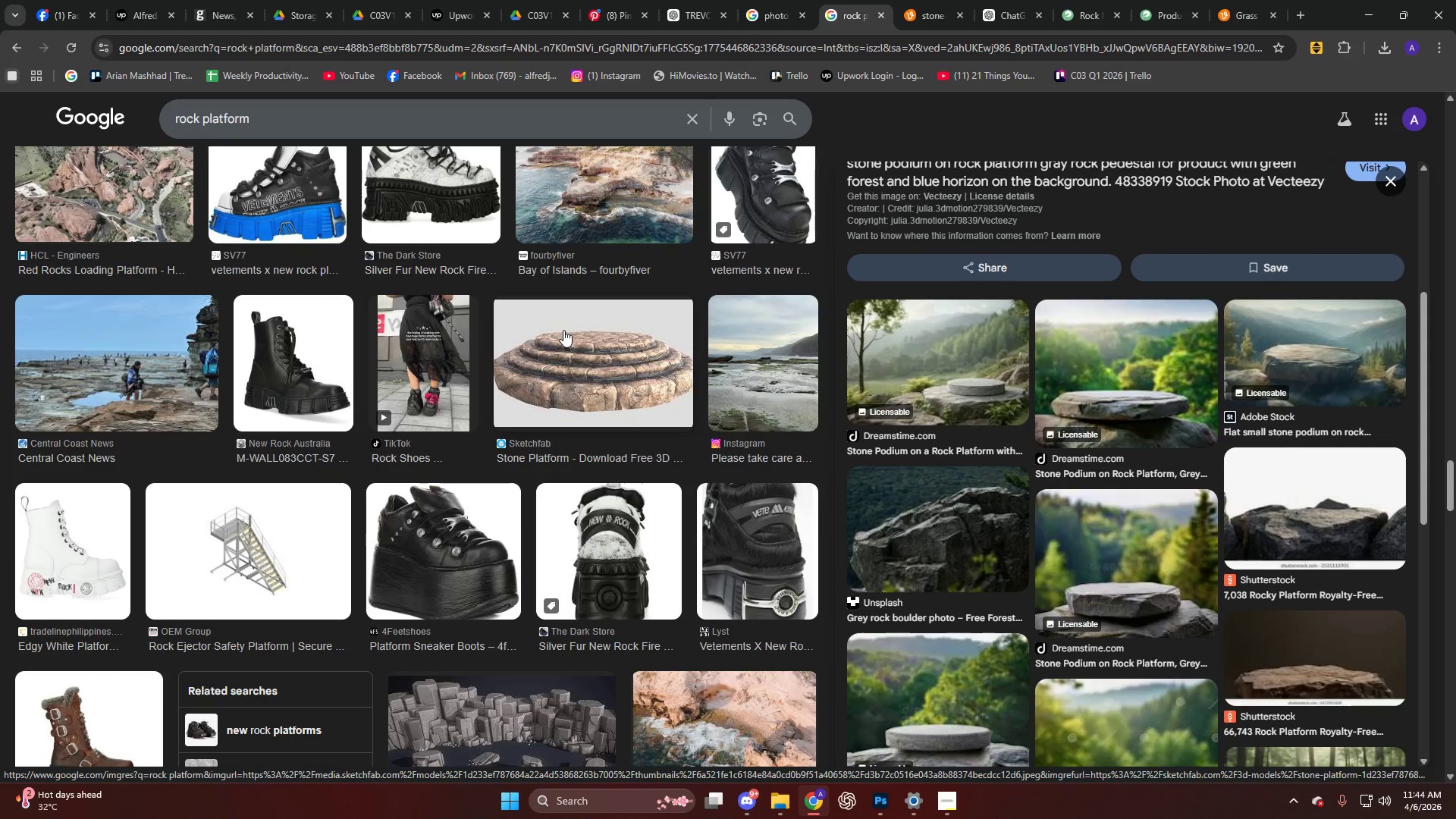 
wait(54.25)
 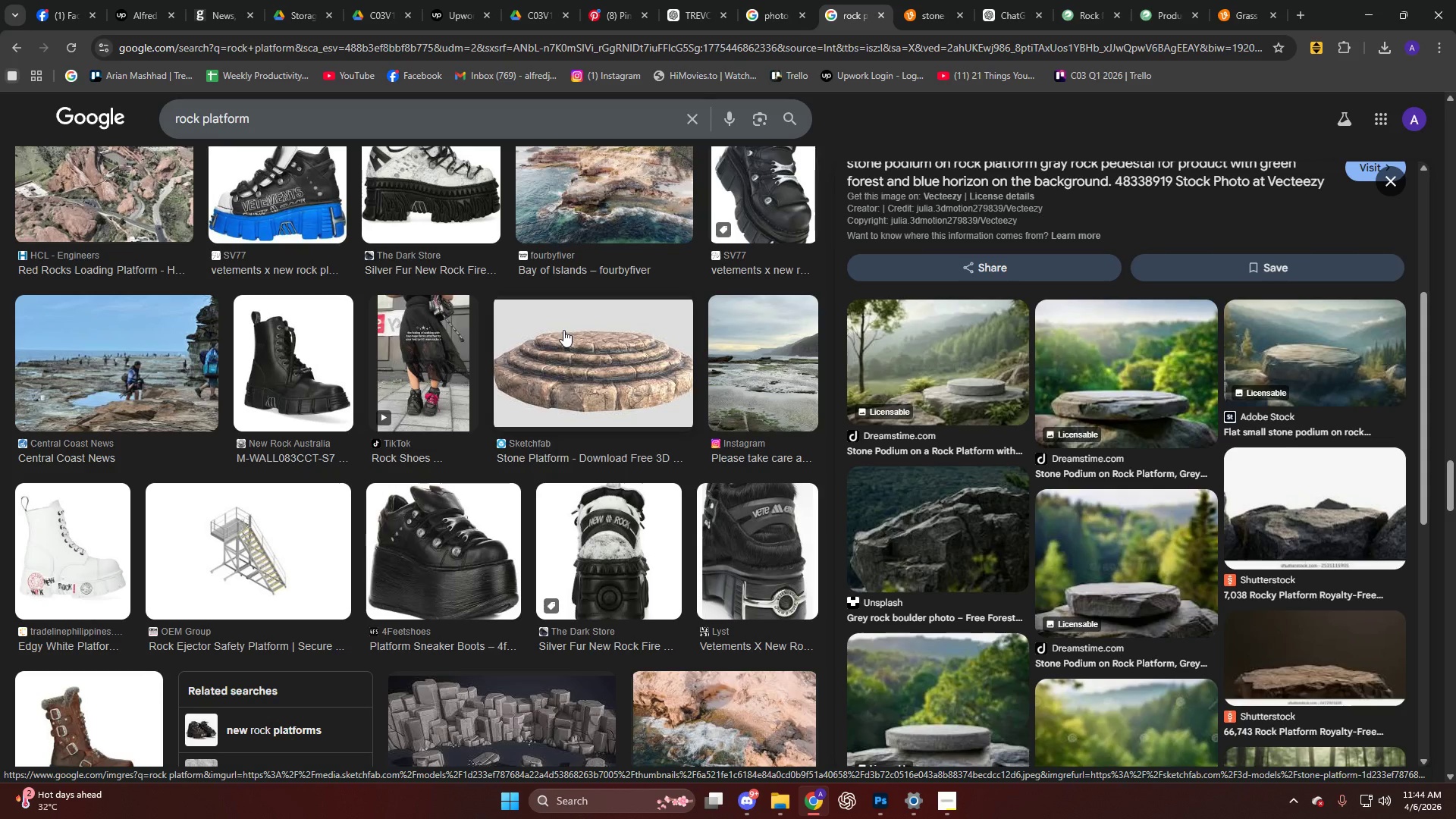 
scroll: coordinate [180, 321], scroll_direction: down, amount: 23.0
 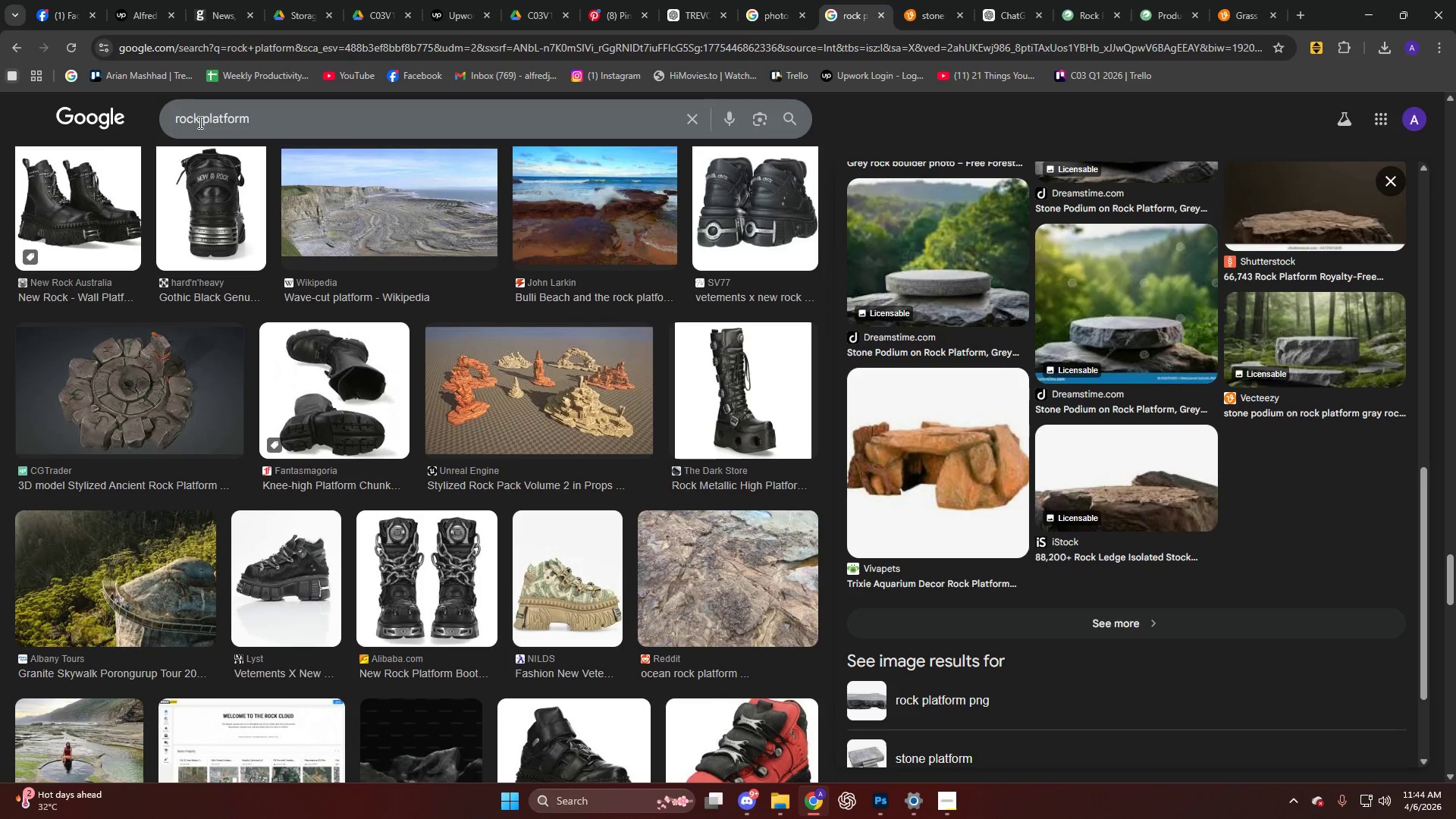 
left_click_drag(start_coordinate=[203, 124], to_coordinate=[162, 121])
 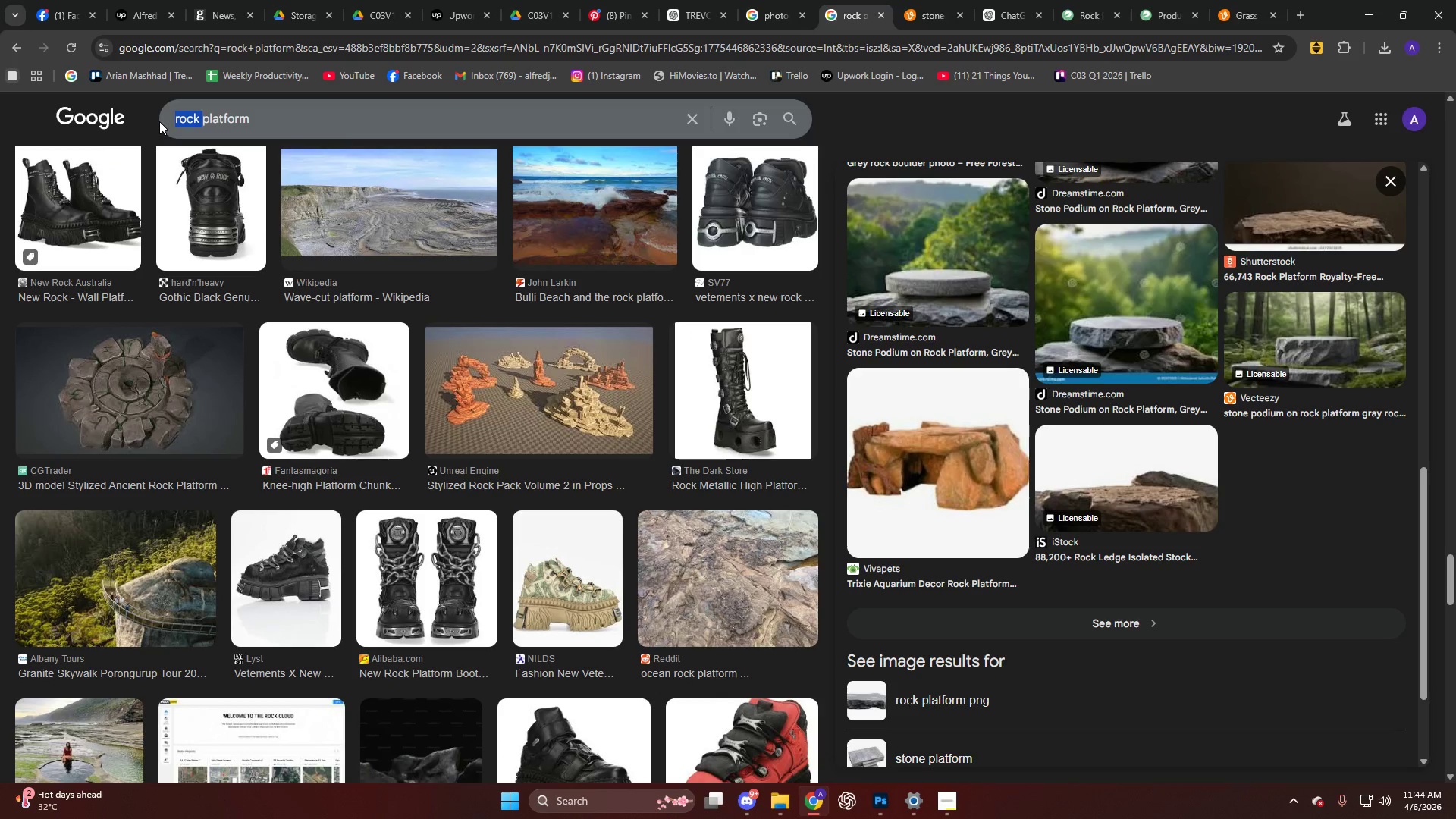 
key(Backspace)
type(mountain )
 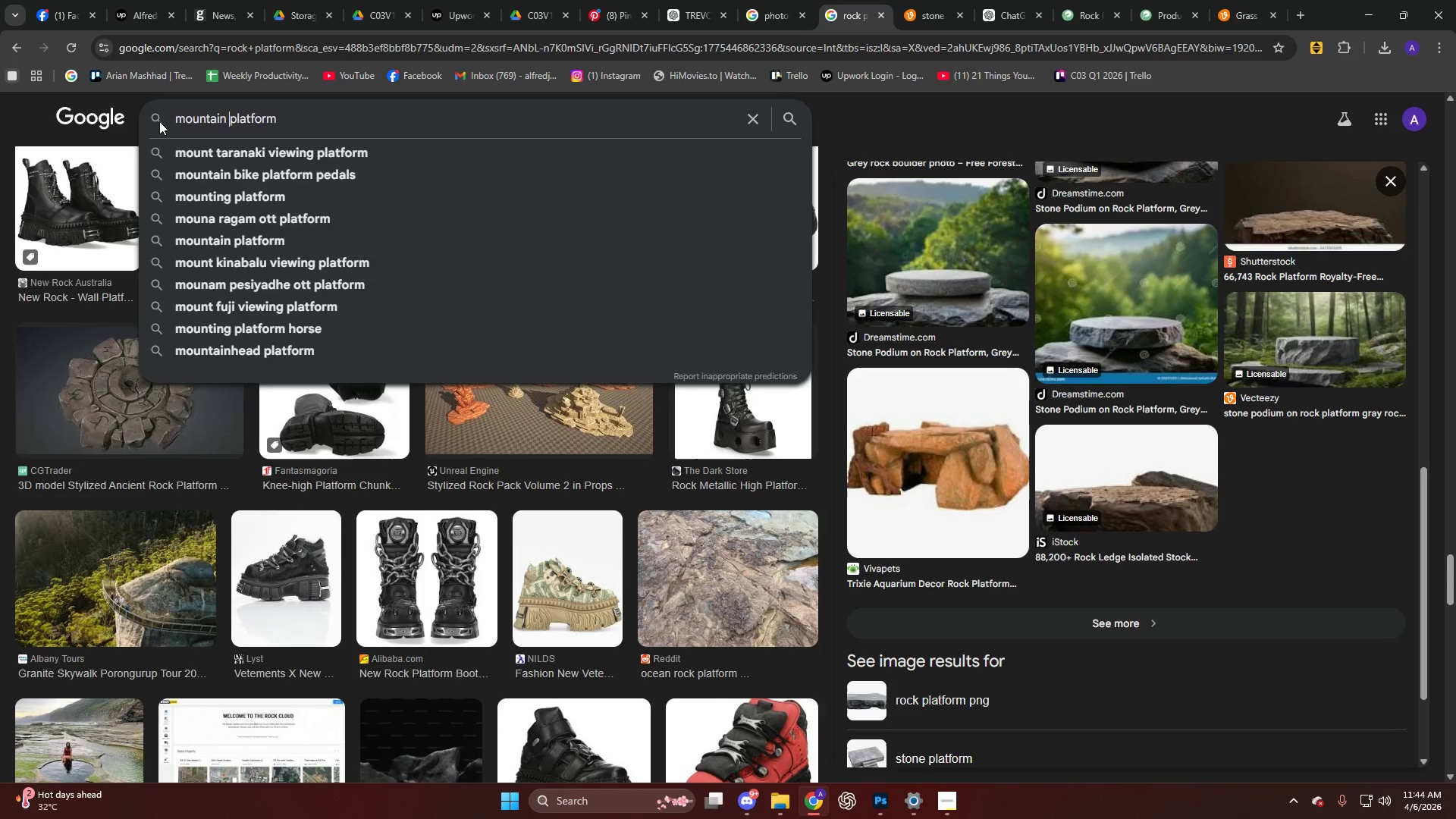 
key(Enter)
 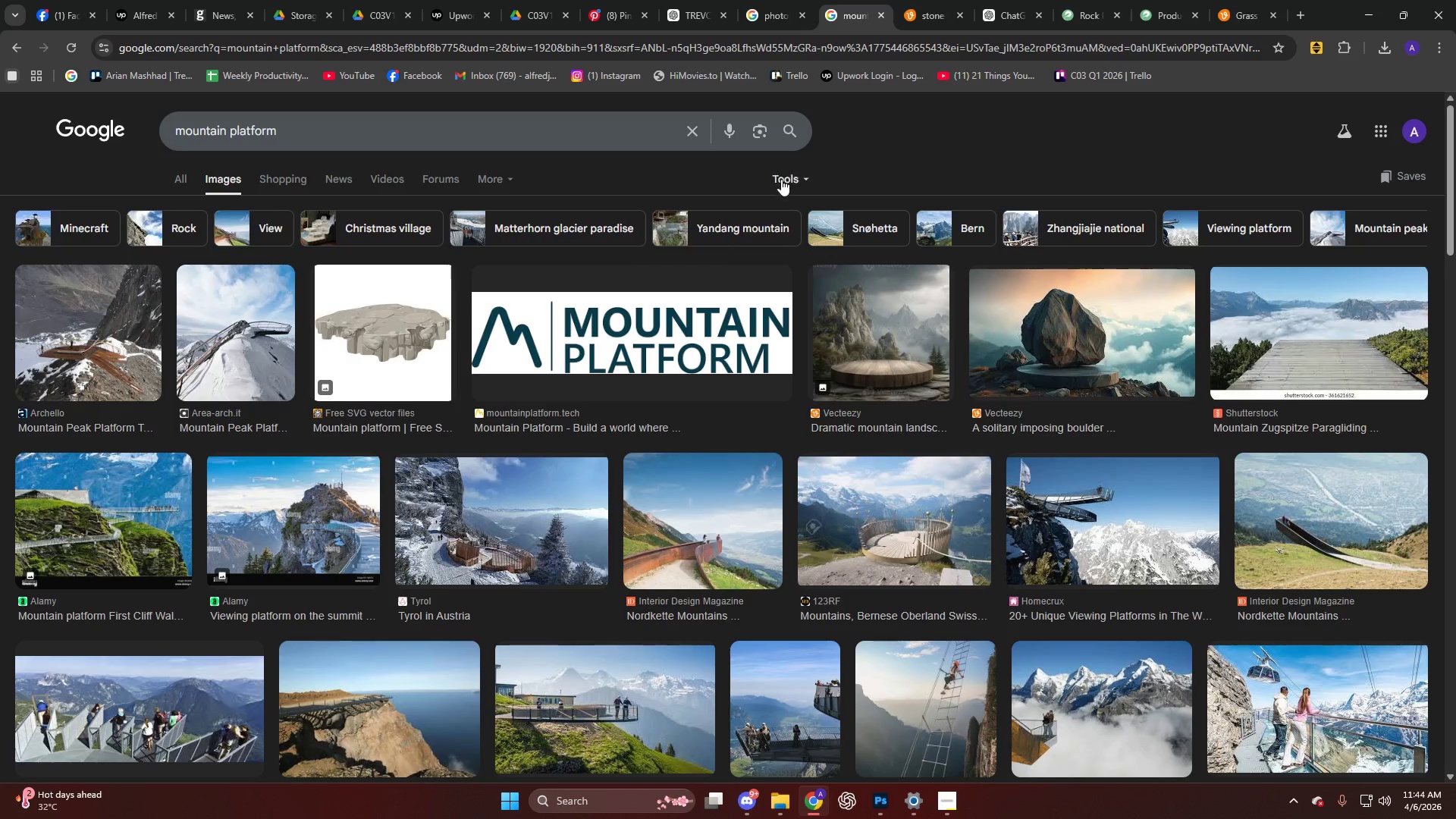 
left_click([992, 233])
 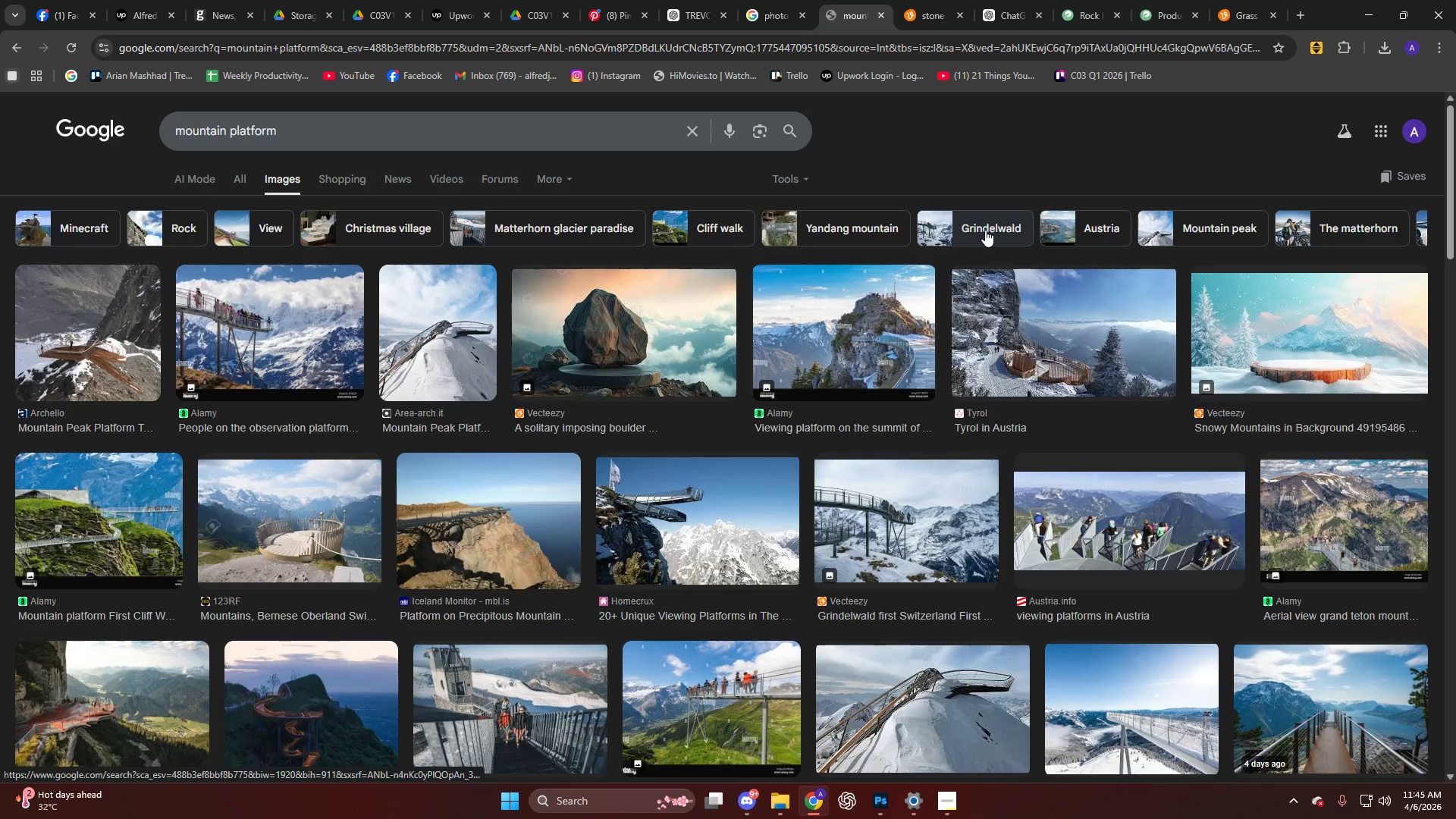 
scroll: coordinate [422, 343], scroll_direction: down, amount: 11.0
 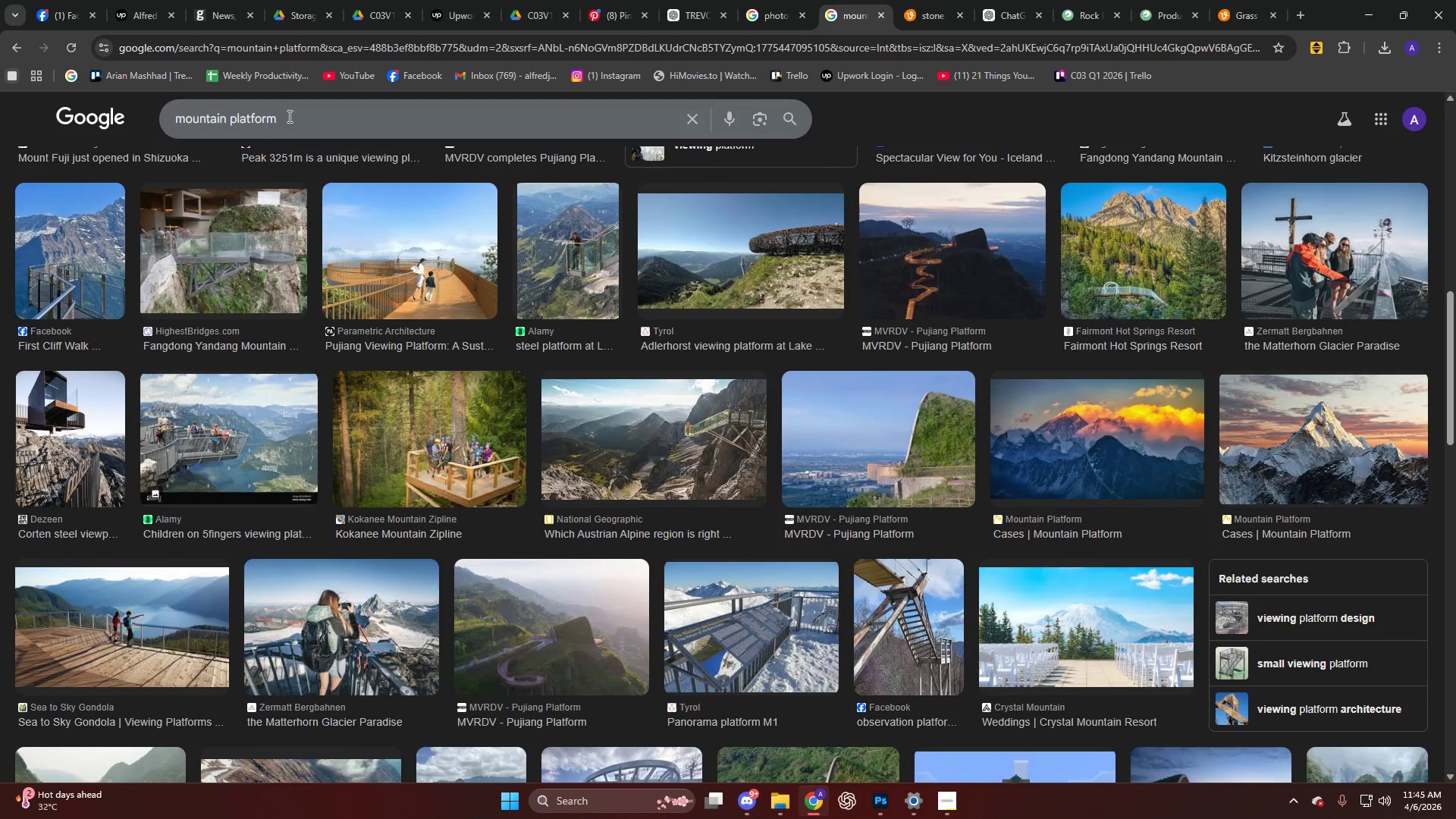 
left_click_drag(start_coordinate=[290, 118], to_coordinate=[228, 135])
 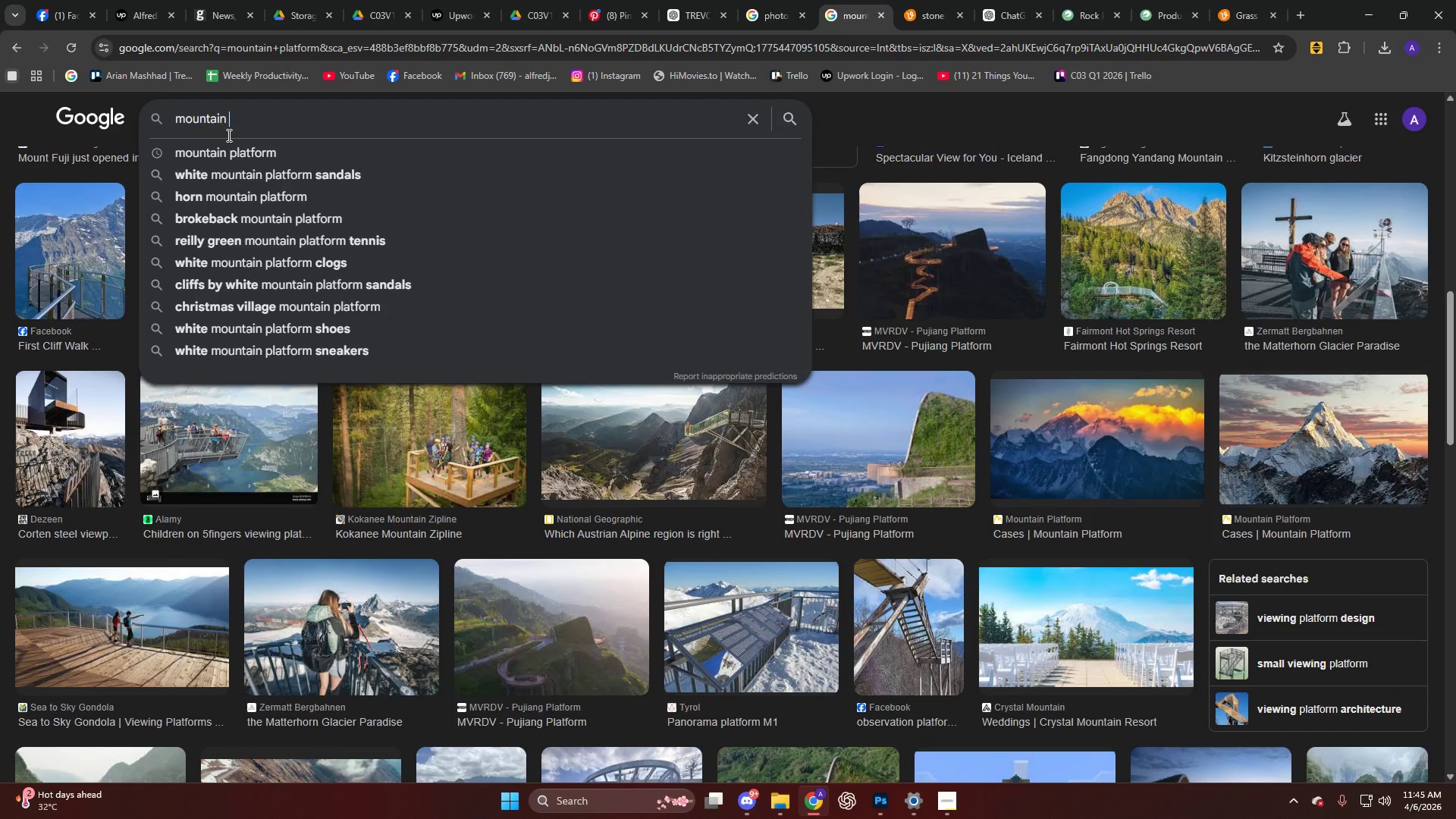 
key(Backspace)
 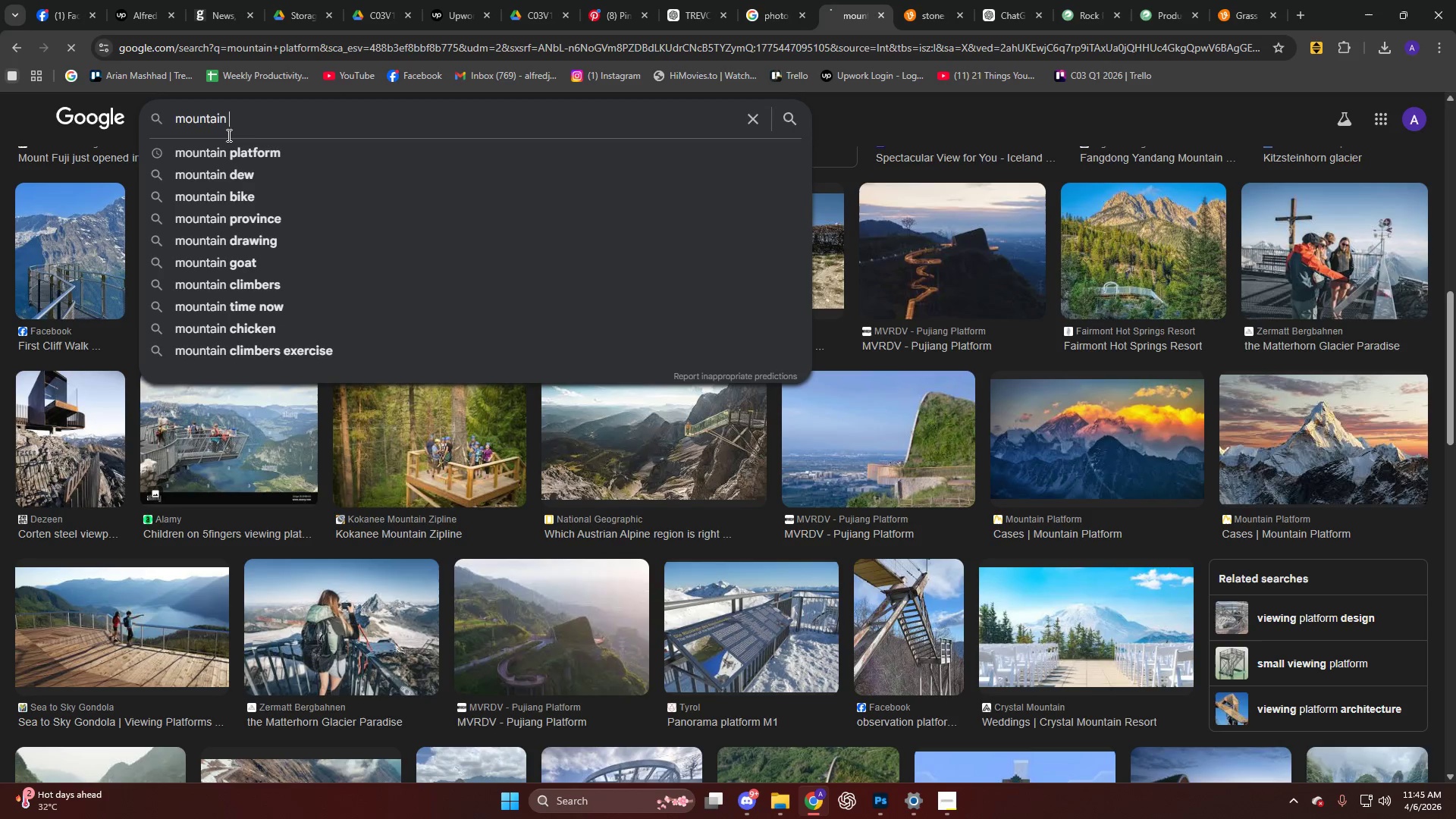 
key(Enter)
 